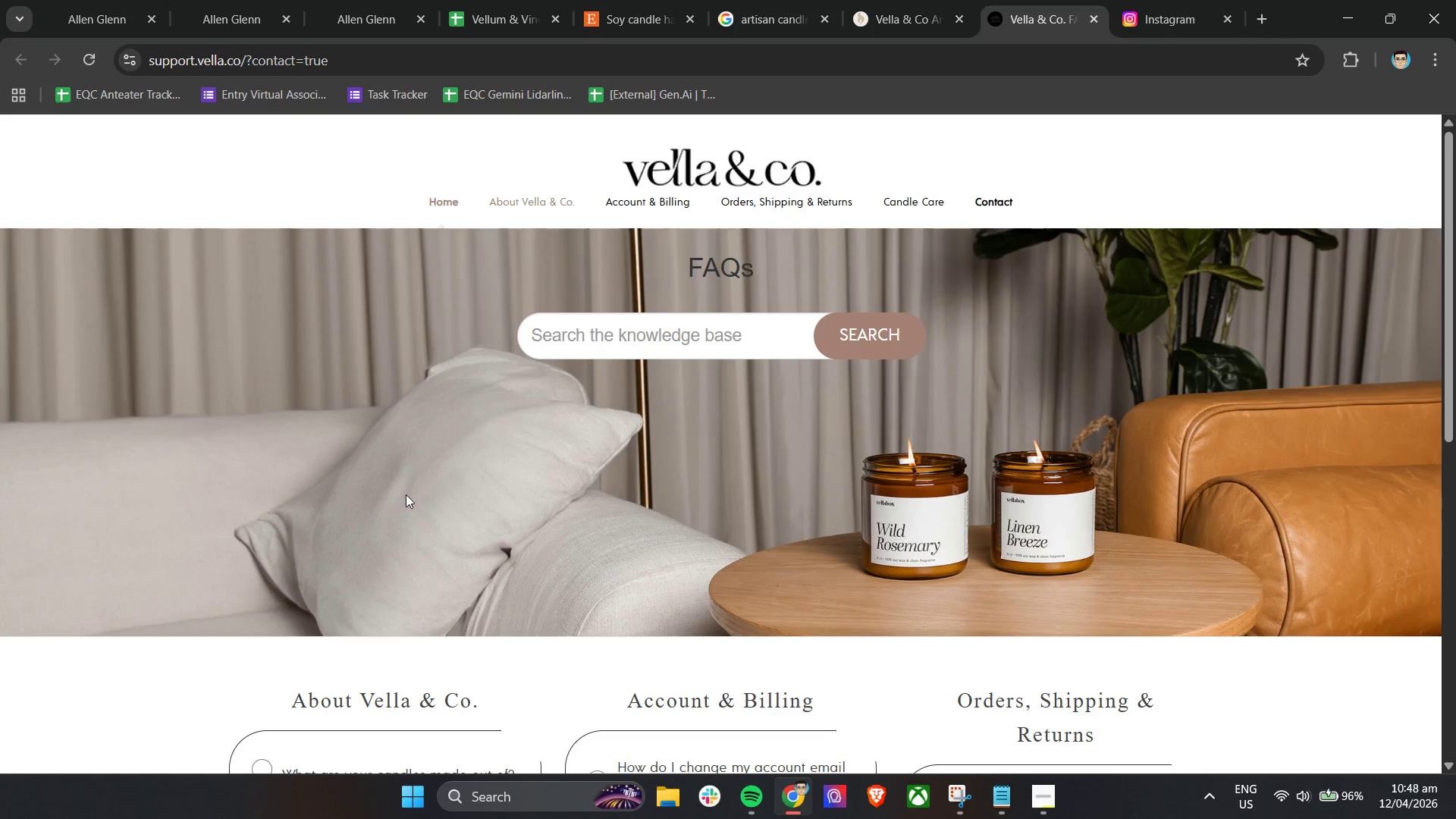 
scroll: coordinate [789, 457], scroll_direction: down, amount: 11.0
 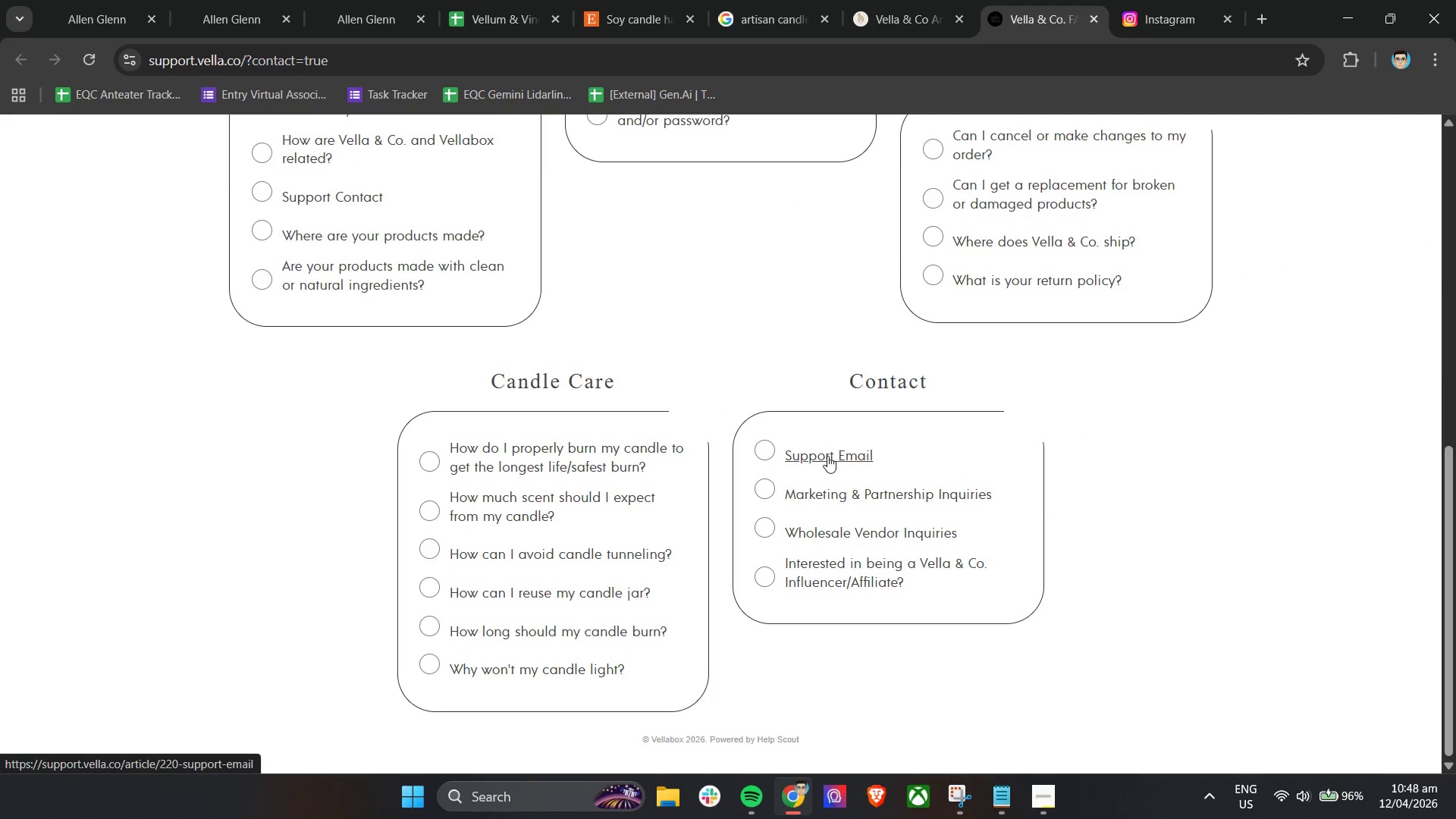 
left_click([826, 453])
 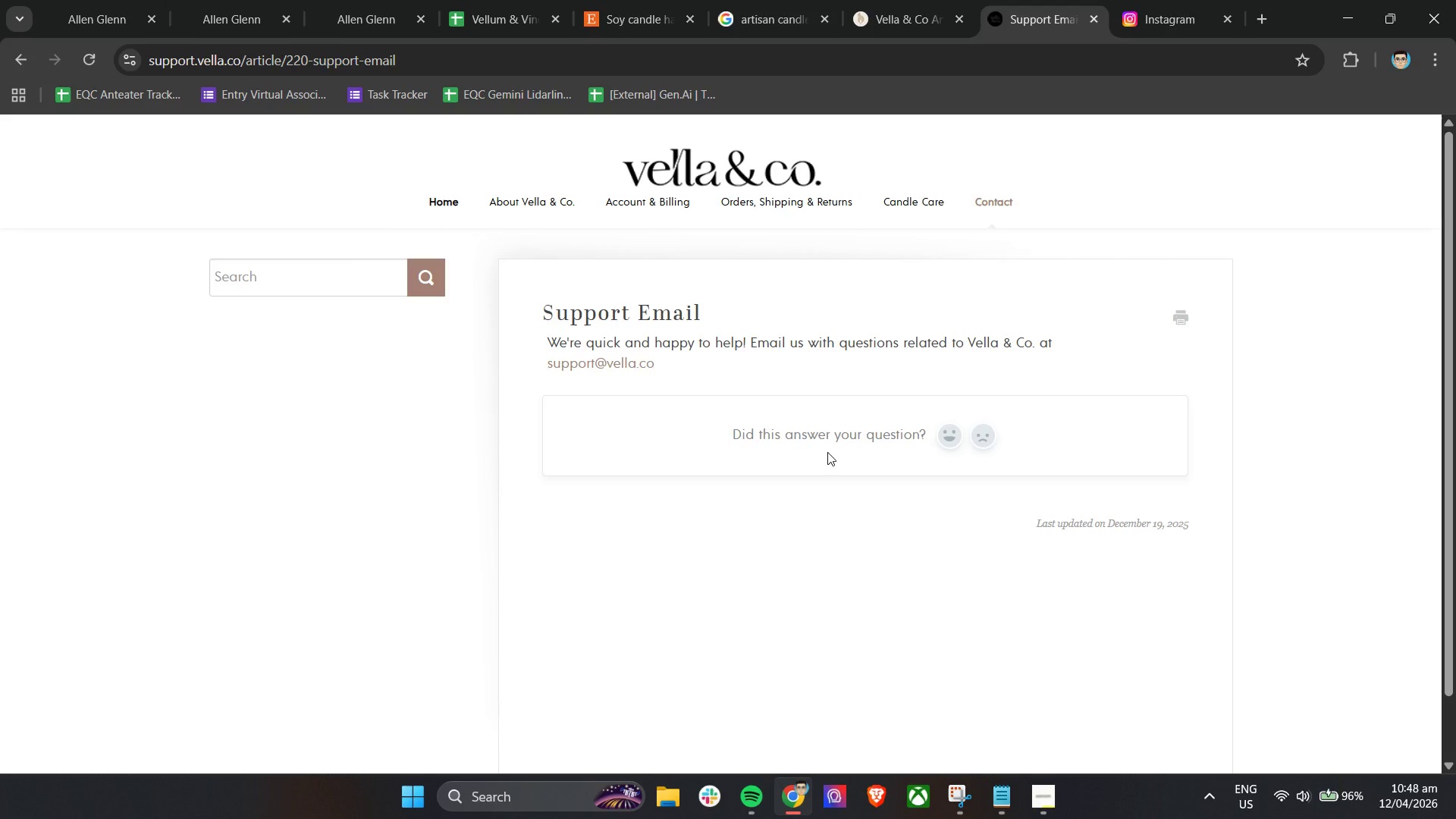 
wait(6.83)
 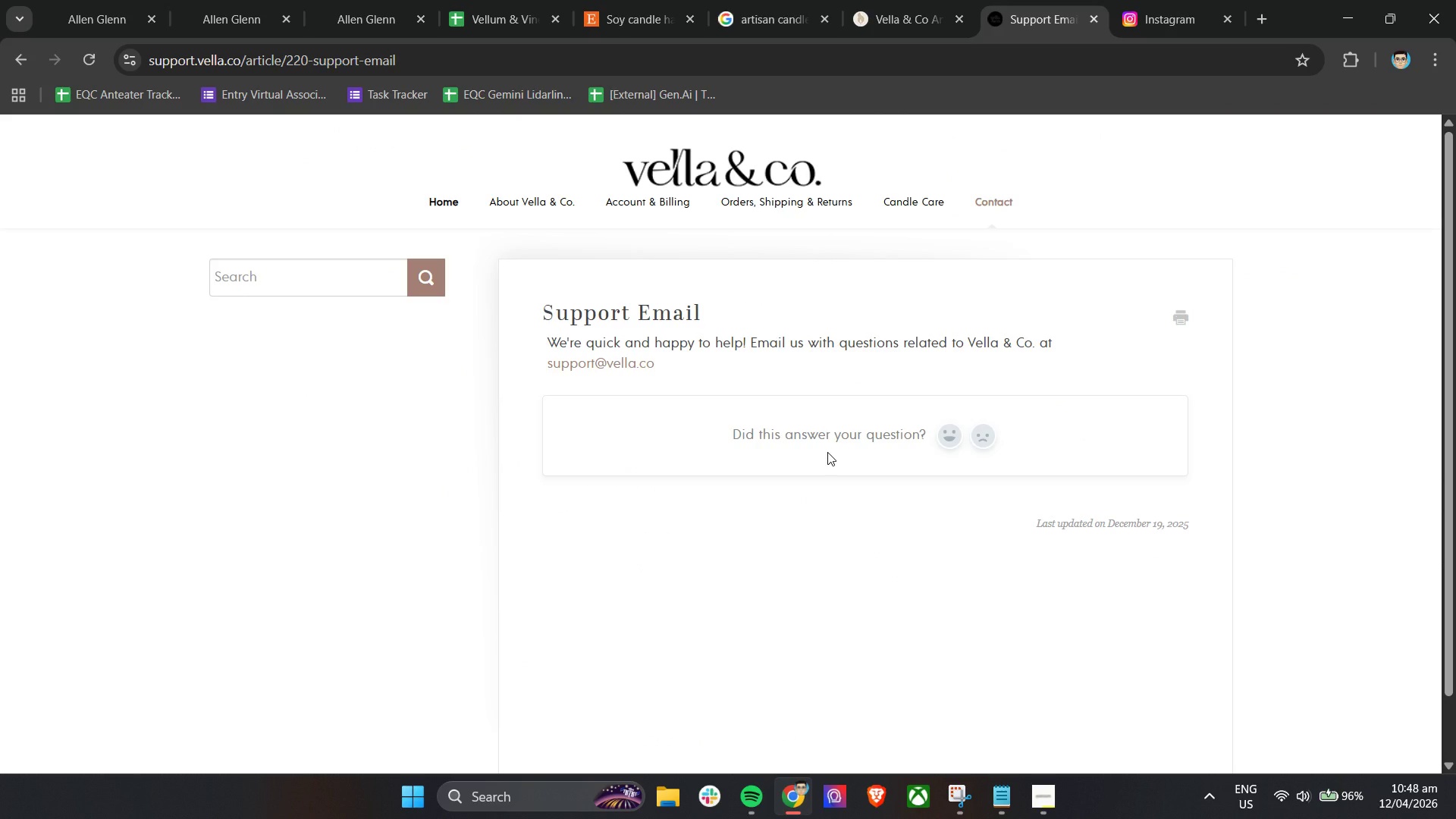 
left_click([921, 4])
 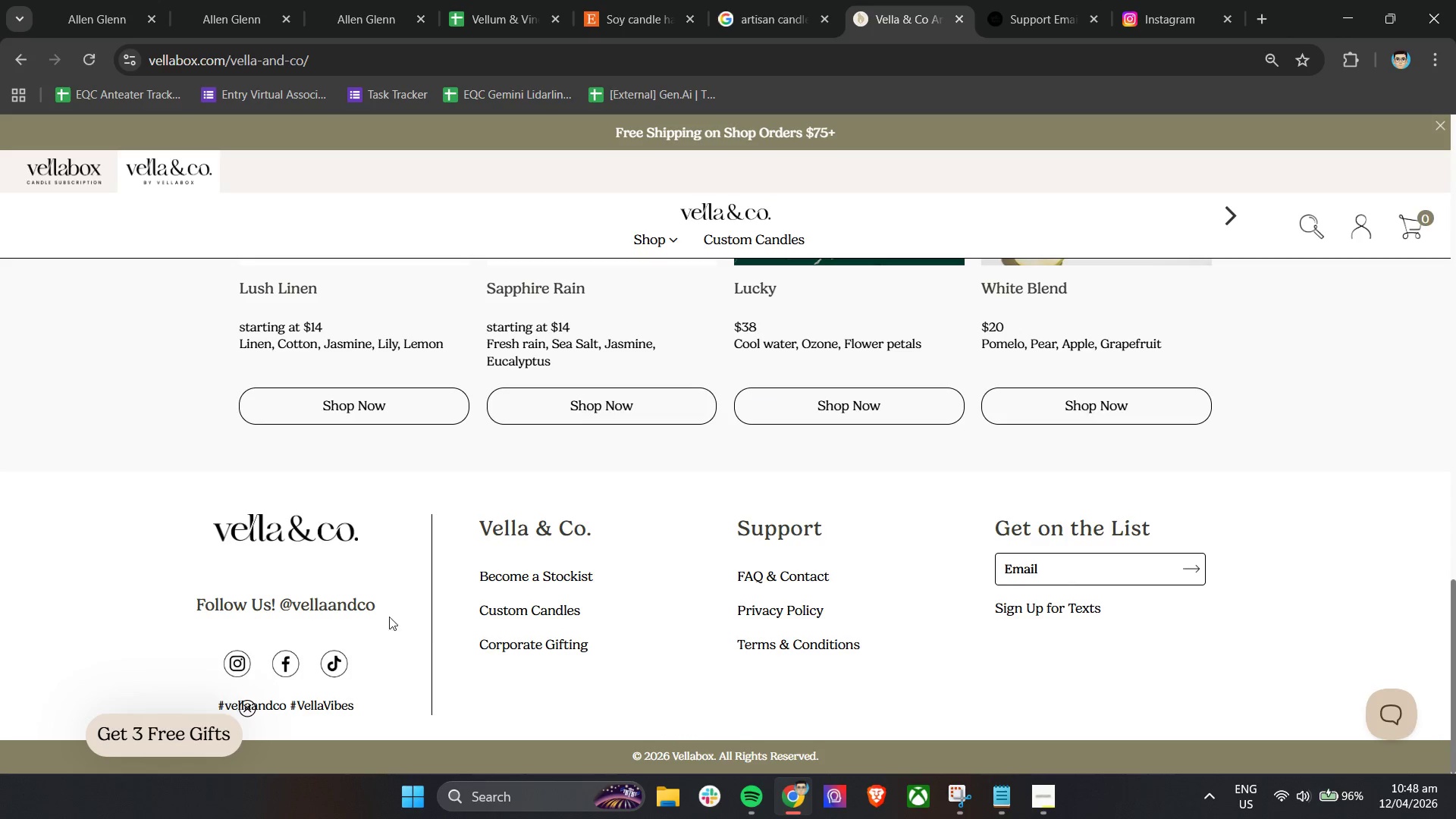 
scroll: coordinate [568, 484], scroll_direction: up, amount: 36.0
 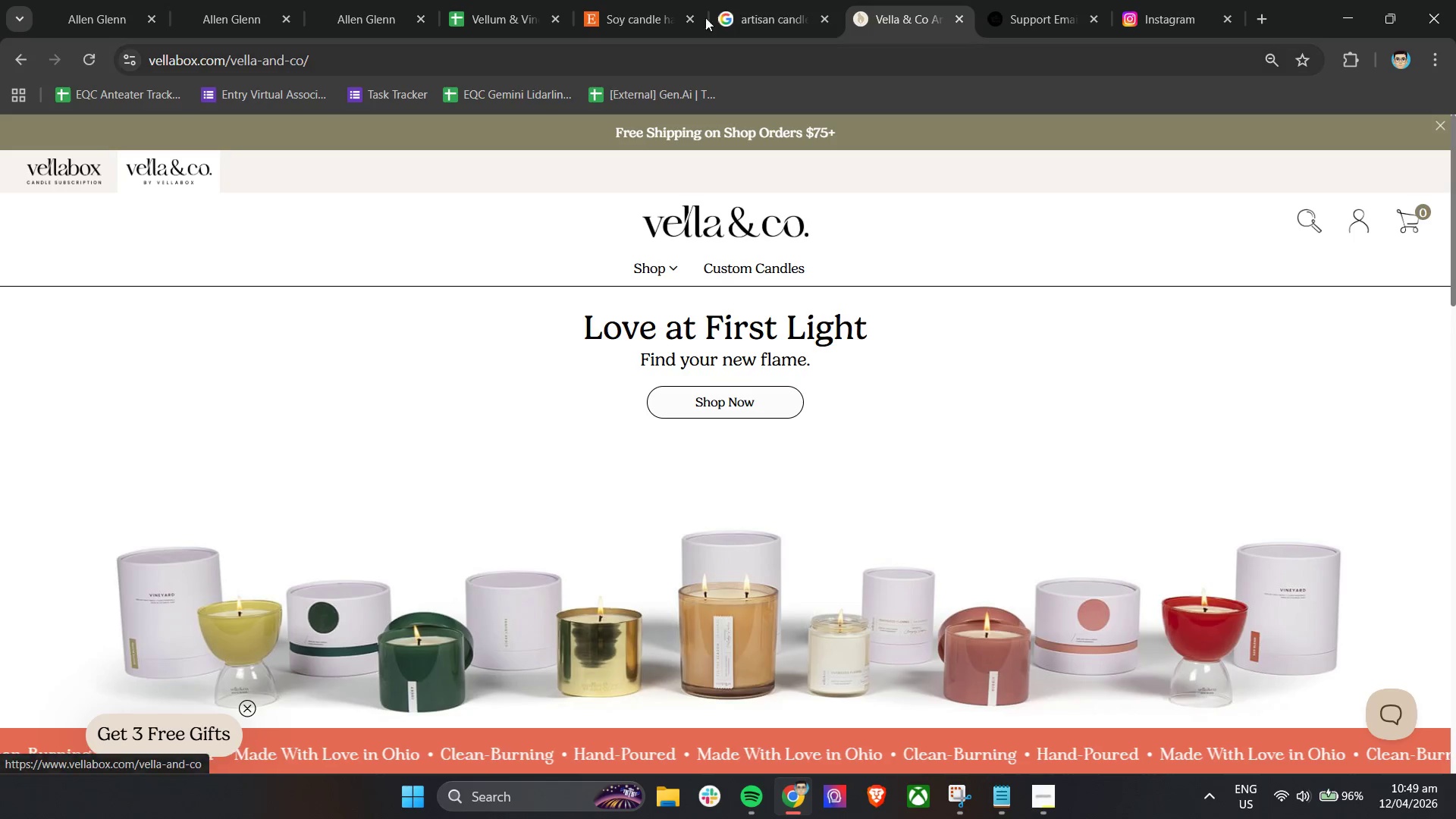 
left_click([1023, 0])
 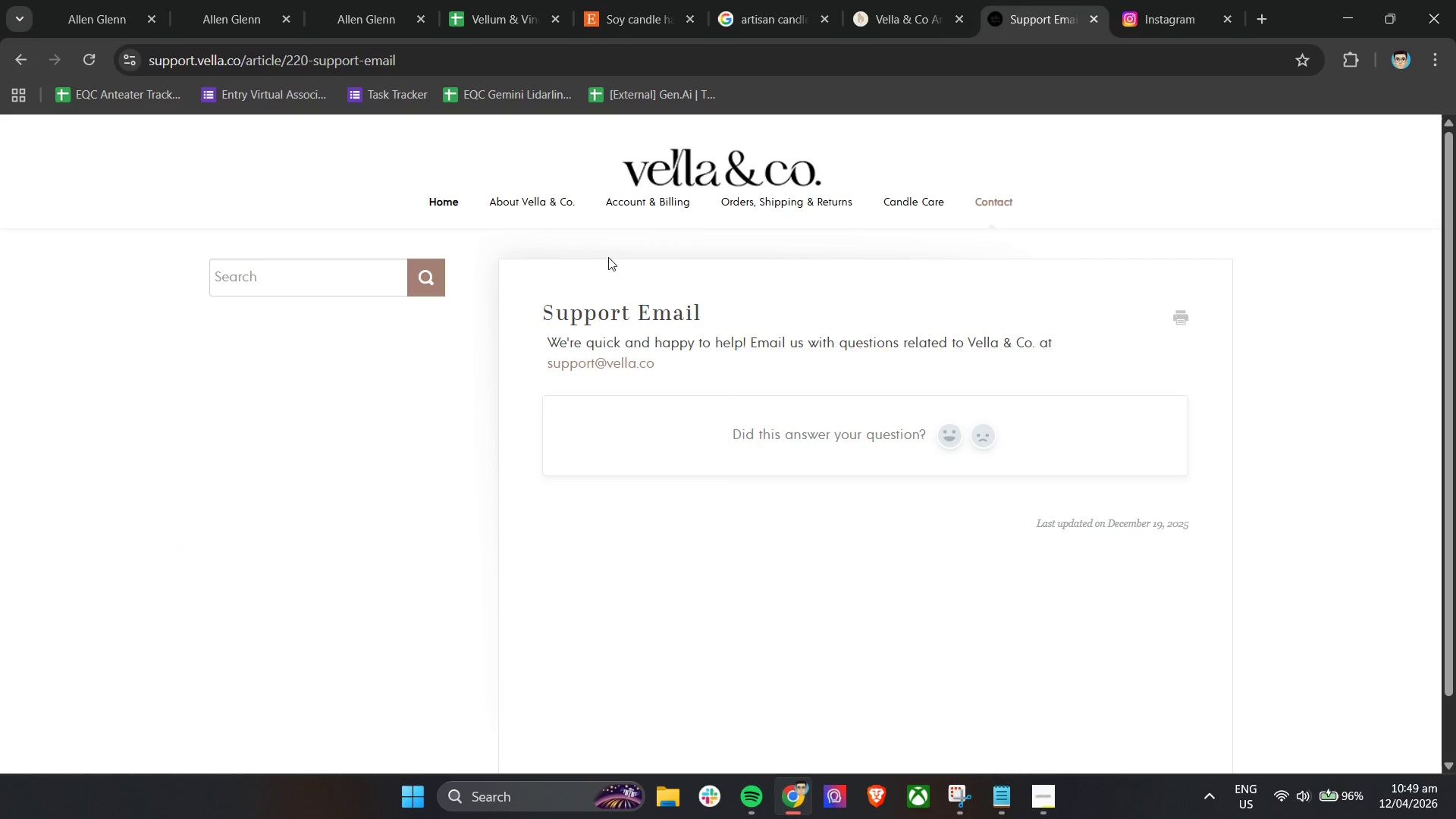 
right_click([547, 202])
 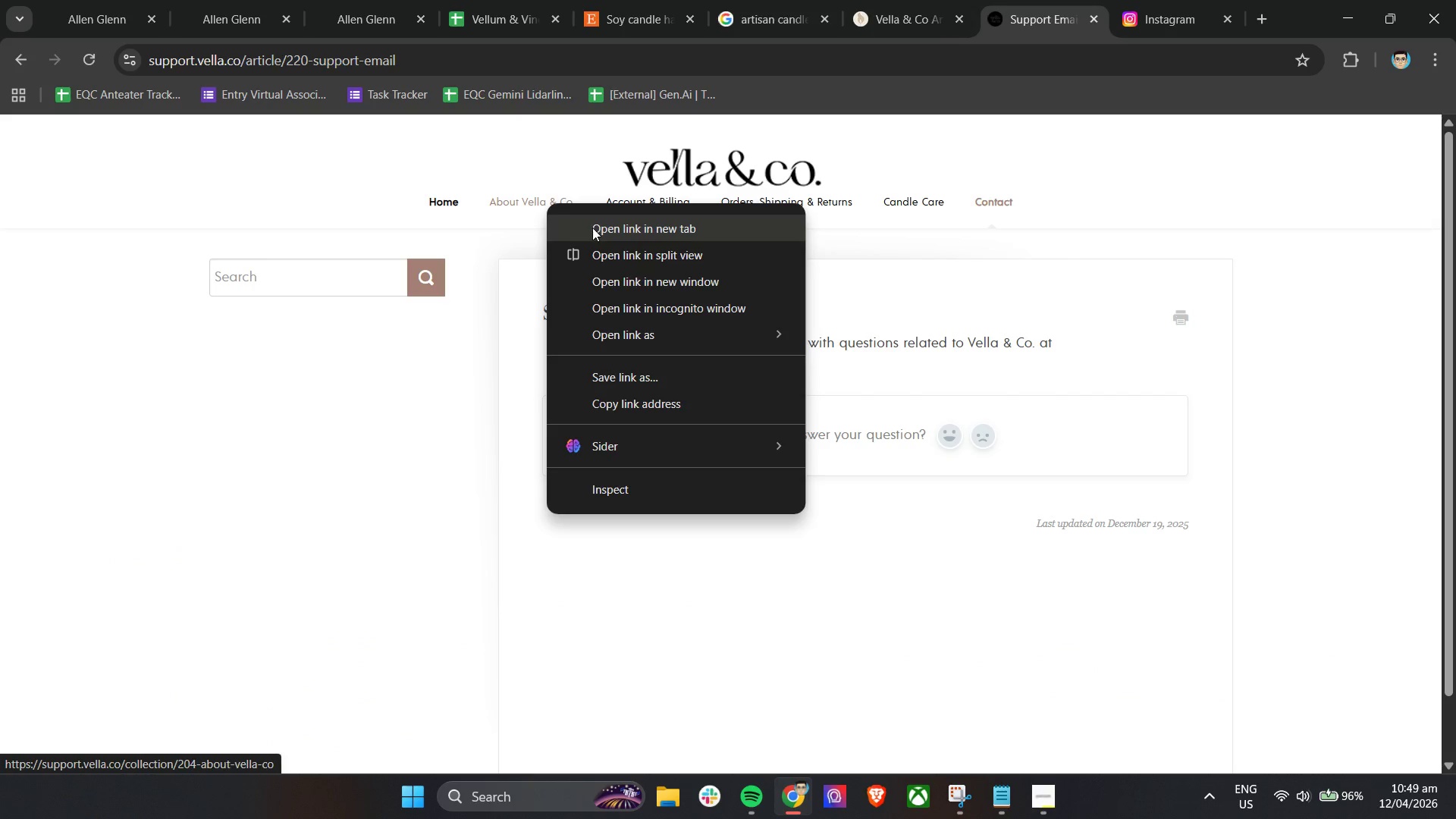 
left_click([592, 228])
 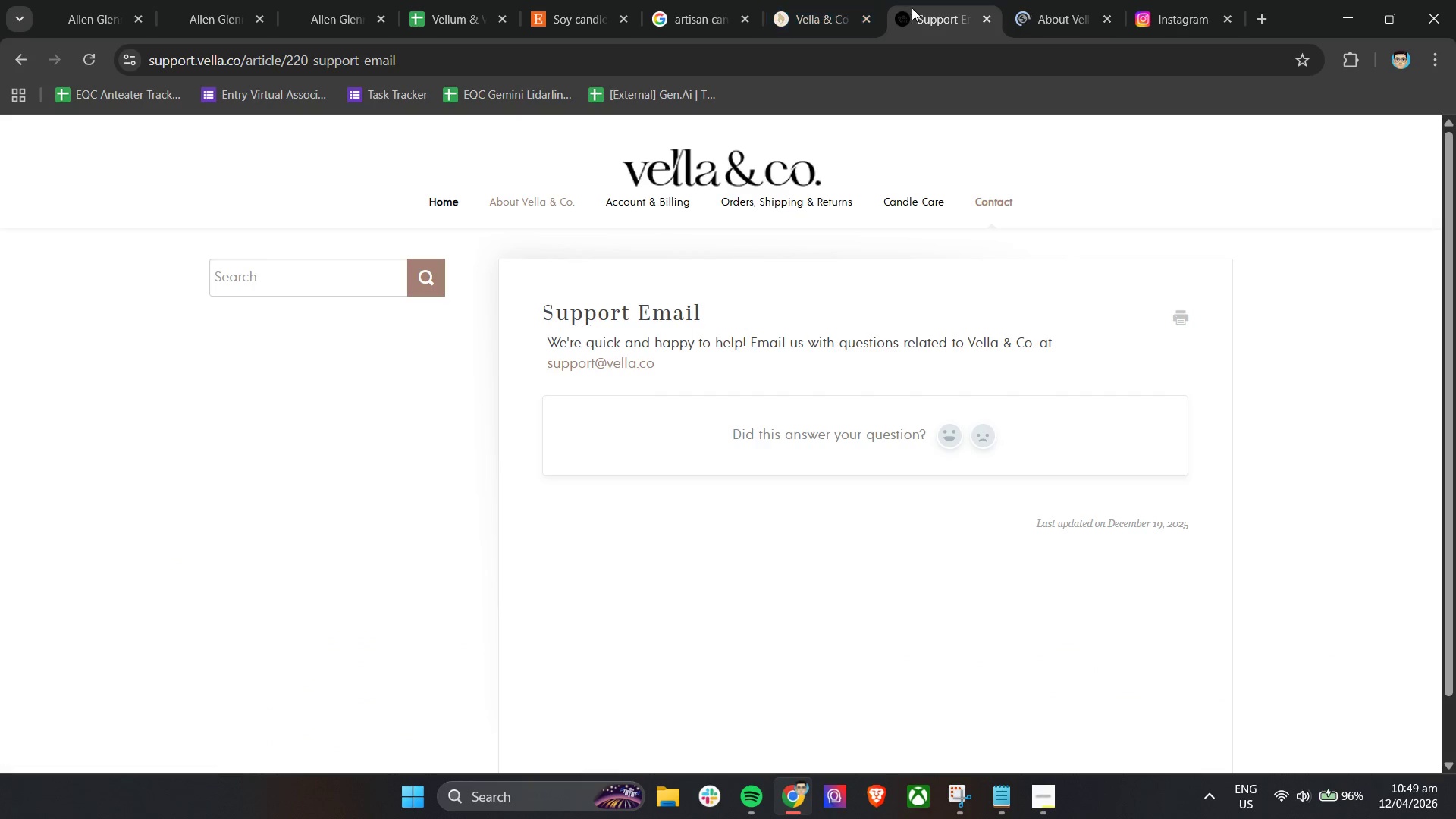 
left_click([829, 0])
 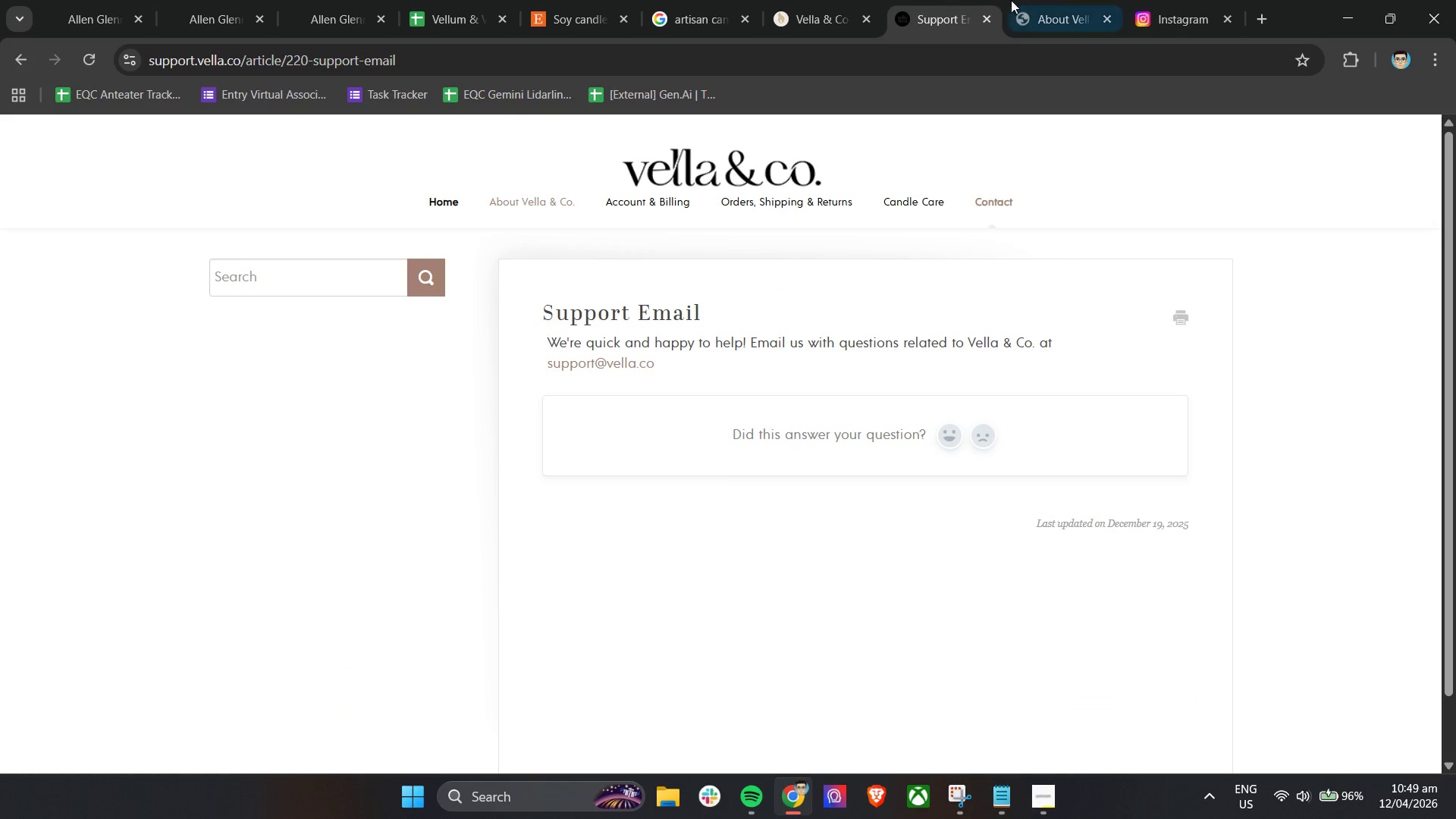 
double_click([1052, 0])
 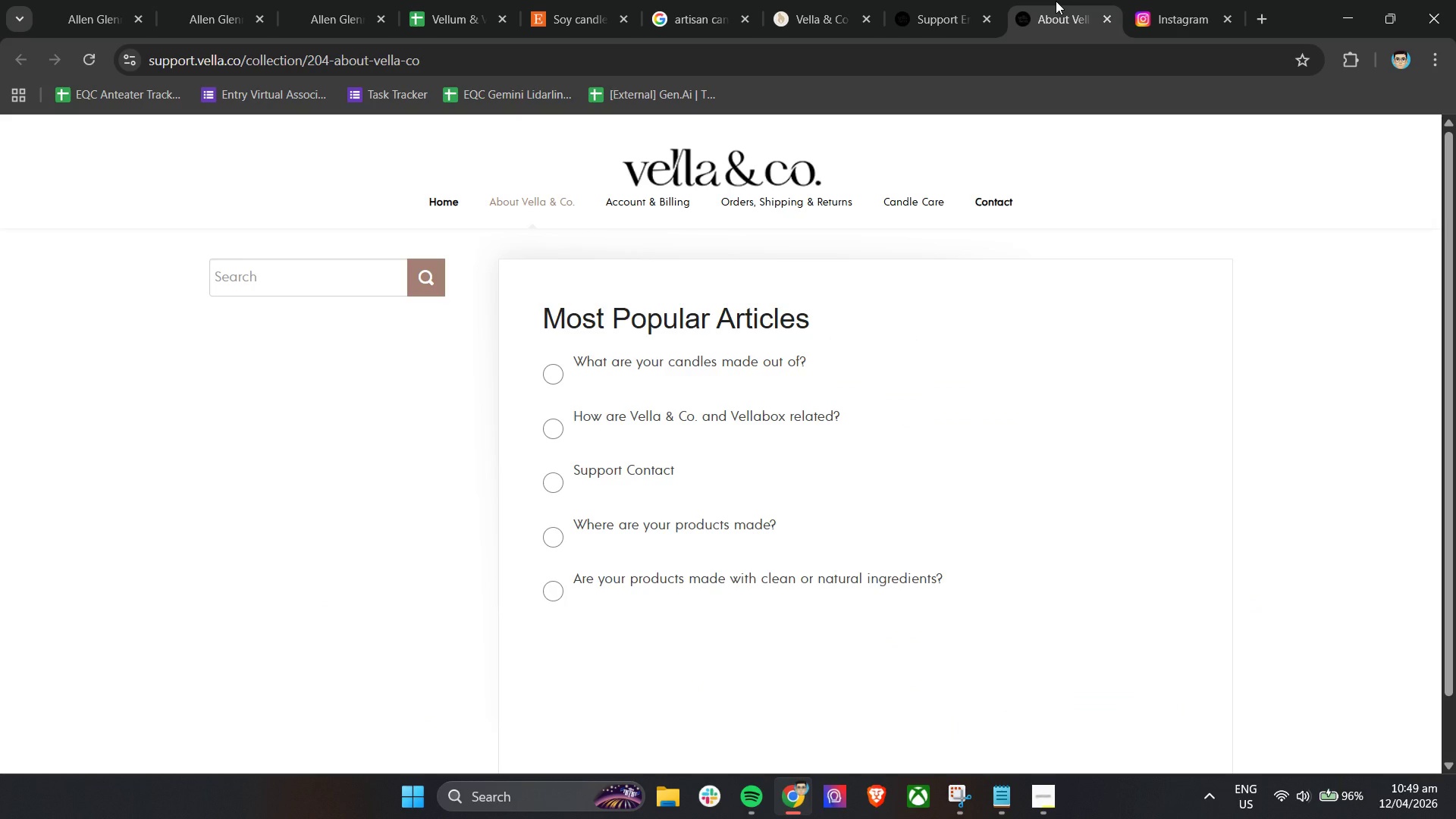 
left_click_drag(start_coordinate=[1056, 2], to_coordinate=[959, 0])
 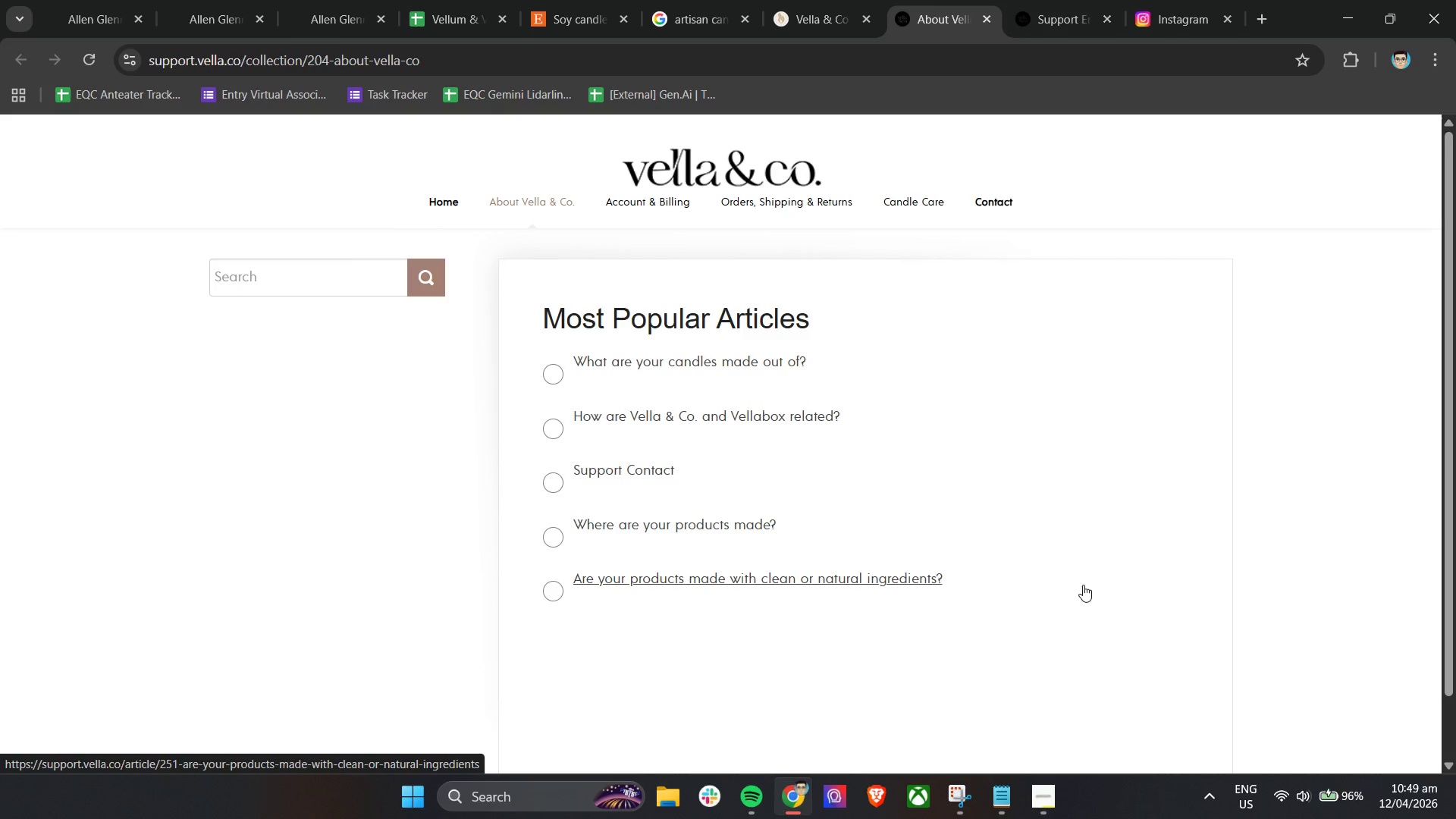 
left_click([902, 582])
 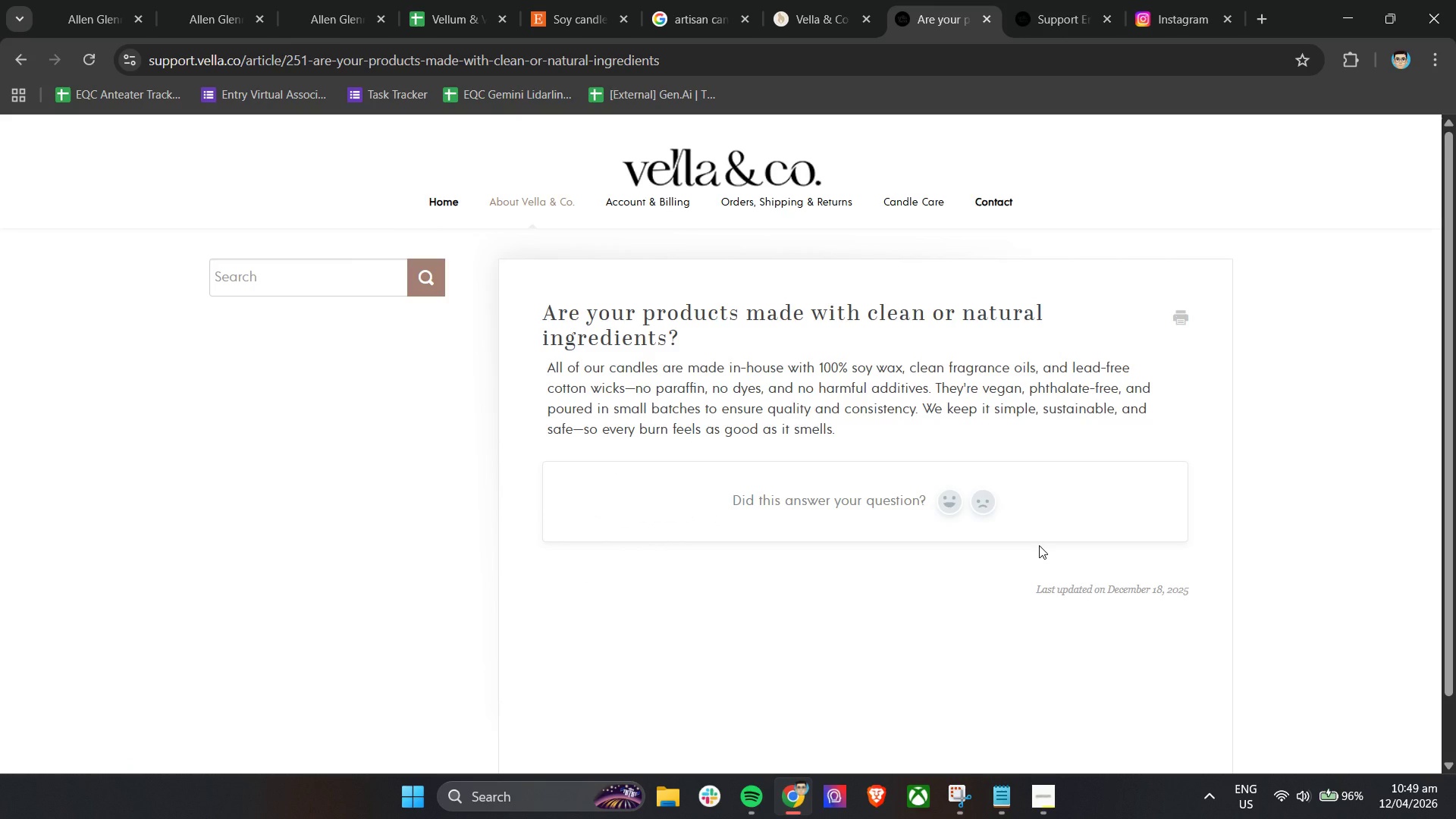 
wait(6.91)
 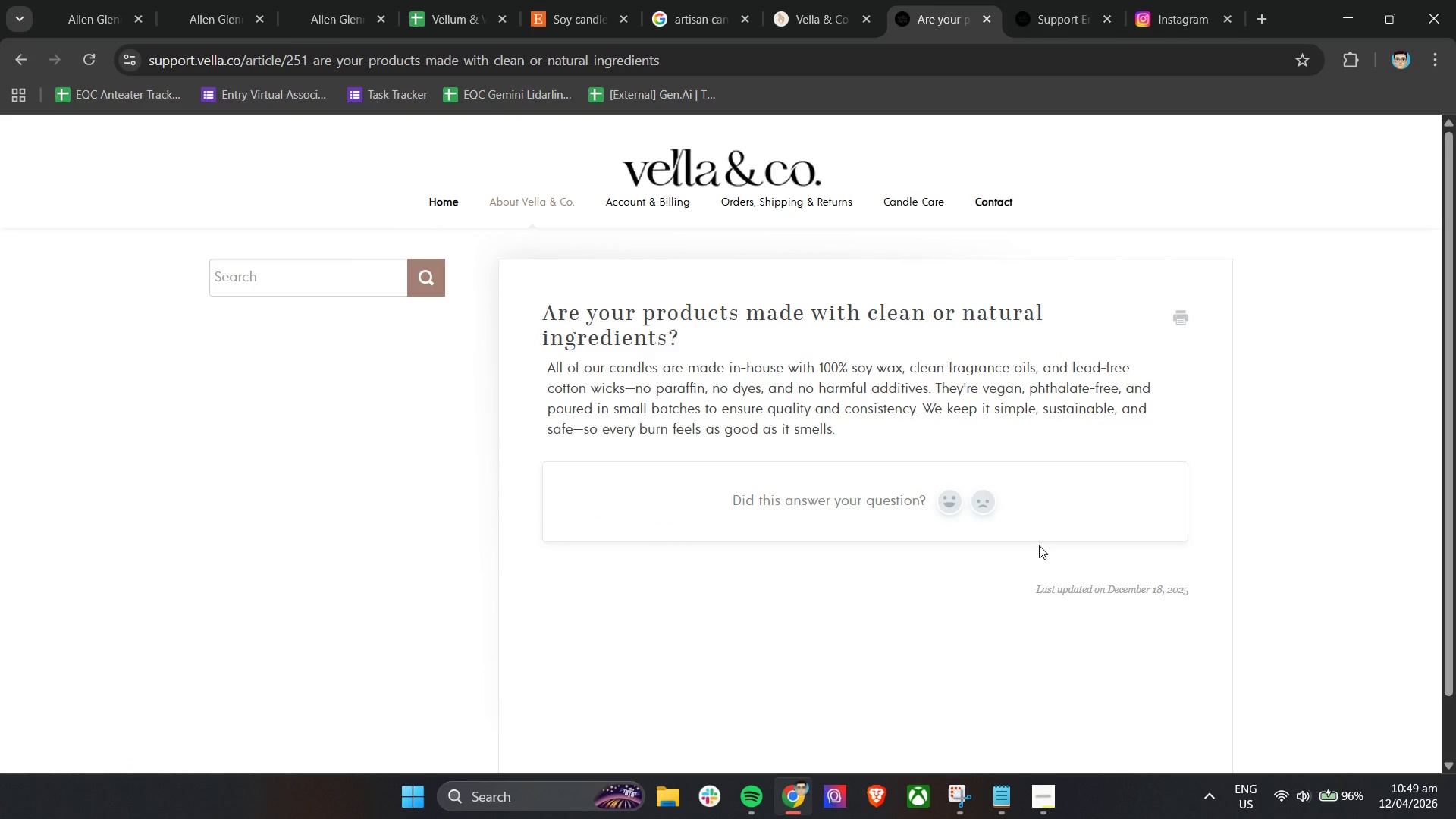 
scroll: coordinate [1039, 545], scroll_direction: down, amount: 6.0
 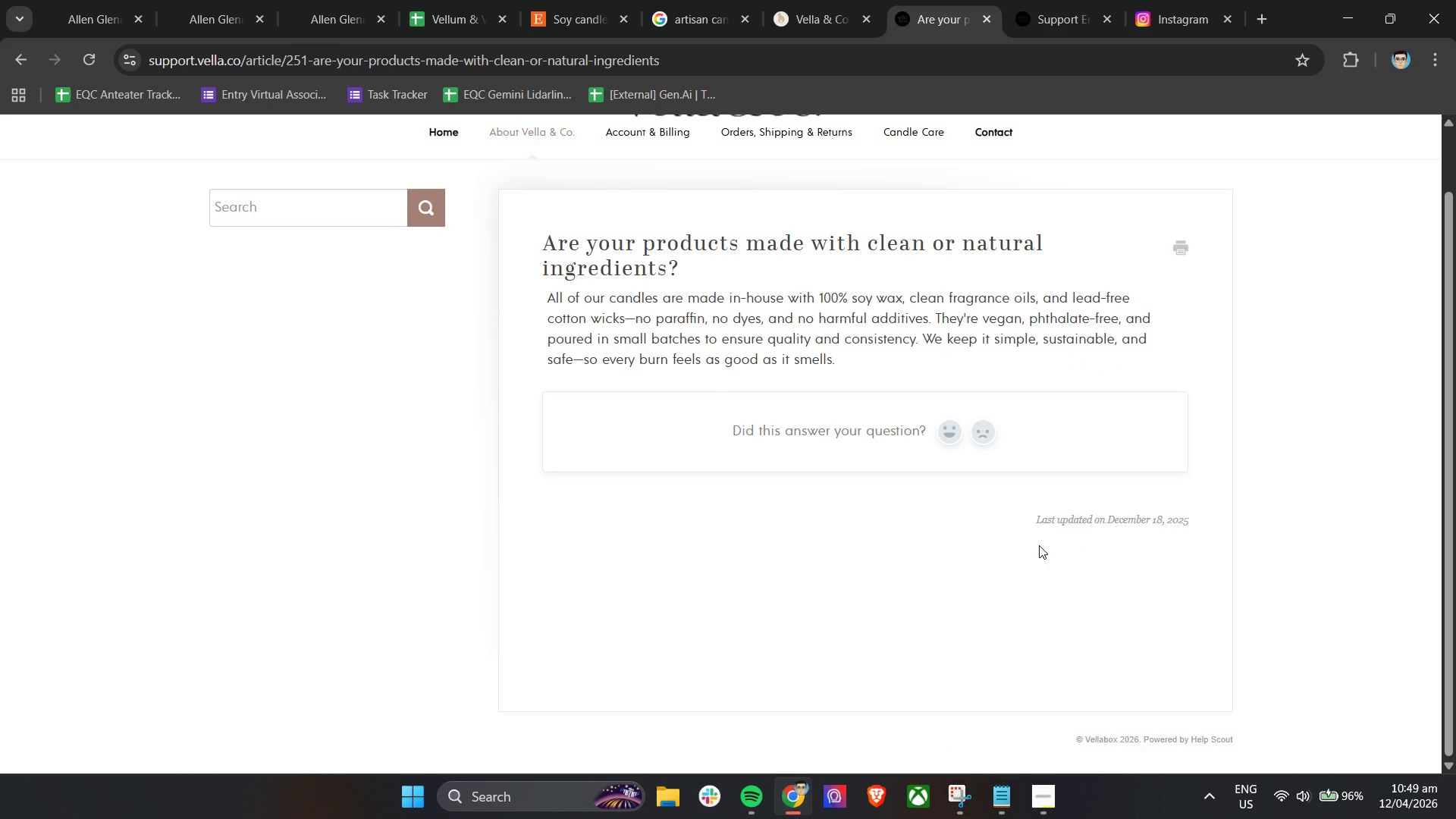 
scroll: coordinate [1039, 545], scroll_direction: up, amount: 5.0
 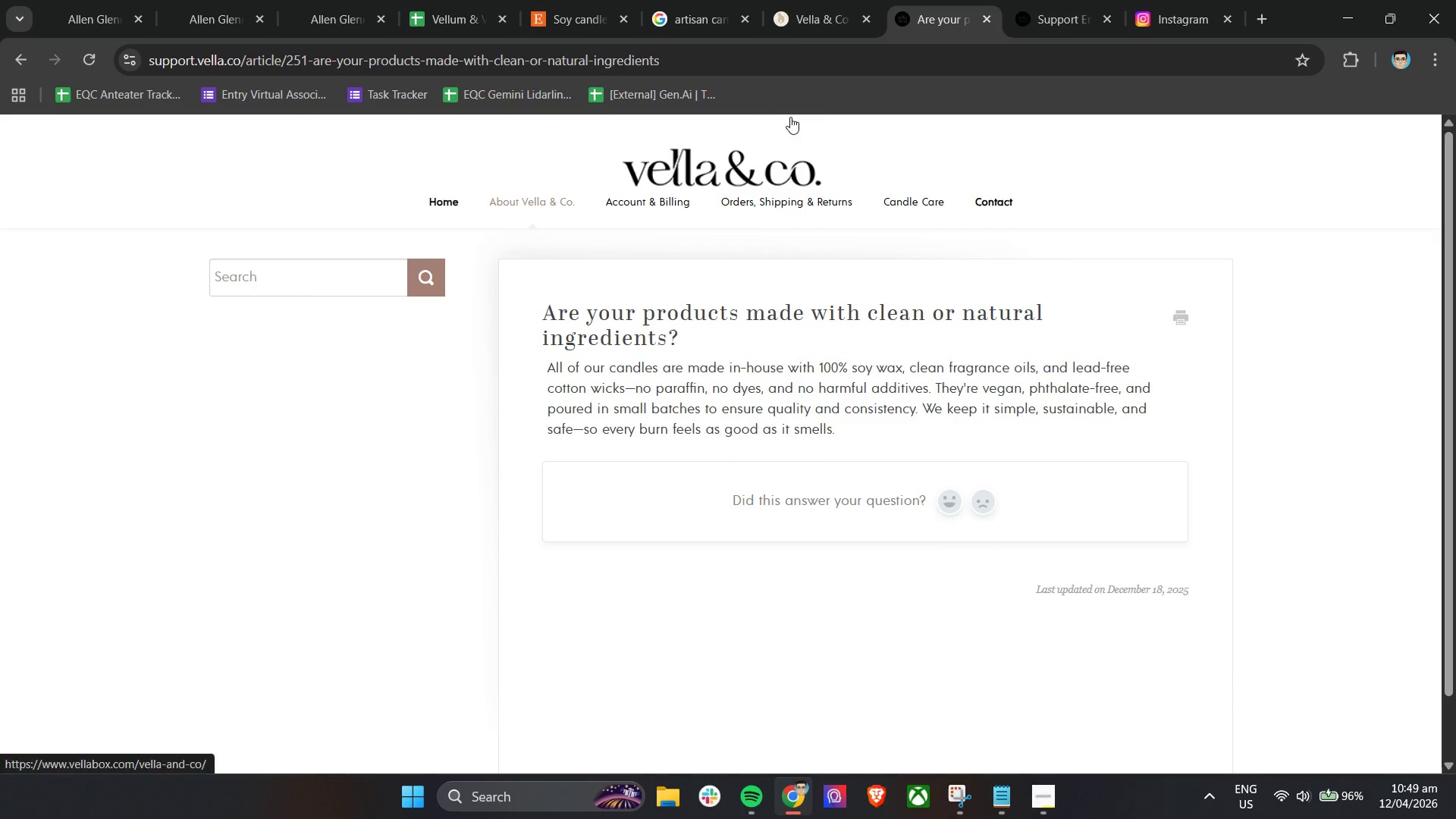 
left_click([836, 0])
 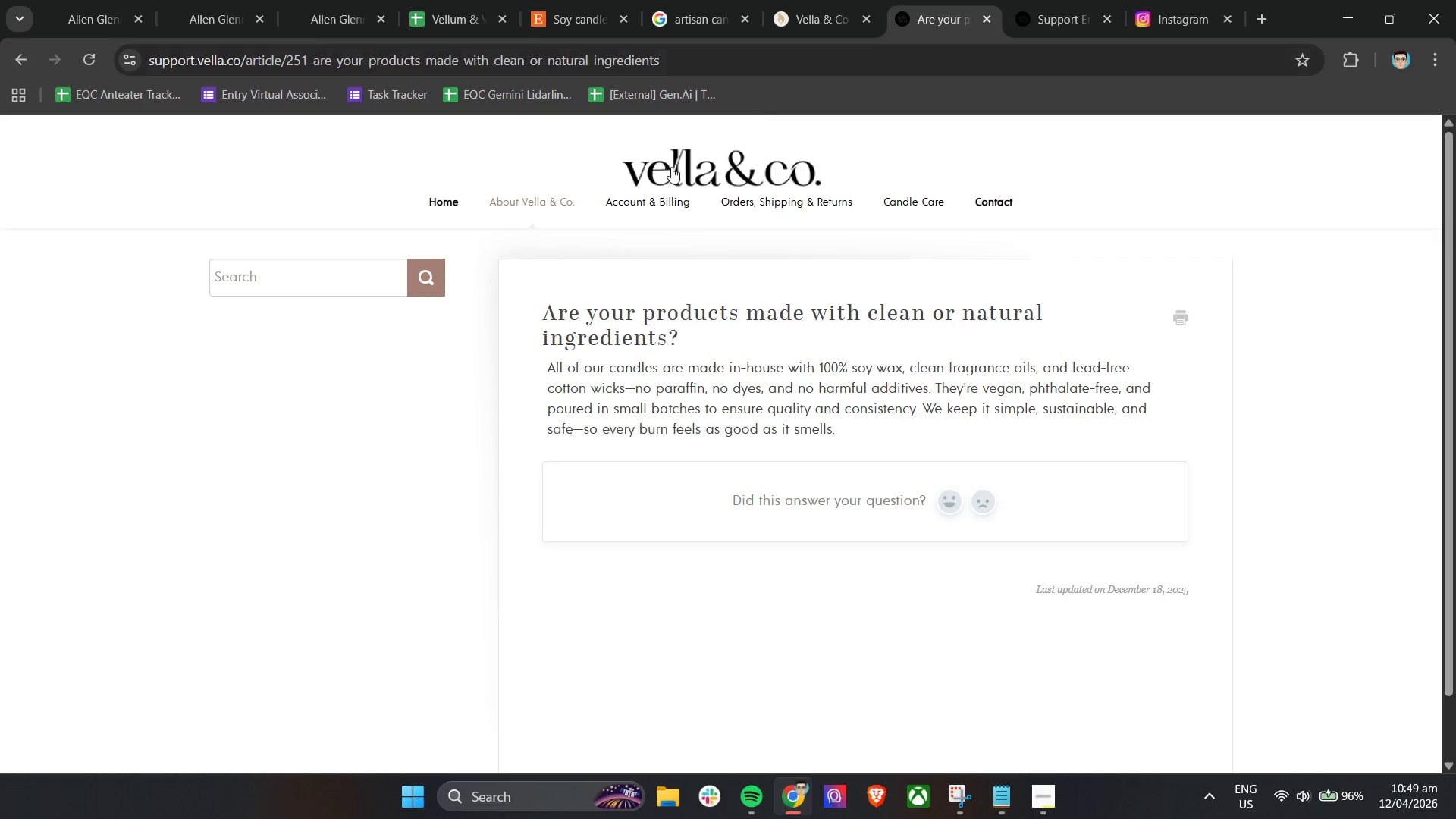 
left_click([453, 206])
 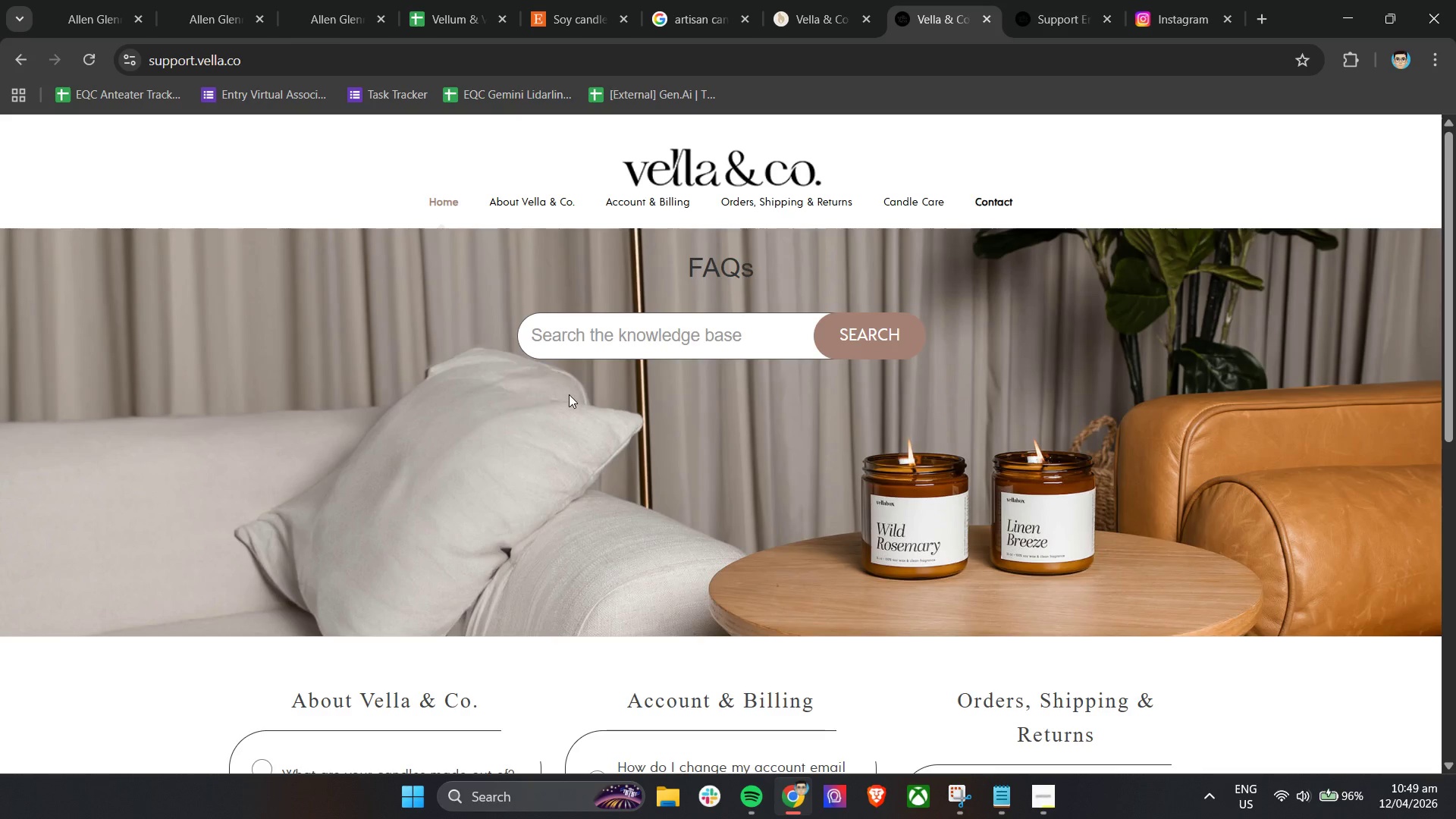 
scroll: coordinate [891, 428], scroll_direction: down, amount: 10.0
 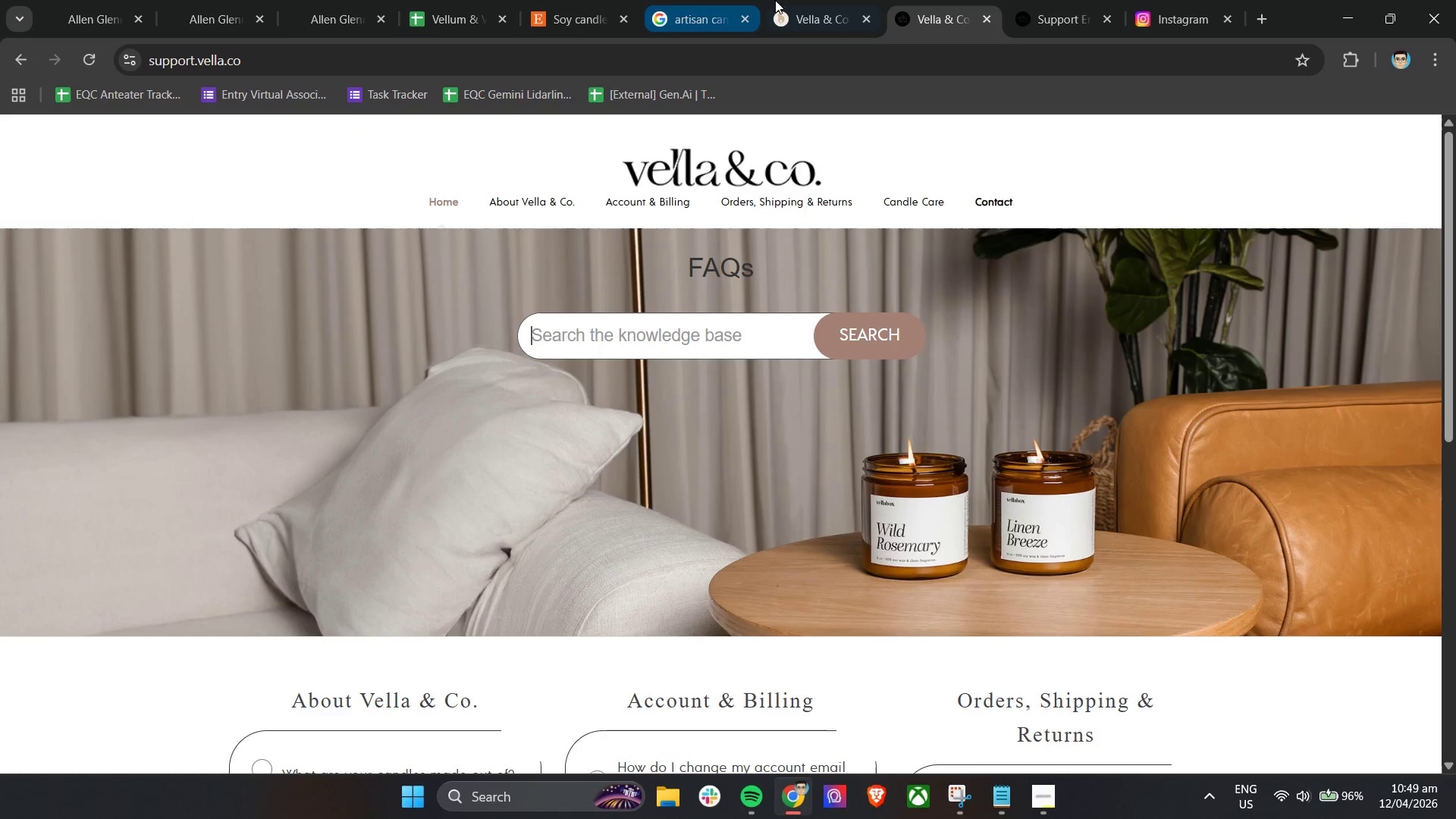 
left_click([805, 0])
 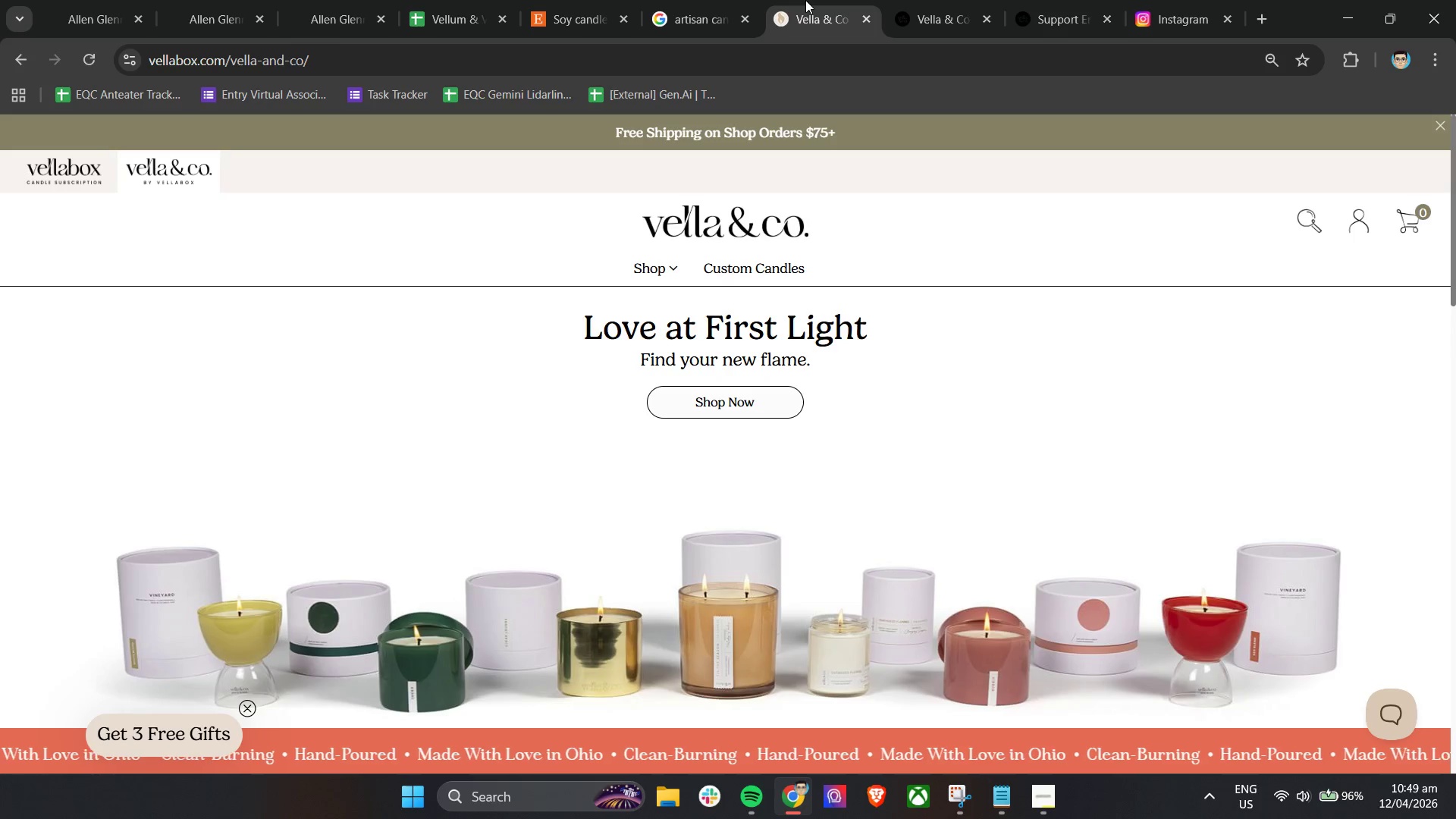 
wait(6.33)
 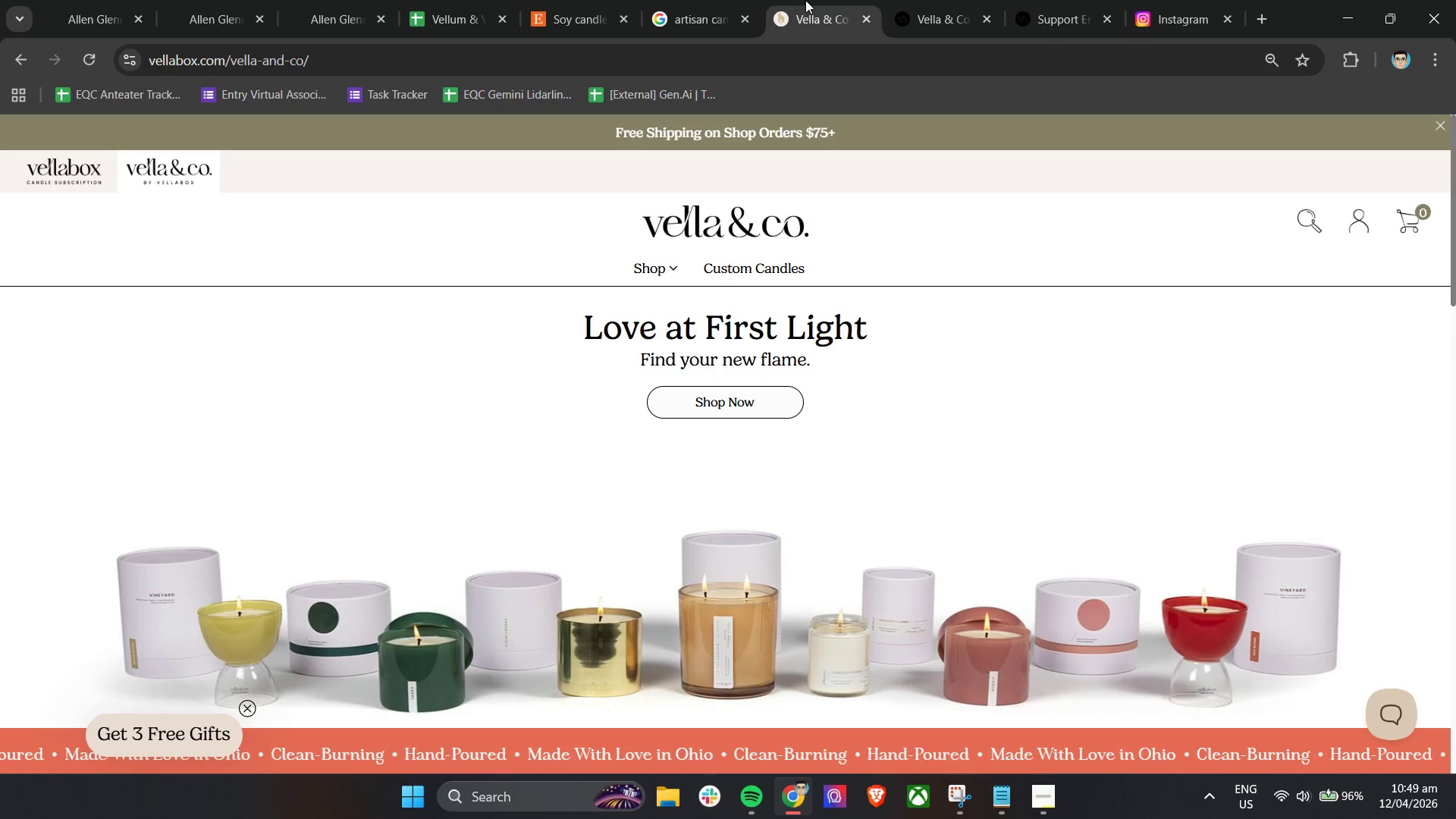 
left_click([705, 0])
 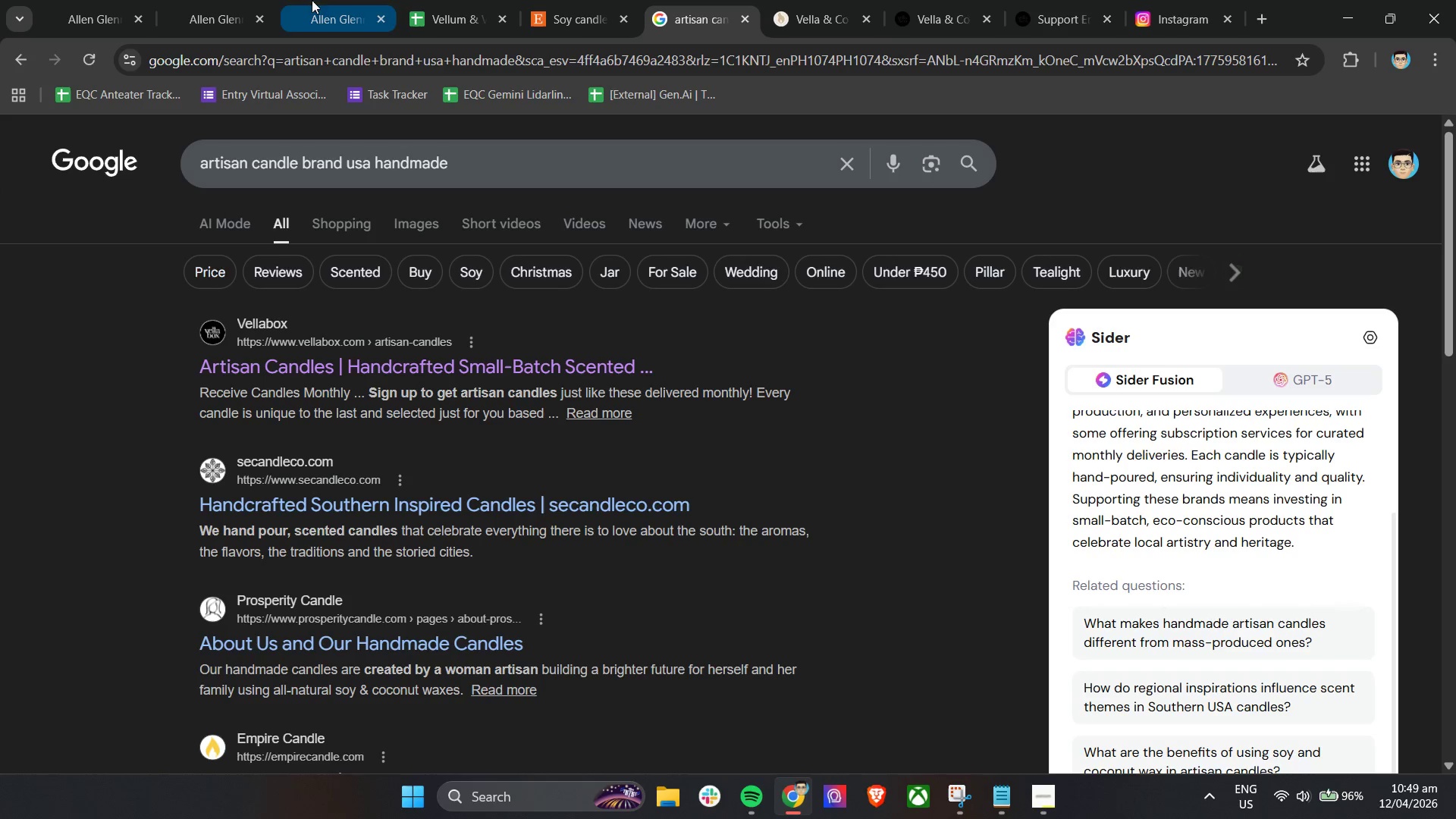 
left_click([406, 0])
 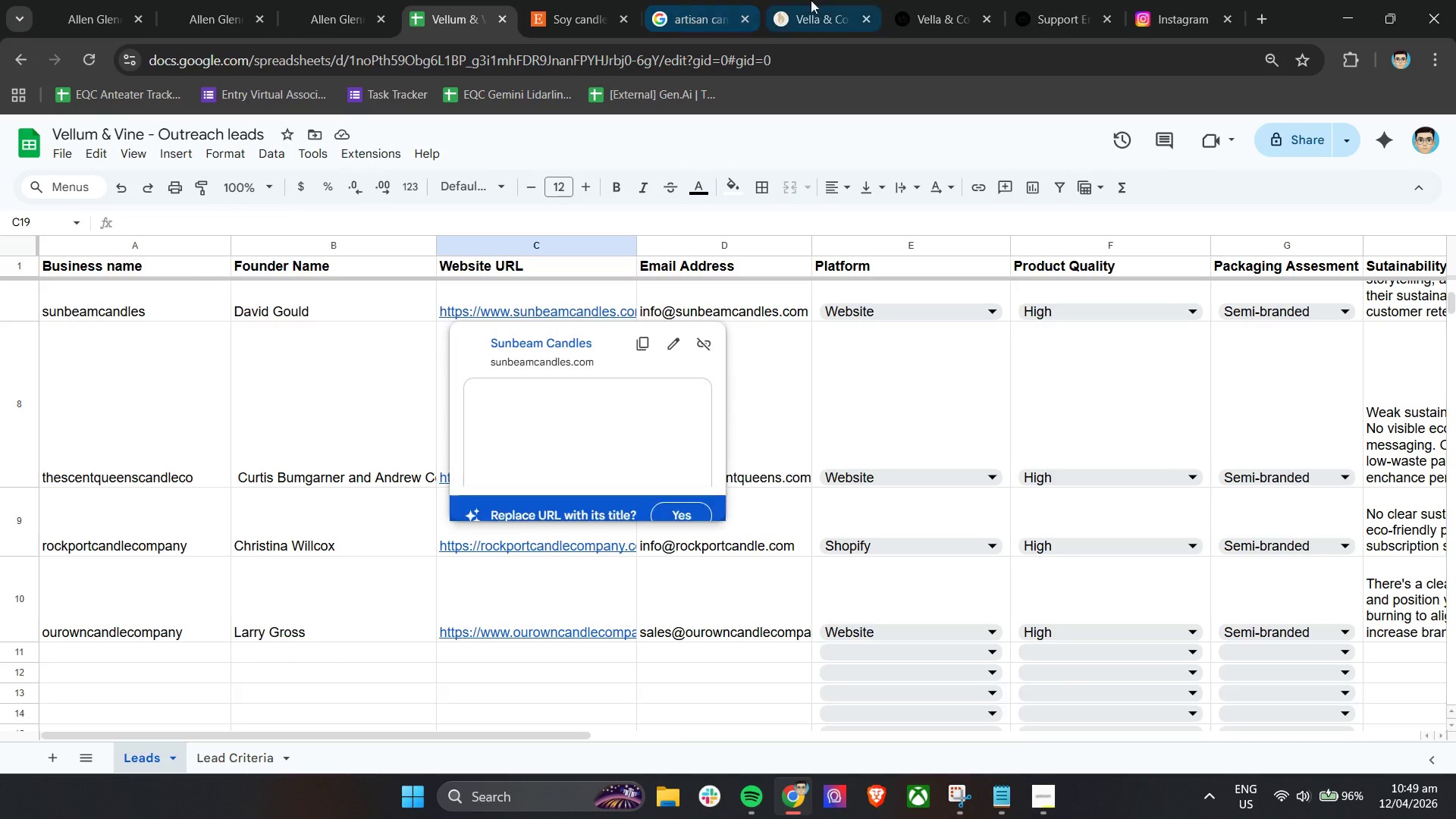 
left_click([825, 0])
 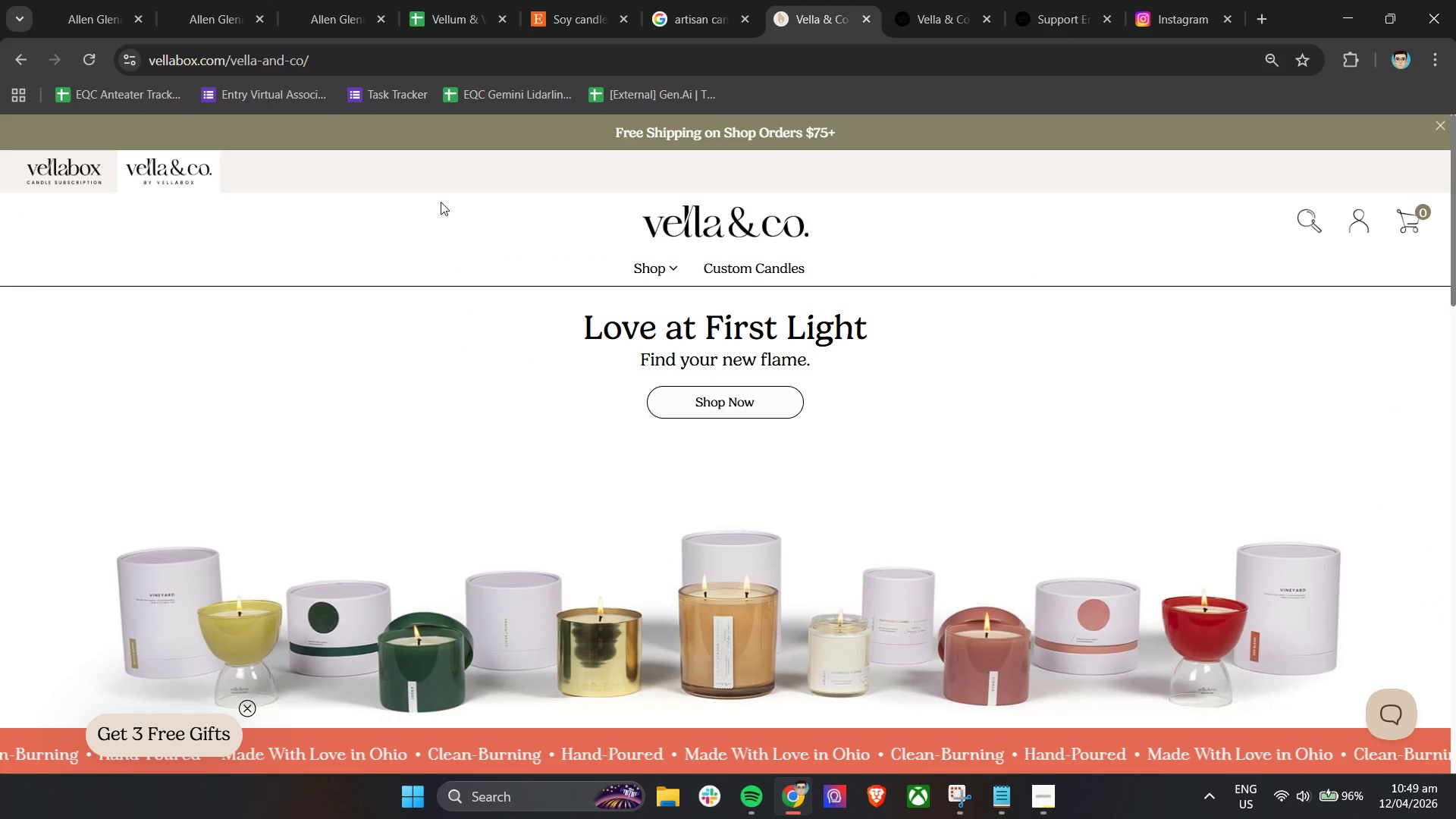 
left_click_drag(start_coordinate=[632, 224], to_coordinate=[796, 226])
 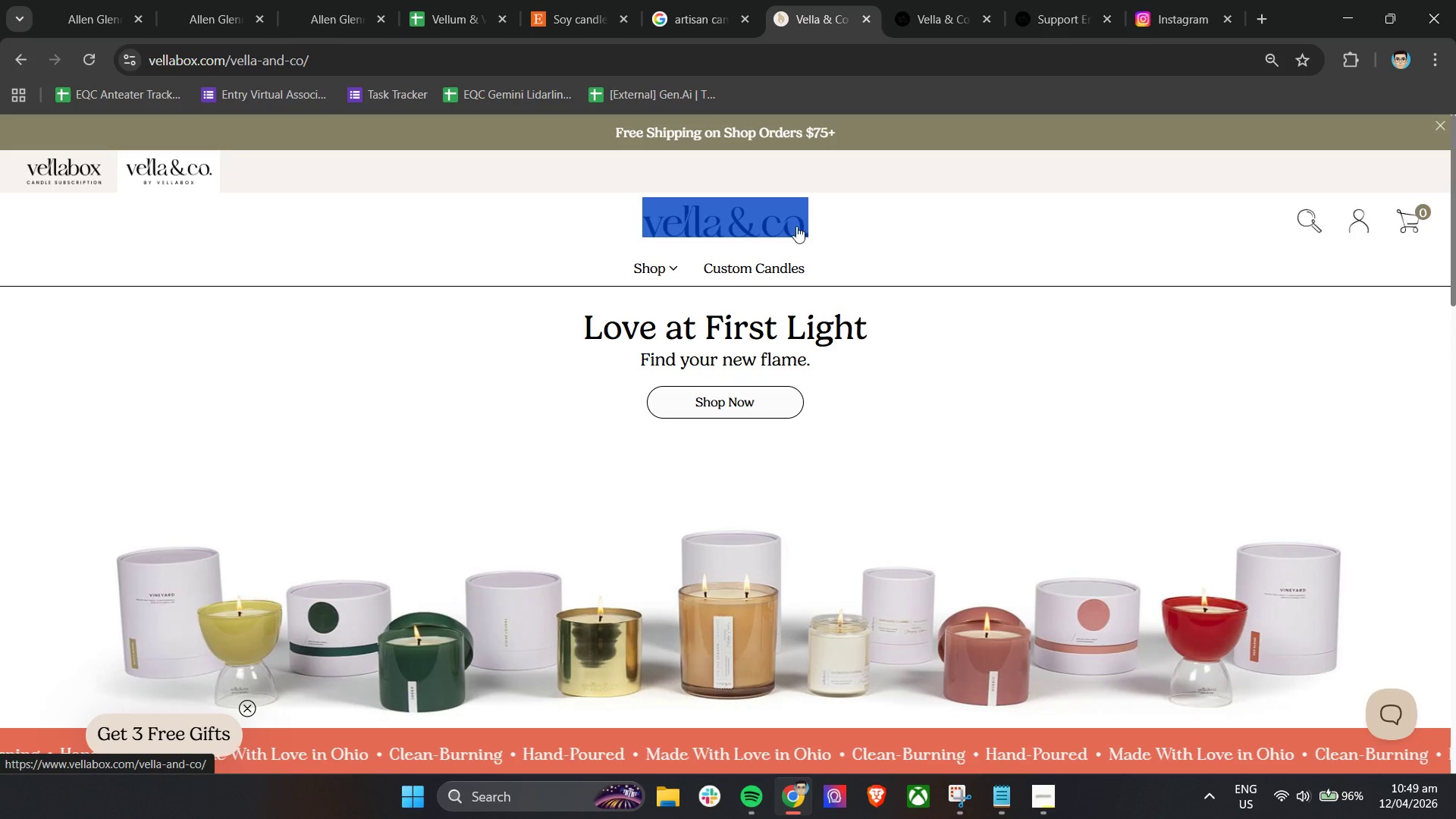 
key(Control+C)
 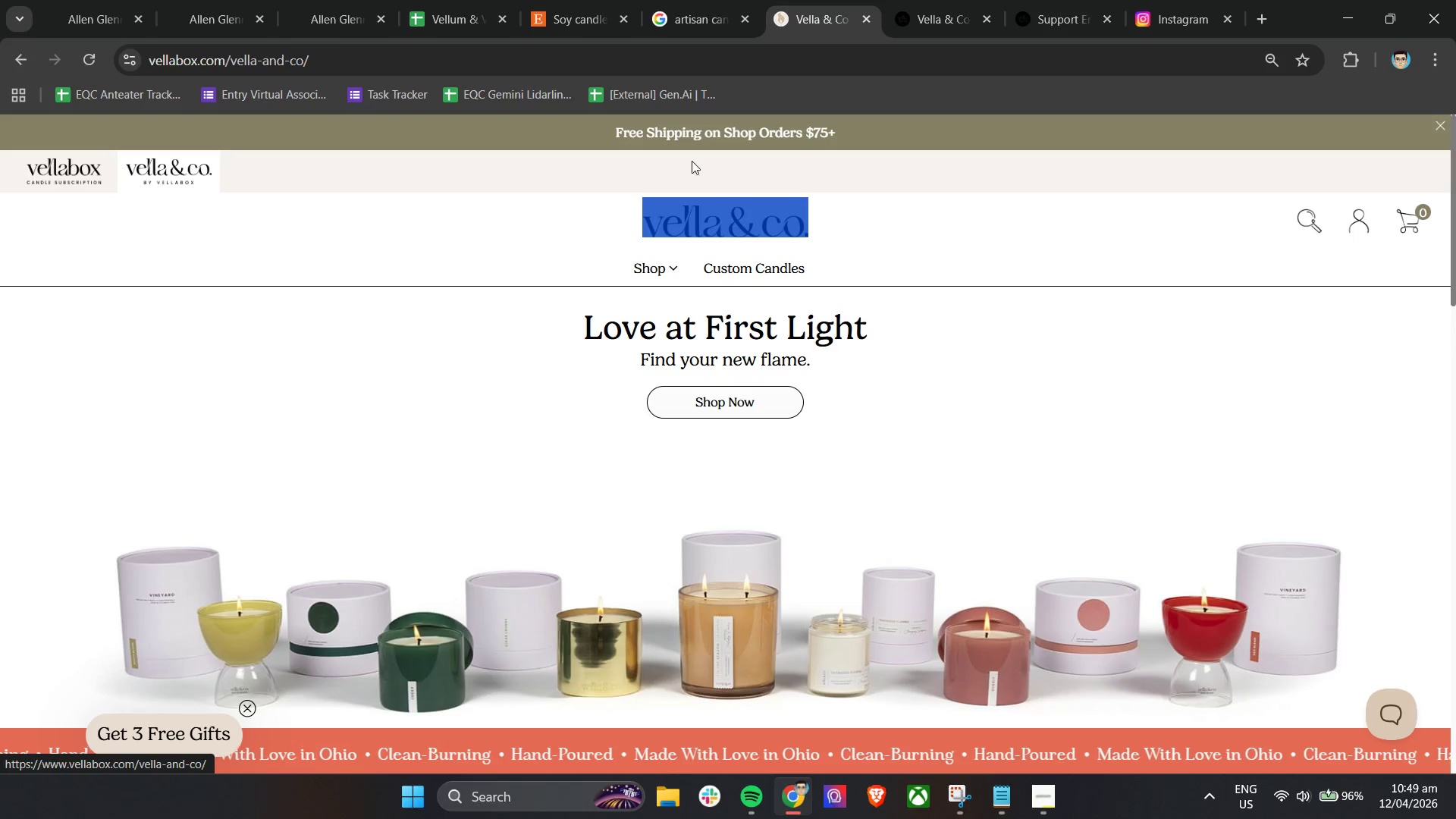 
key(Control+C)
 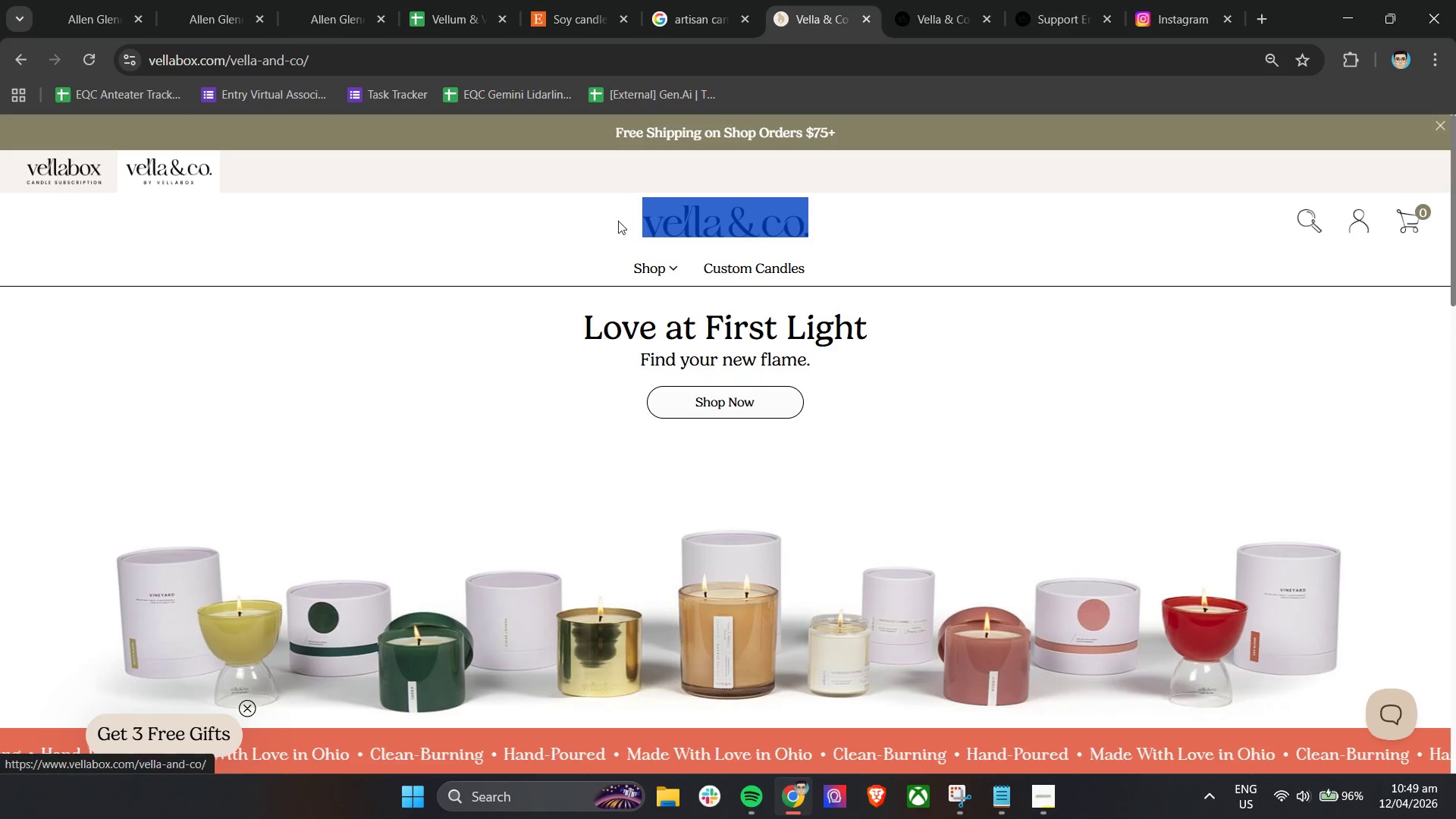 
key(Control+C)
 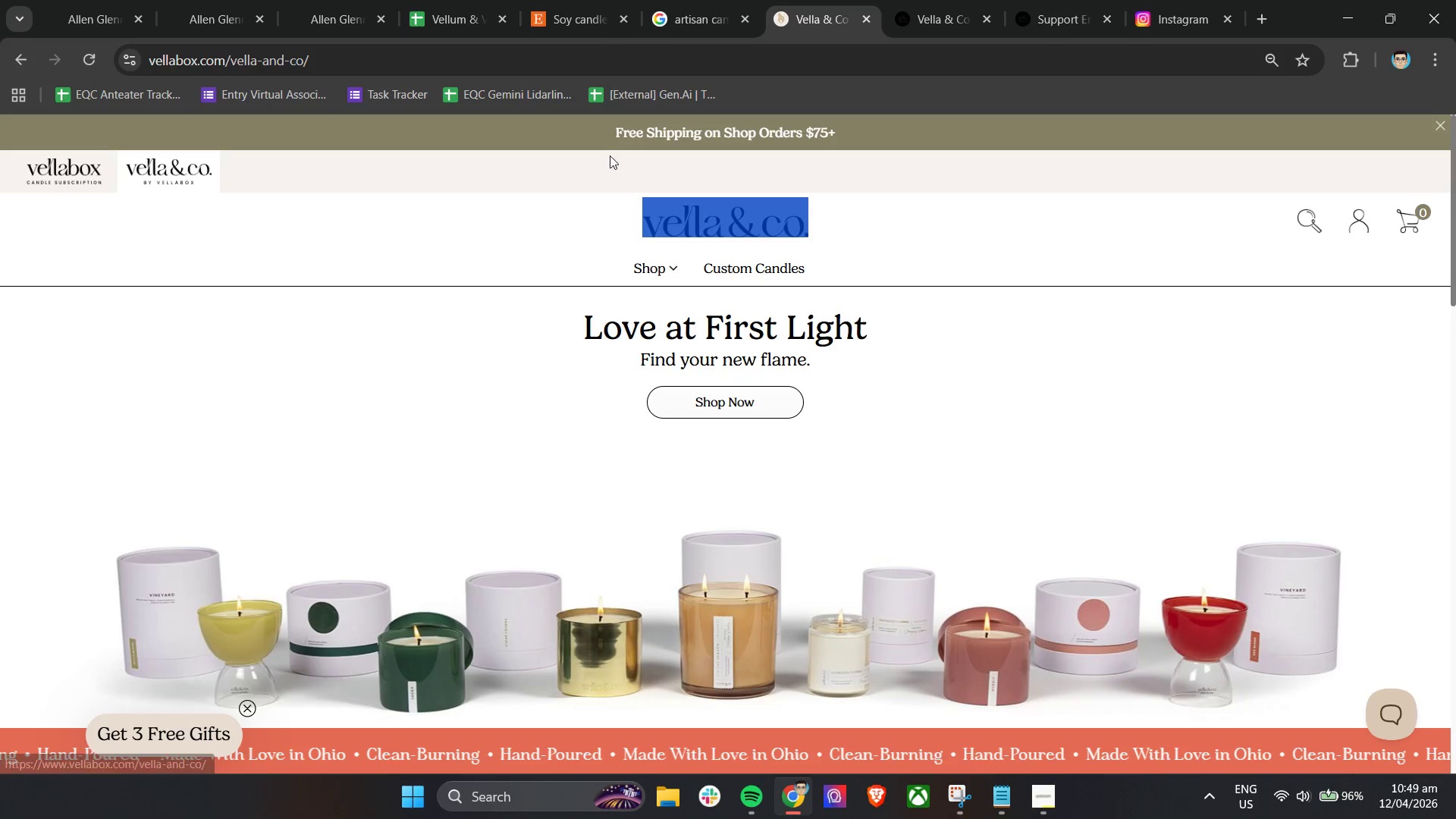 
key(Control+C)
 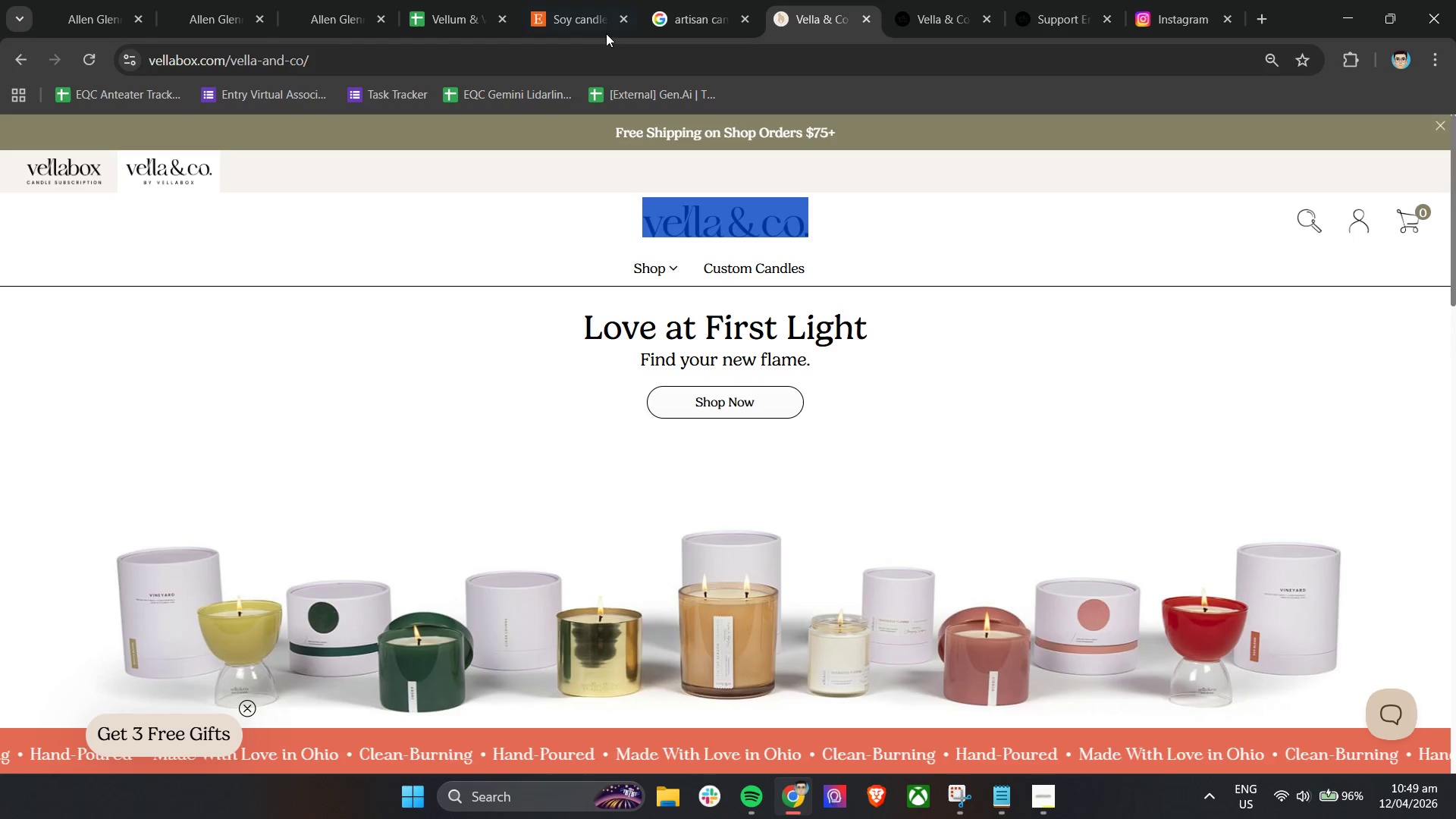 
key(Control+C)
 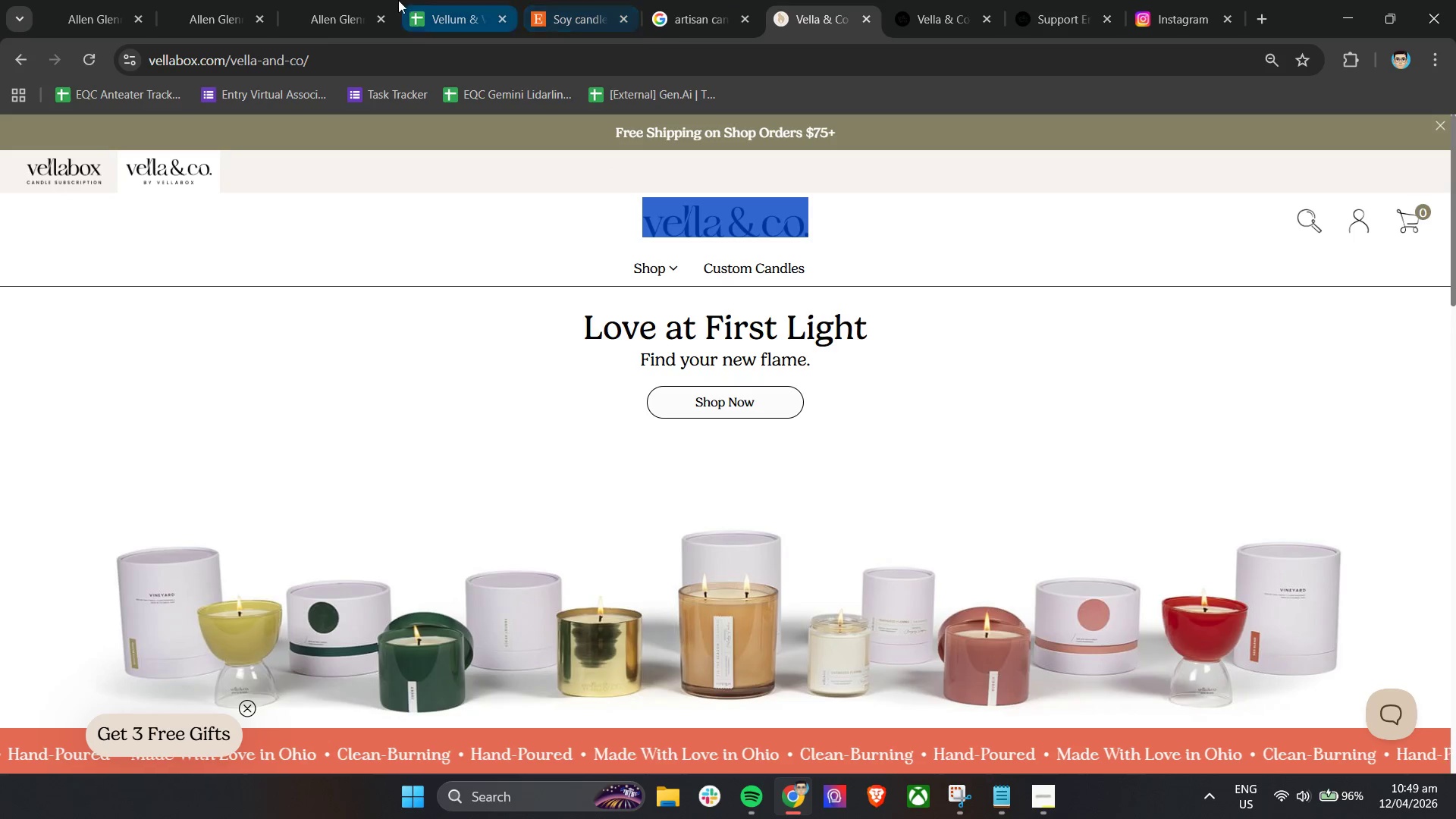 
left_click([429, 0])
 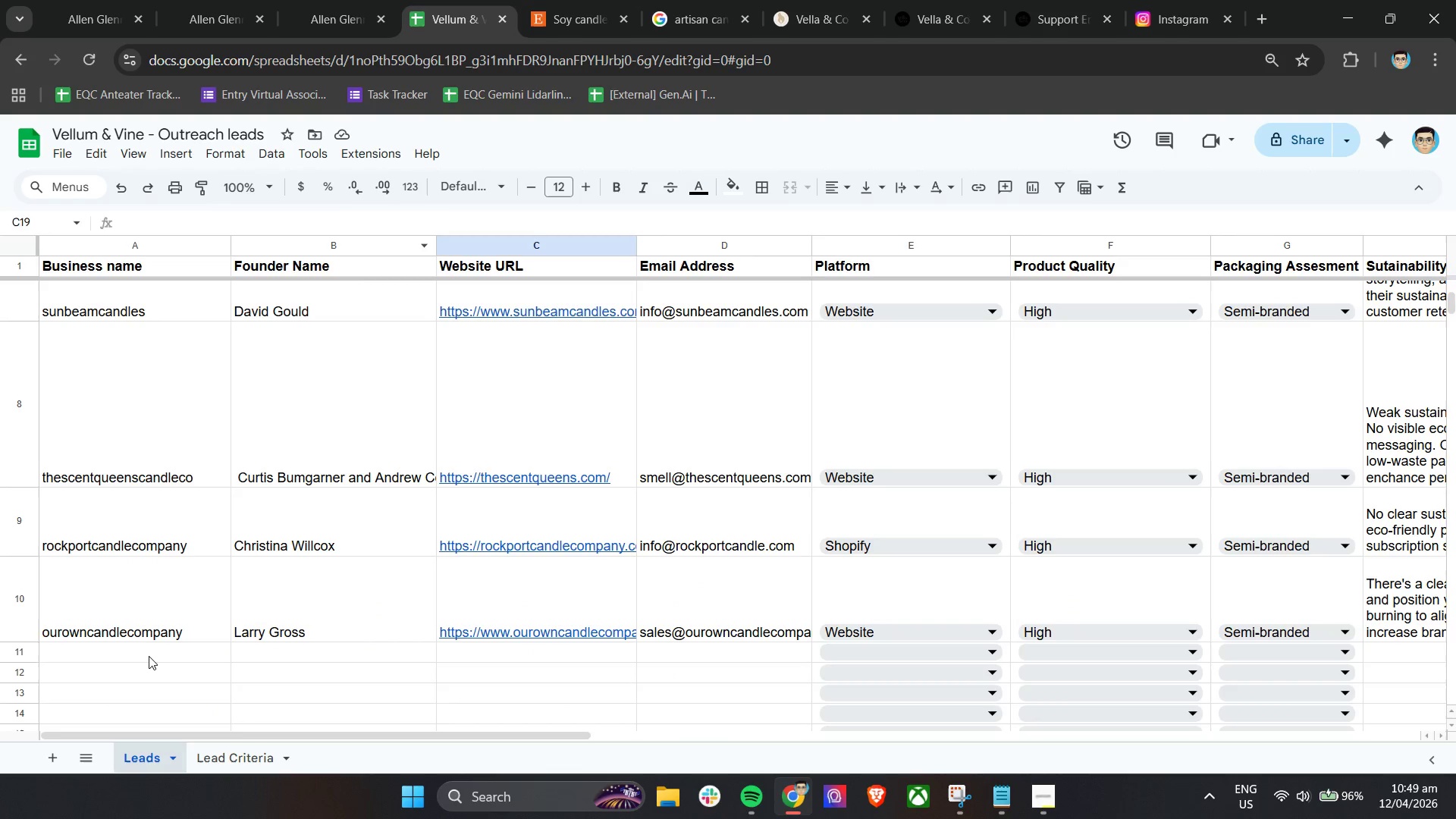 
double_click([149, 656])
 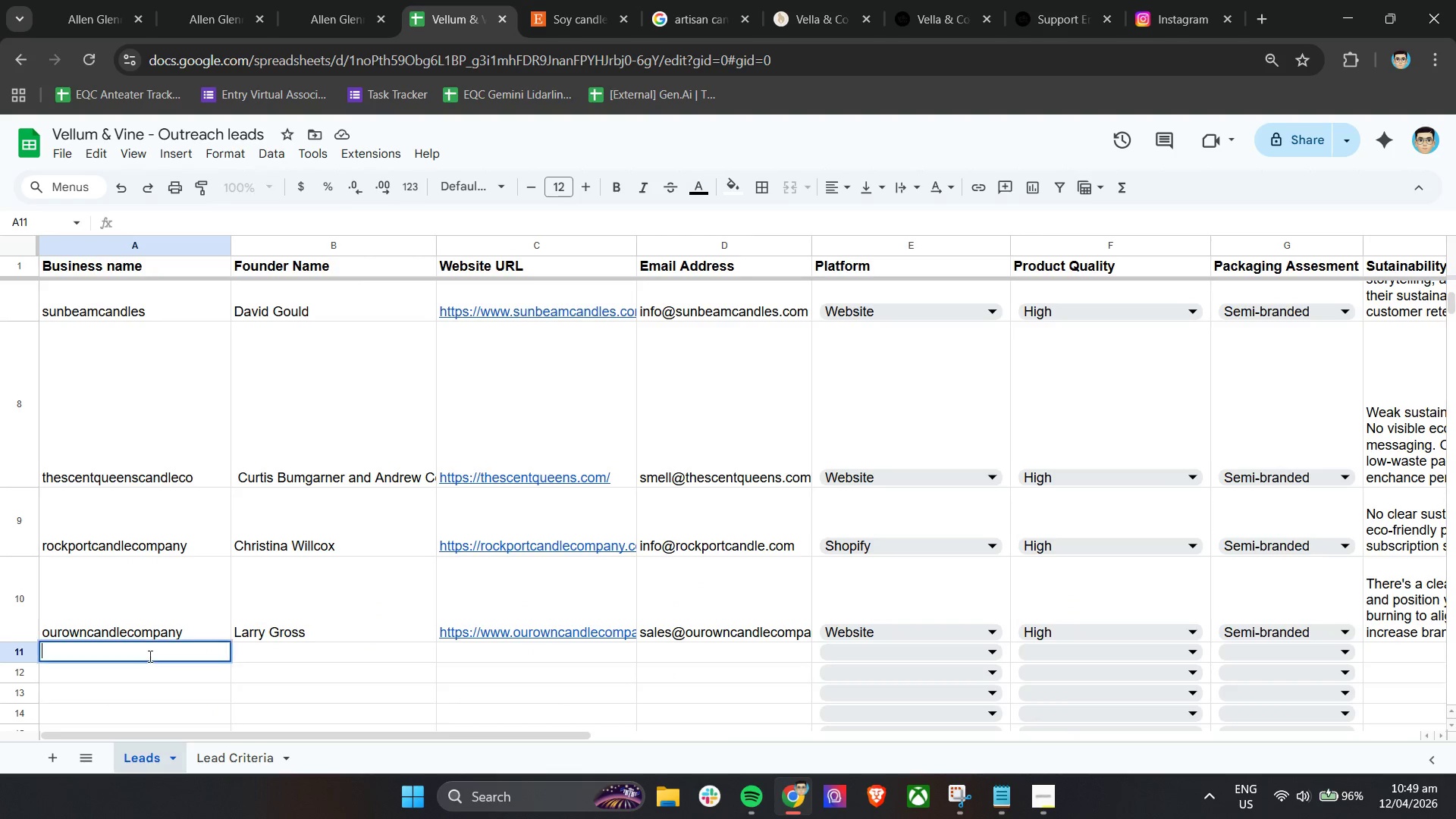 
key(Control+V)
 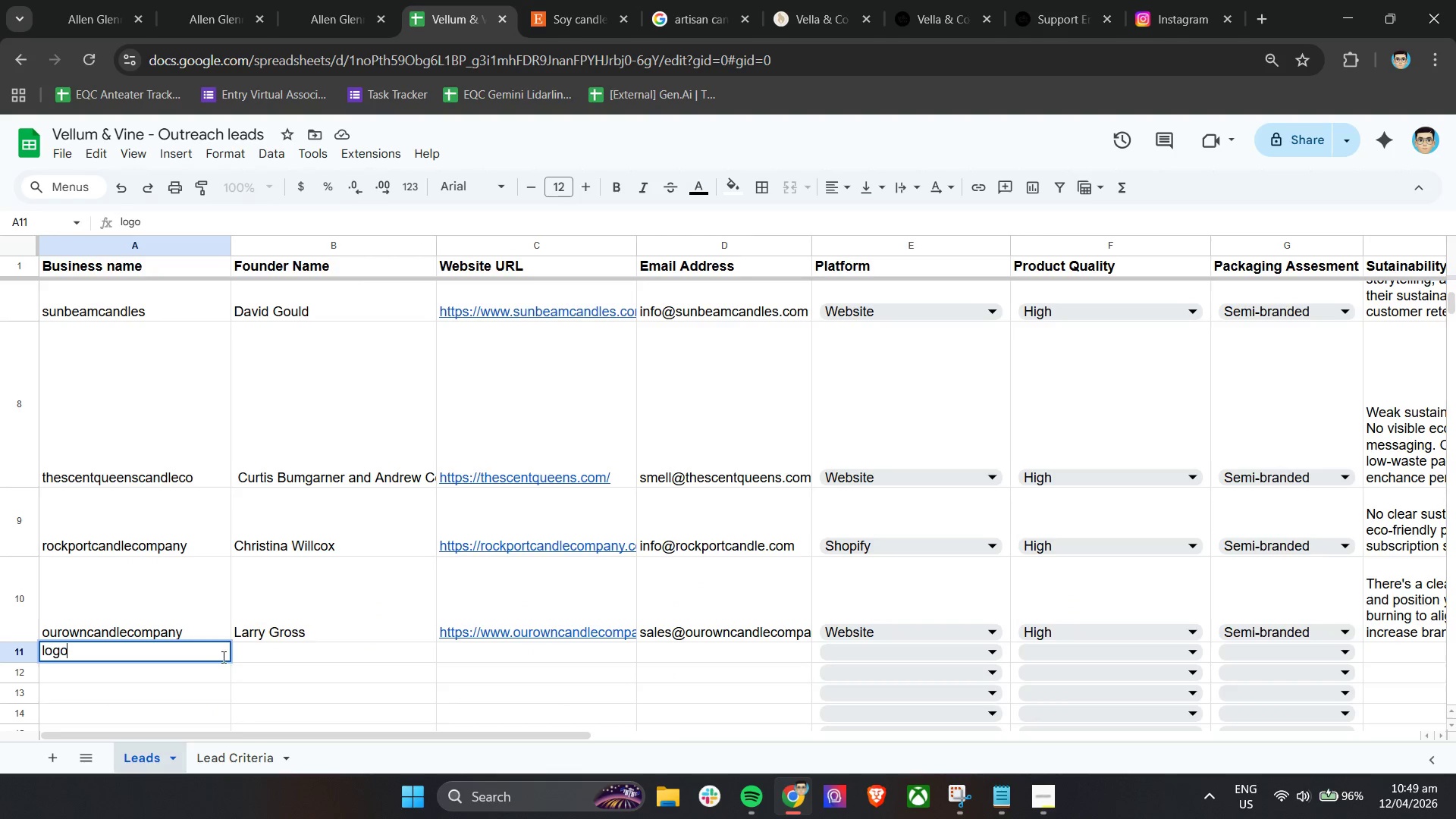 
hold_key(key=ControlLeft, duration=0.31)
 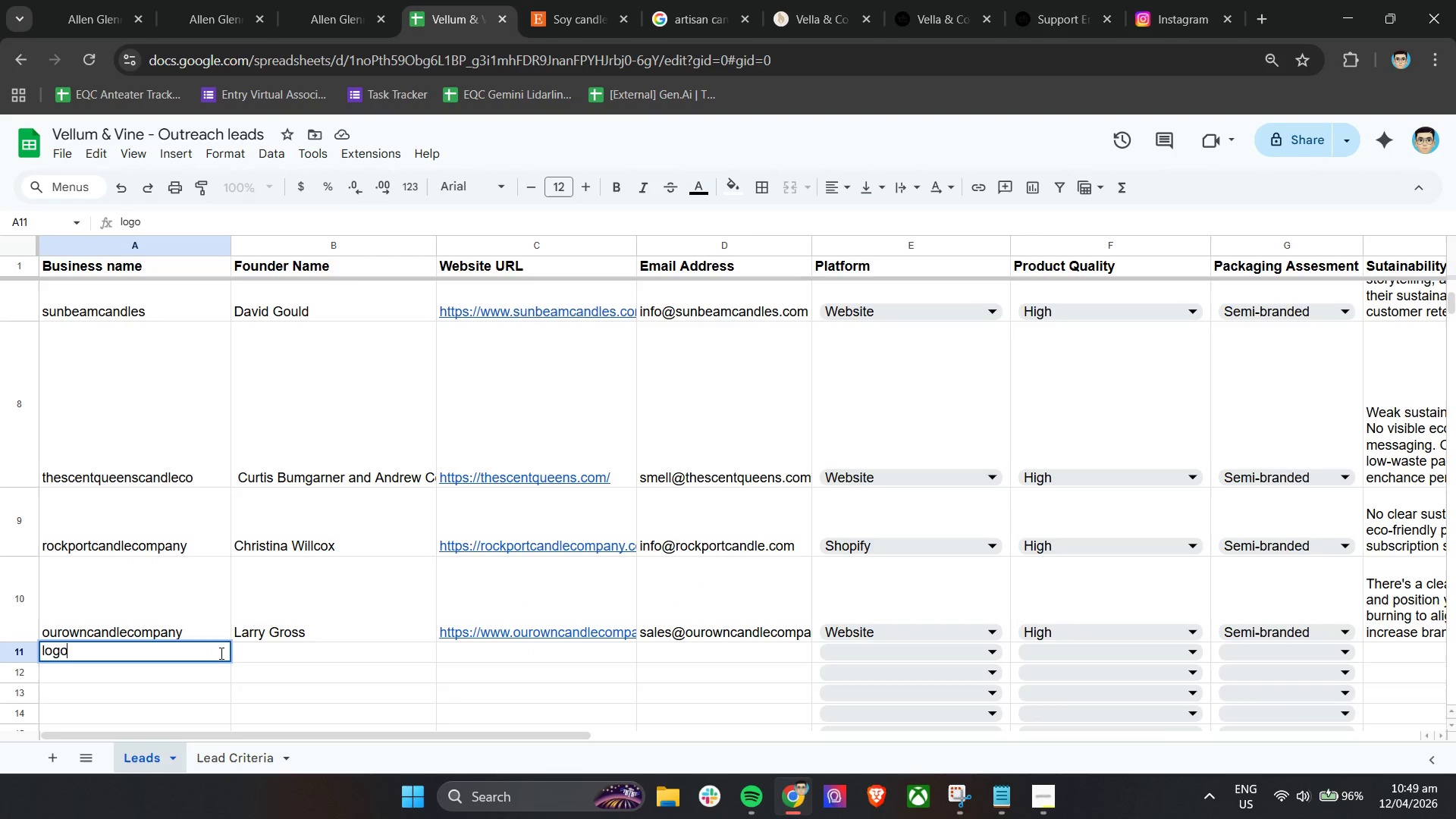 
key(Control+ControlLeft)
 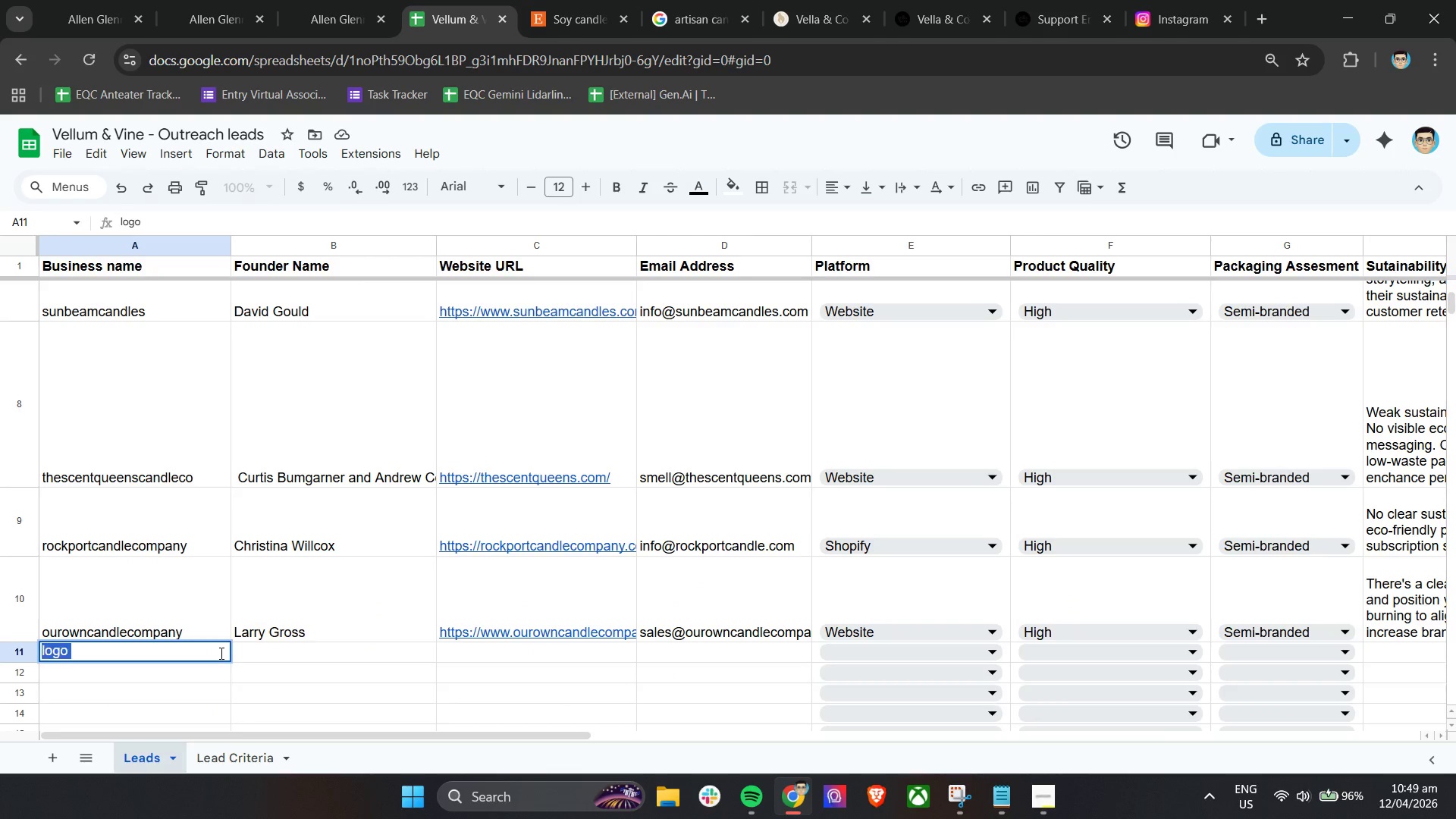 
key(Control+A)
 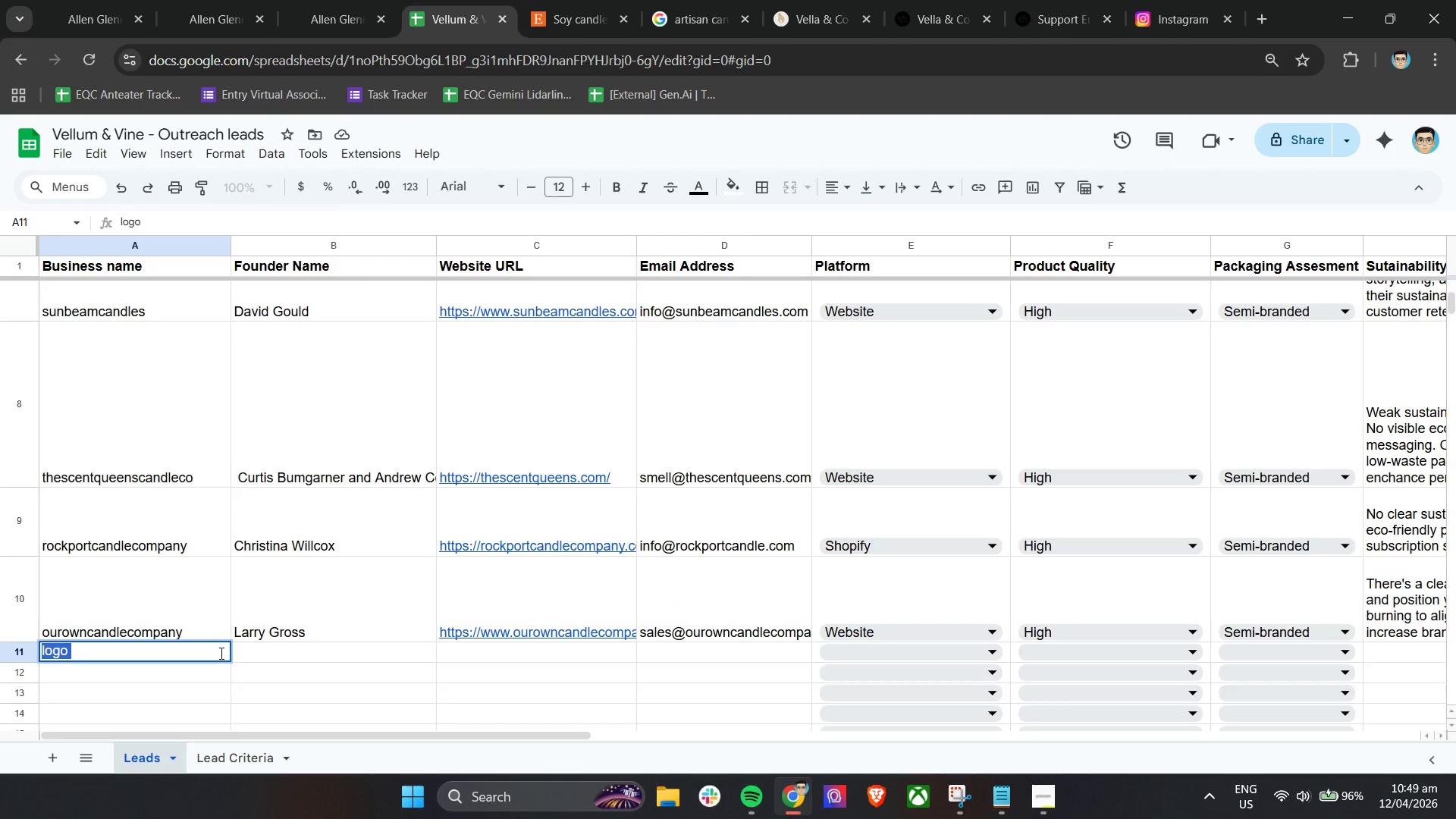 
key(Backspace)
type(Vella *)
key(Backspace)
type(& )
 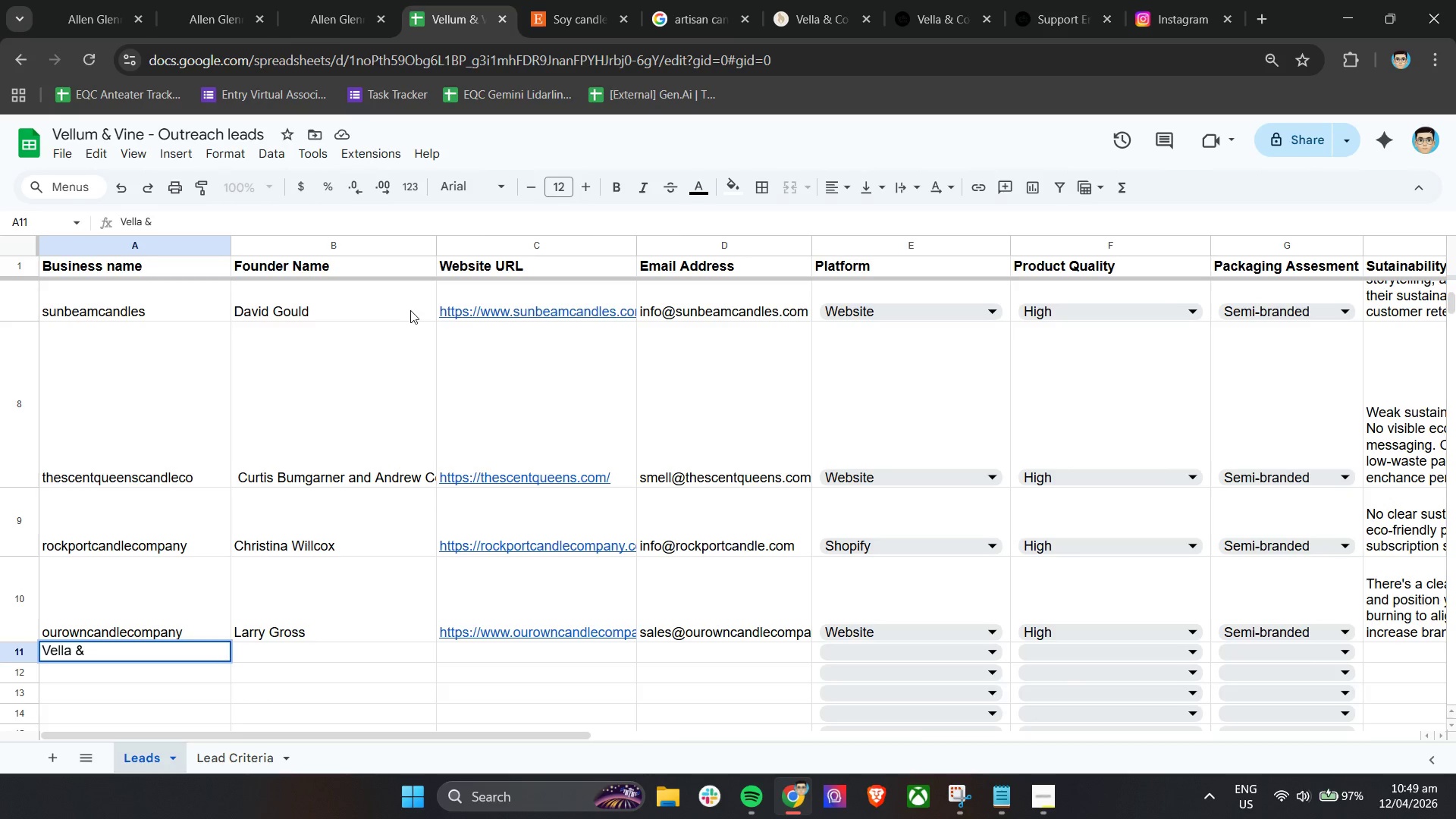 
left_click([793, 0])
 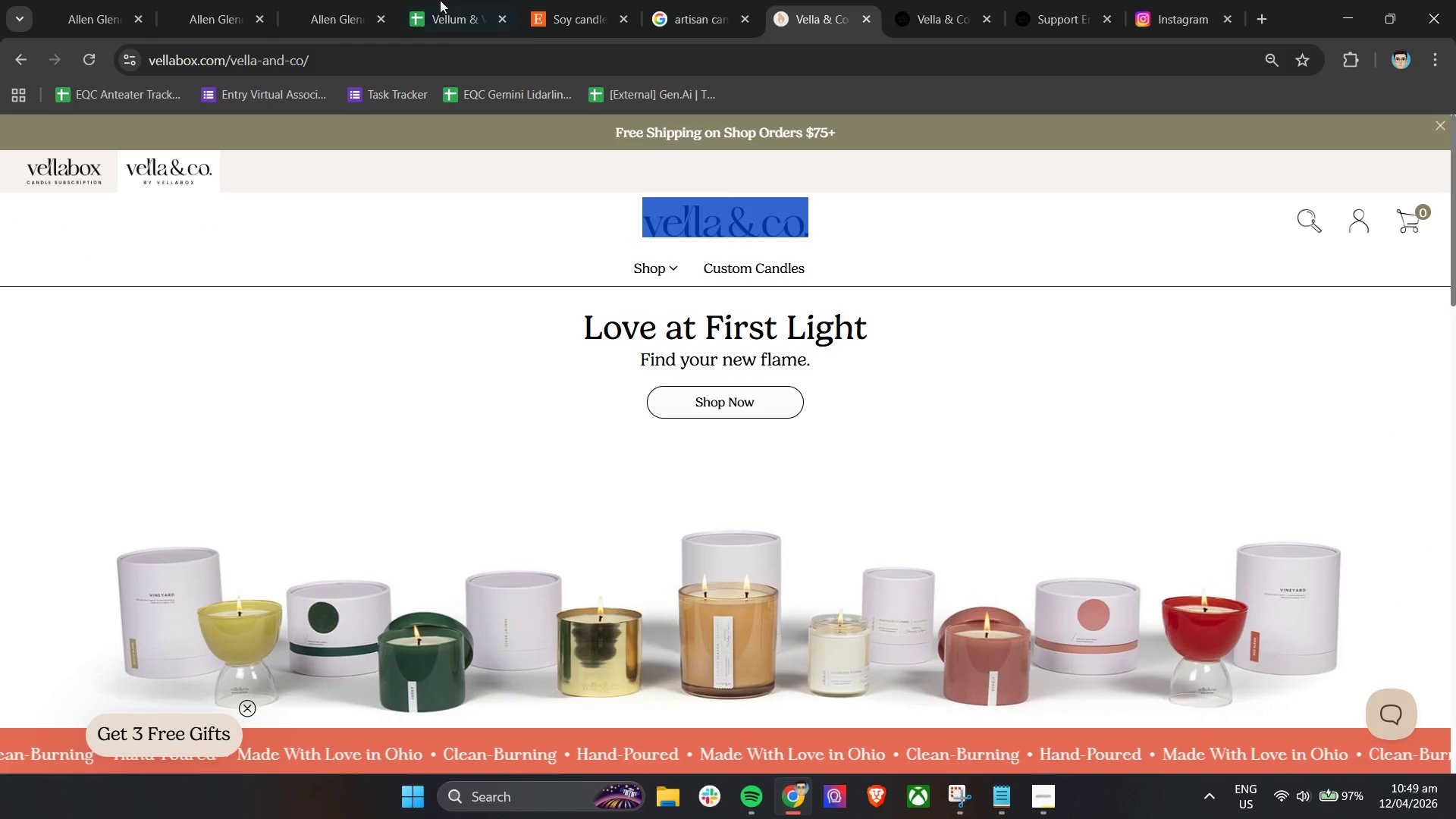 
left_click([460, 0])
 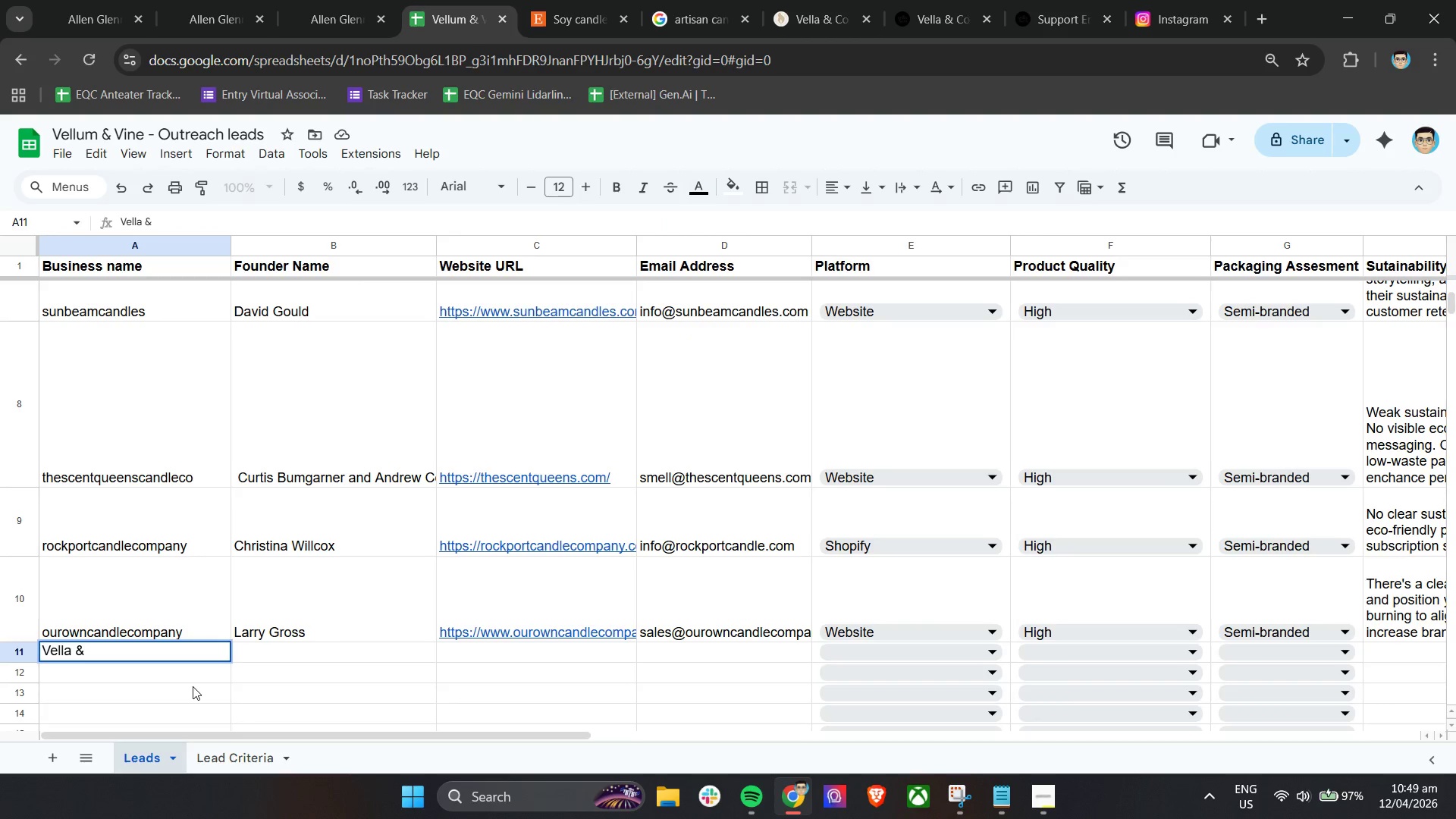 
type(Co.)
 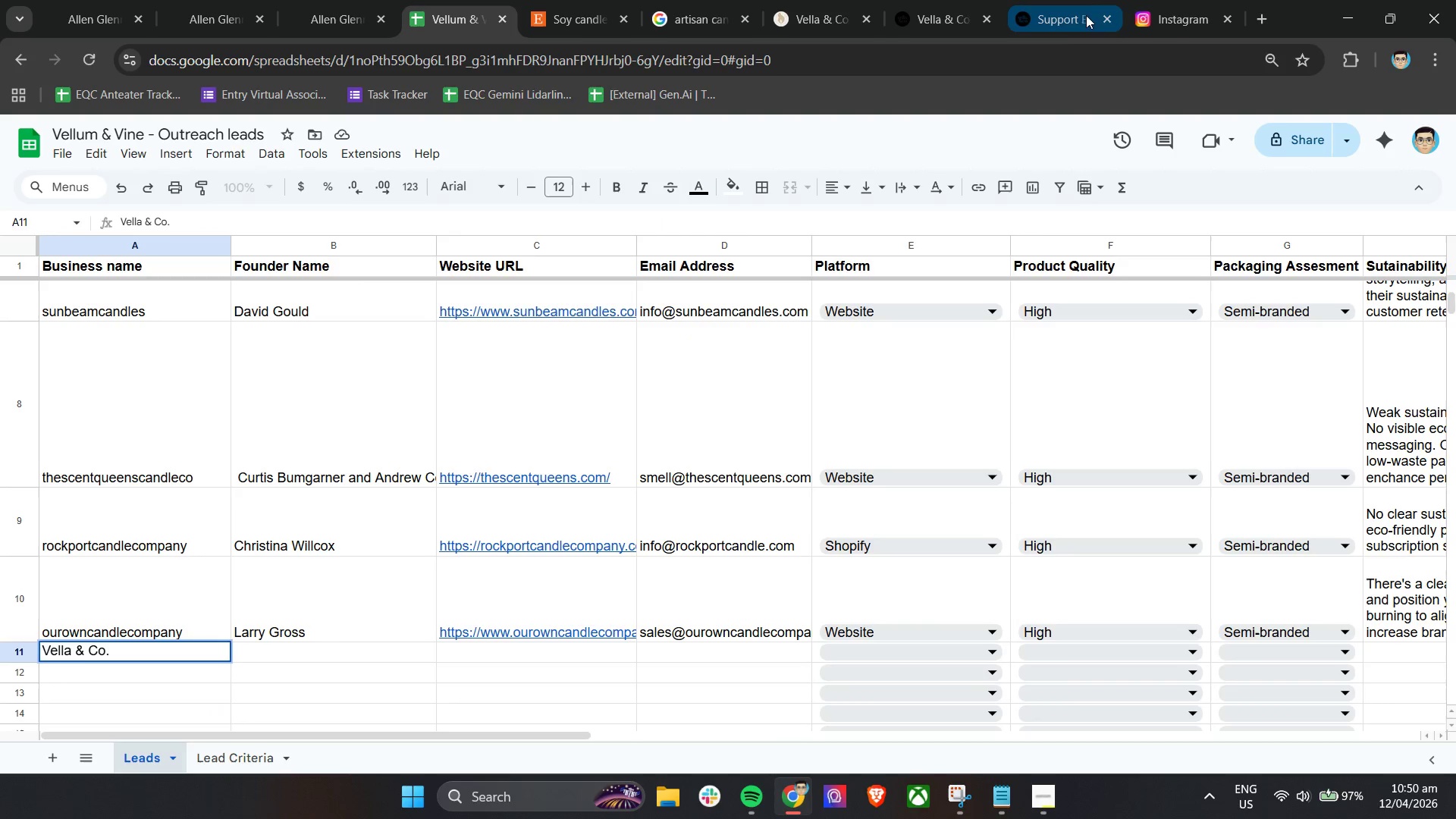 
key(Control+A)
 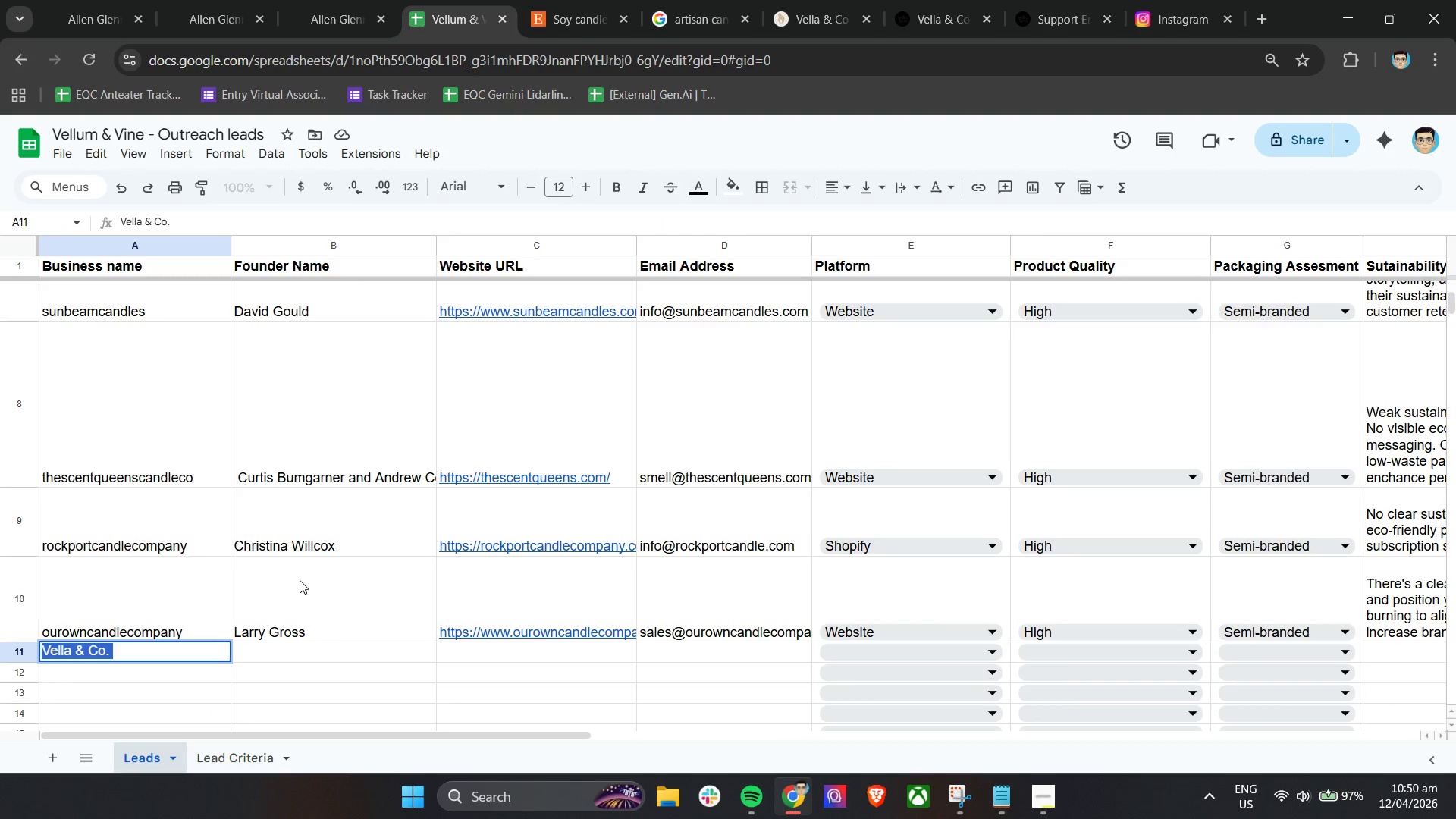 
key(Control+C)
 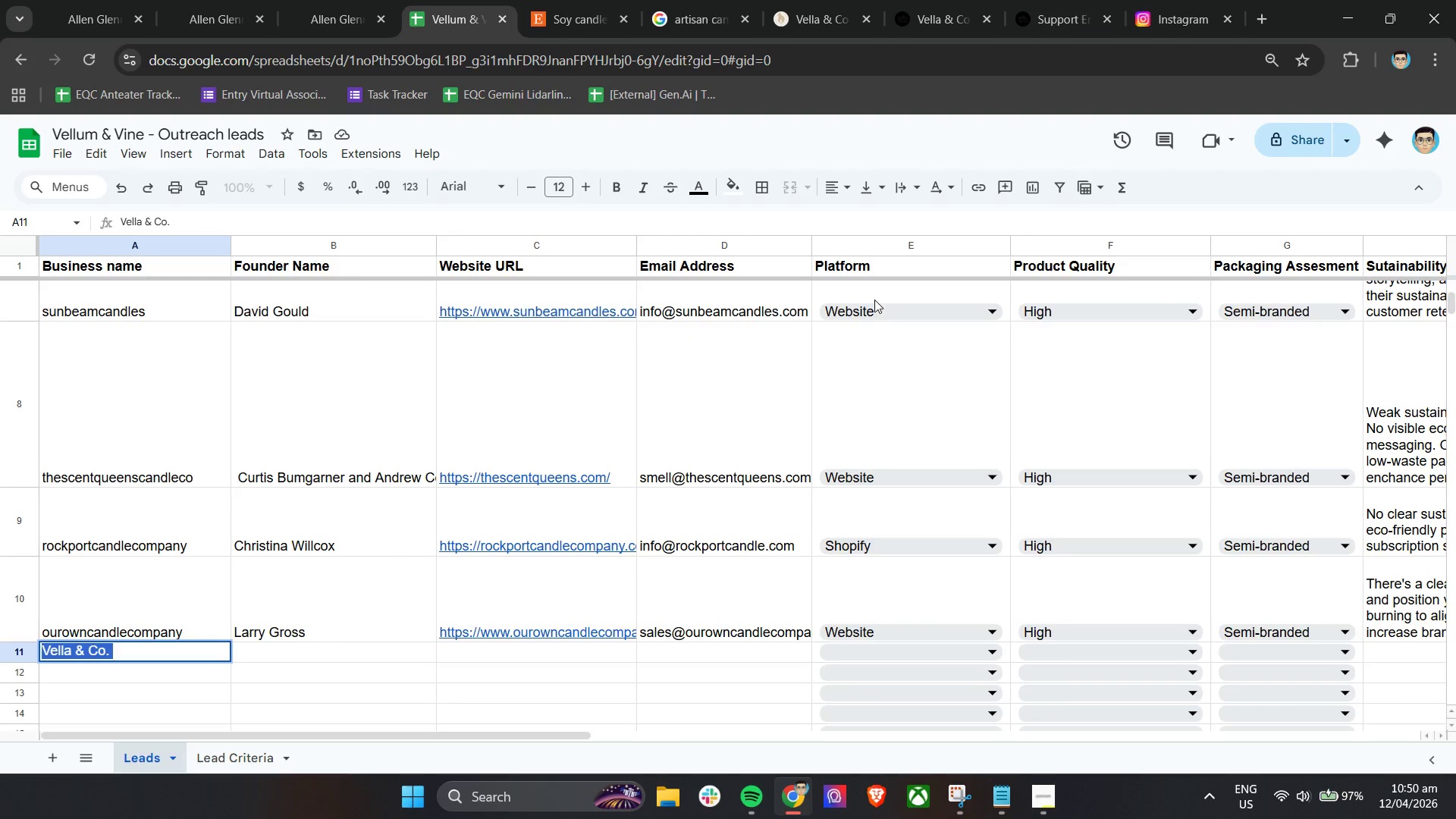 
key(Control+C)
 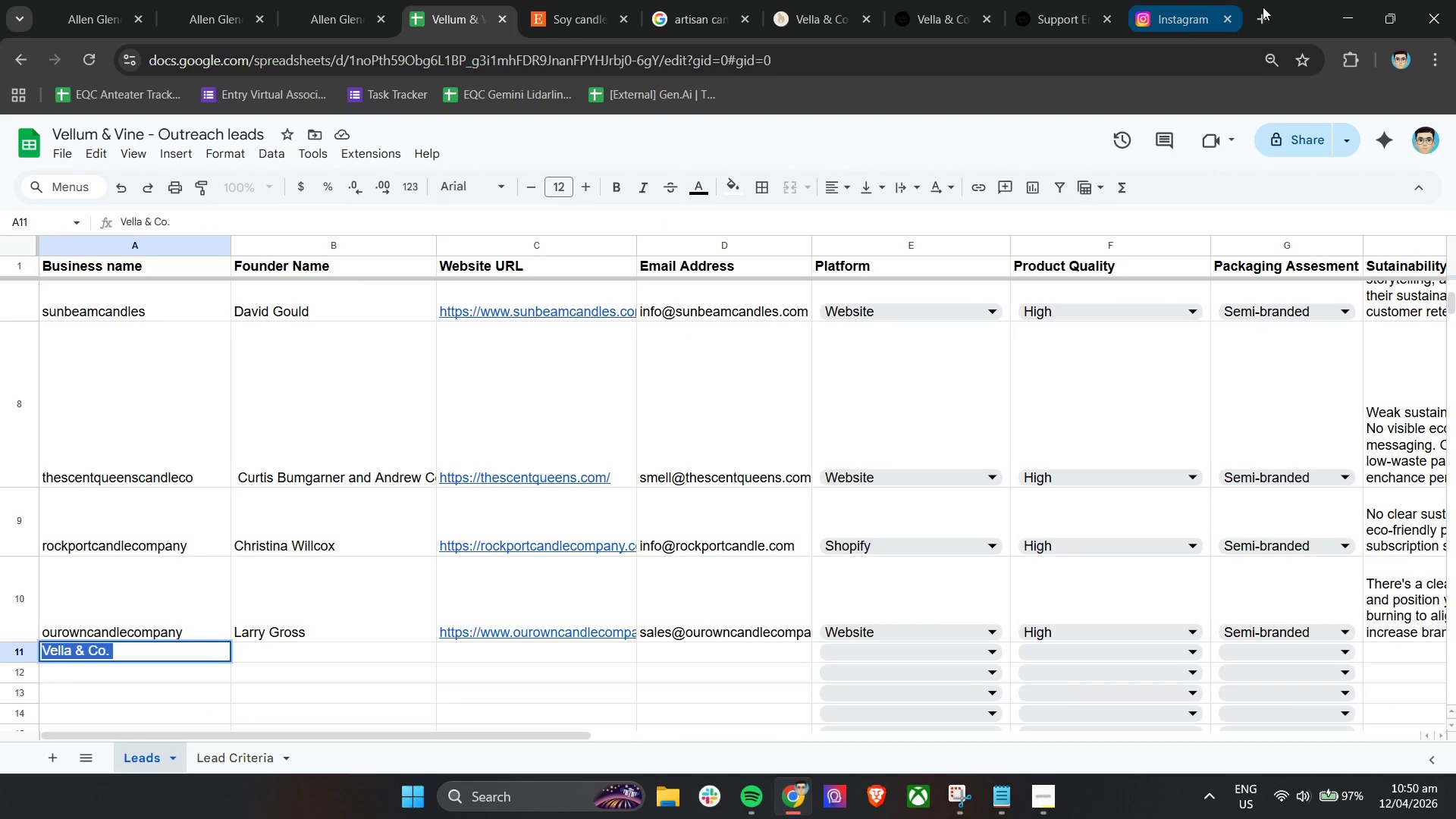 
left_click([1260, 13])
 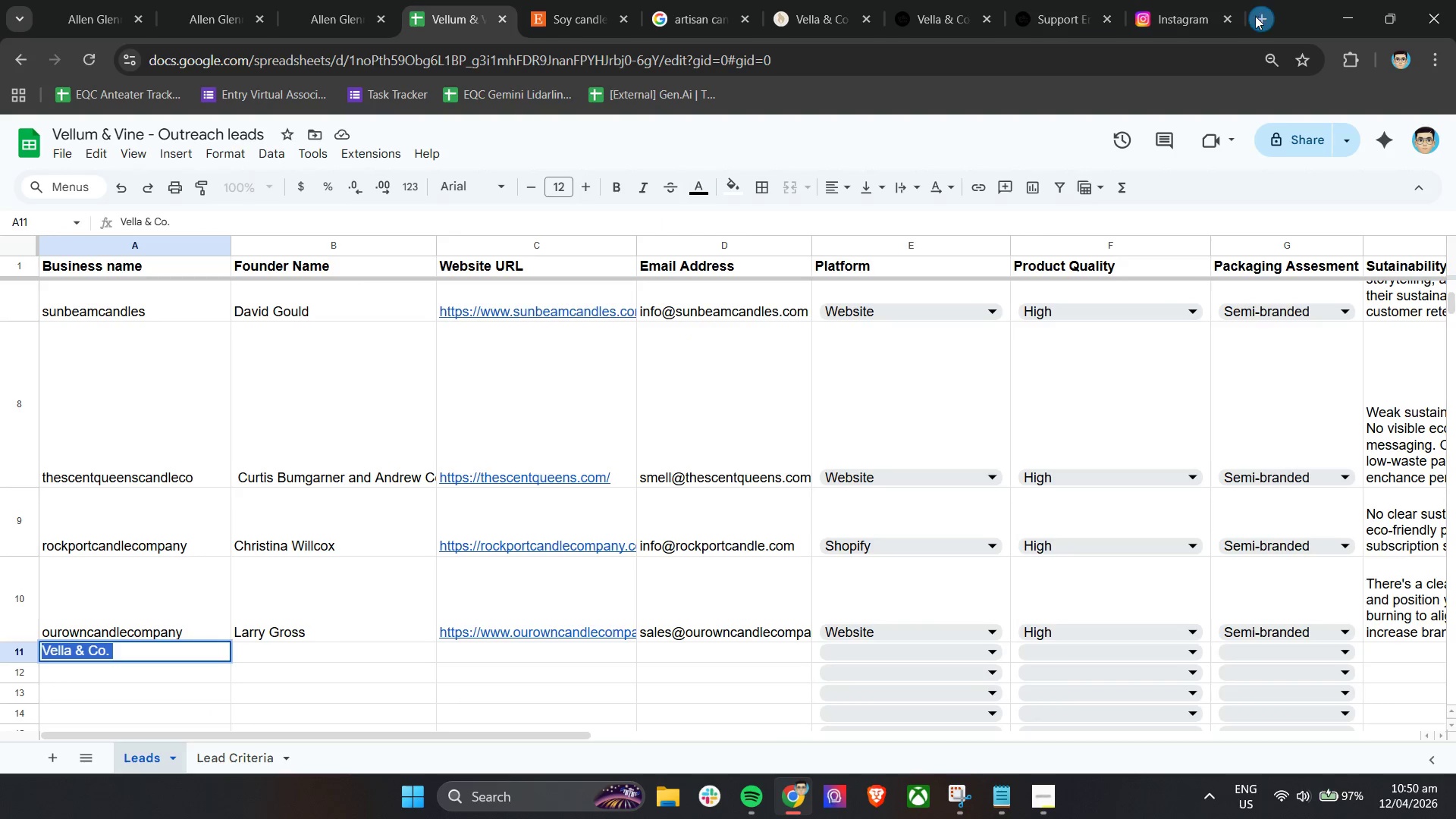 
key(Control+V)
 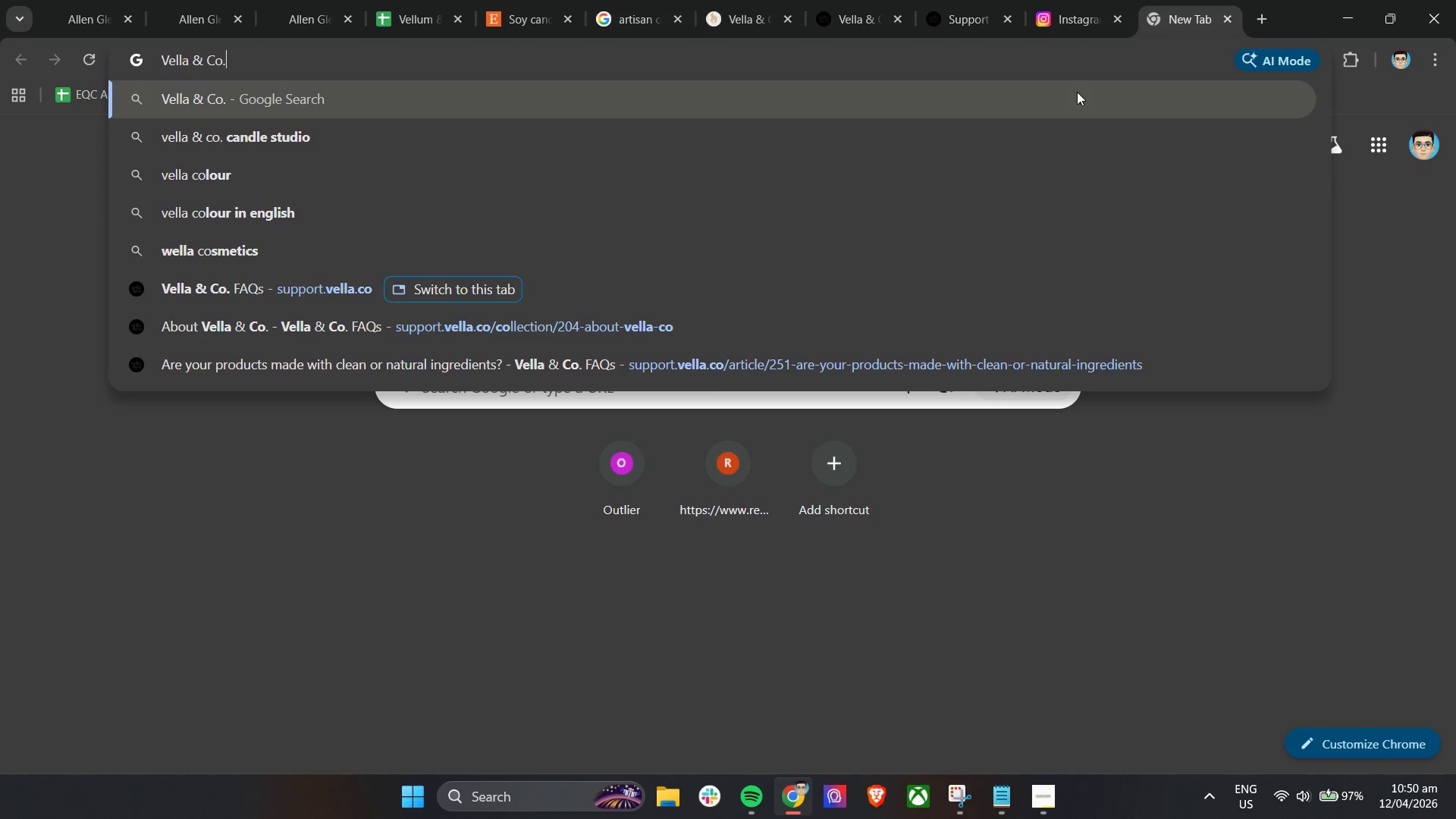 
type( founder name)
 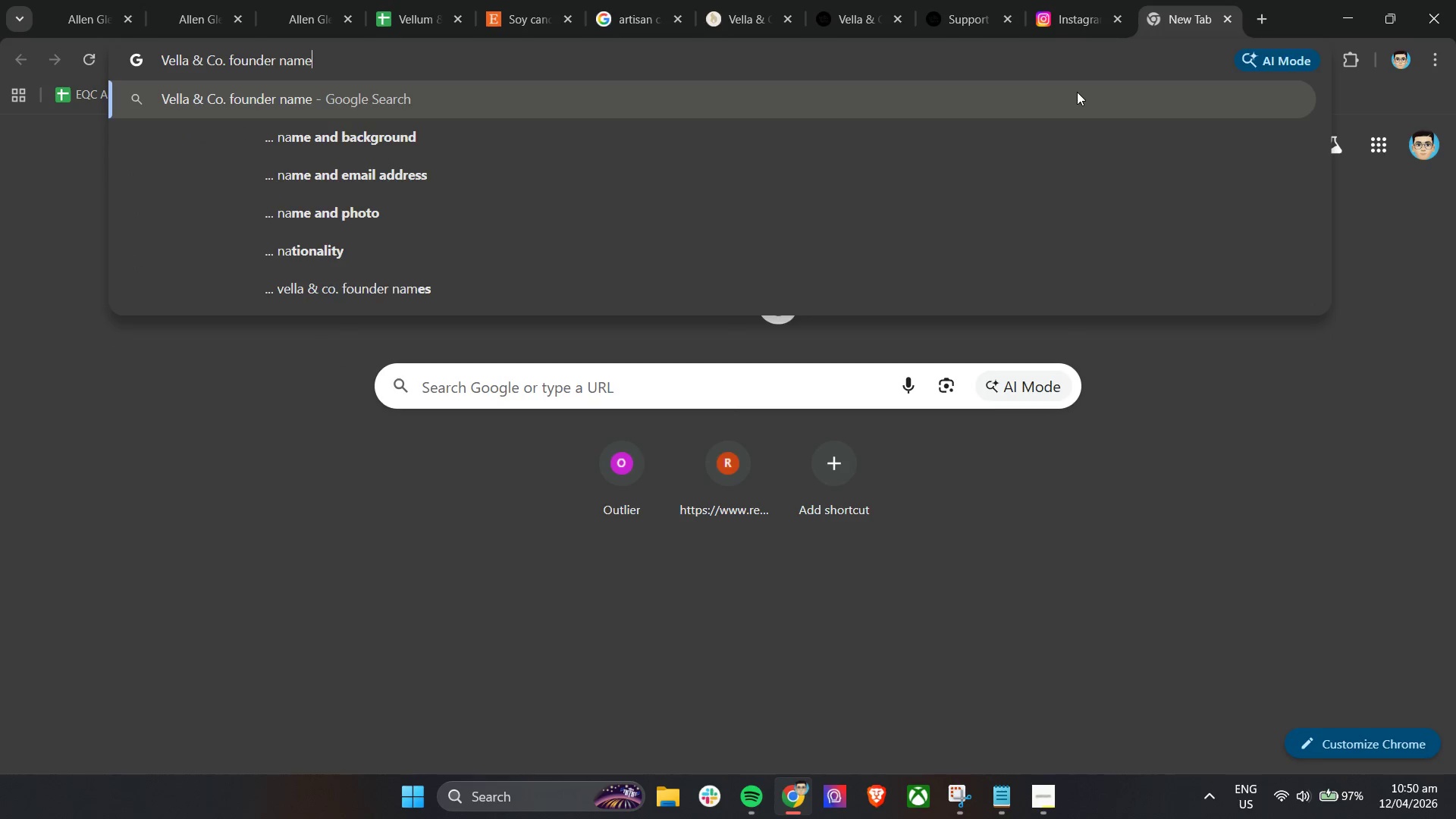 
key(Enter)
 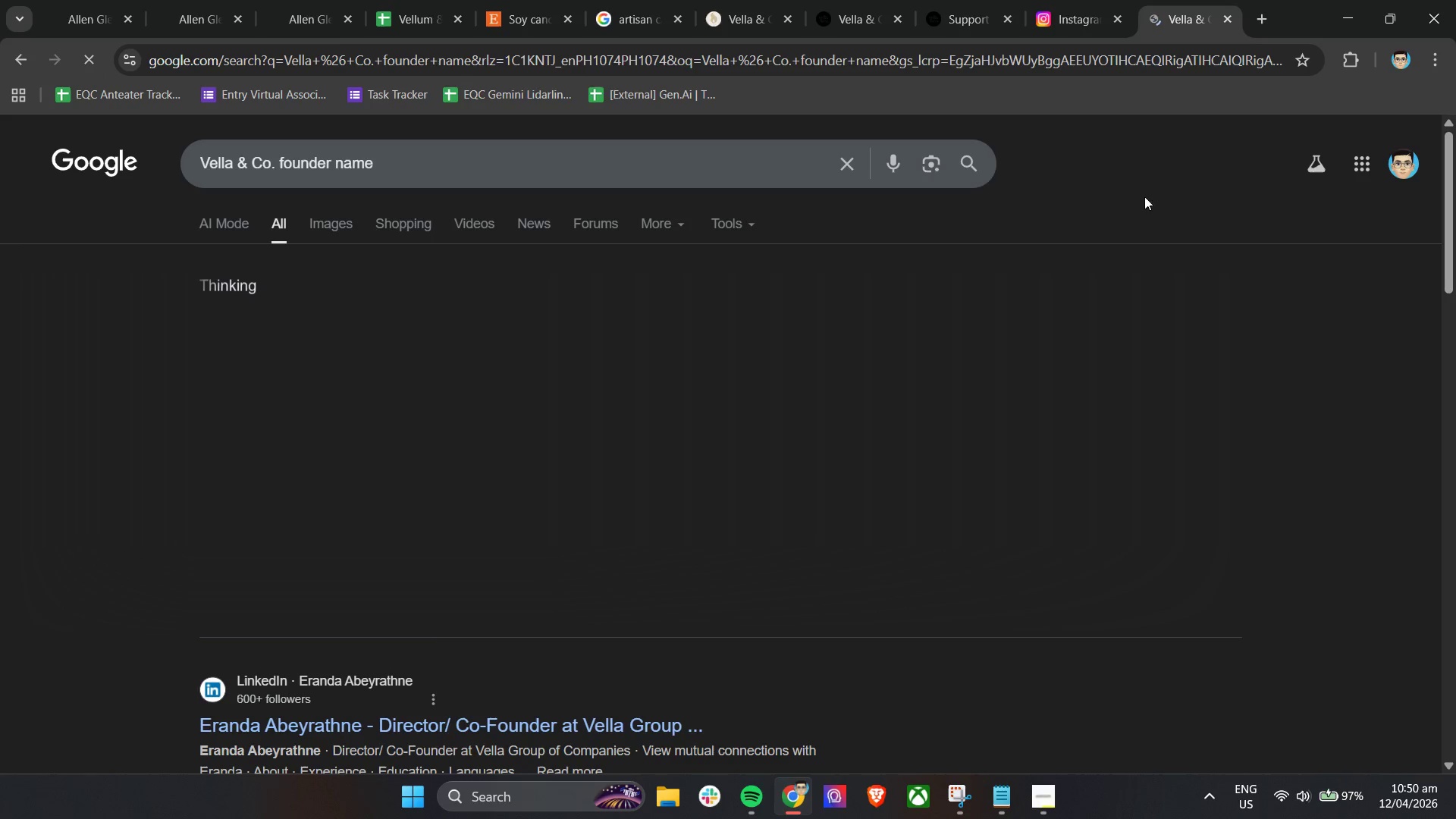 
mouse_move([944, 280])
 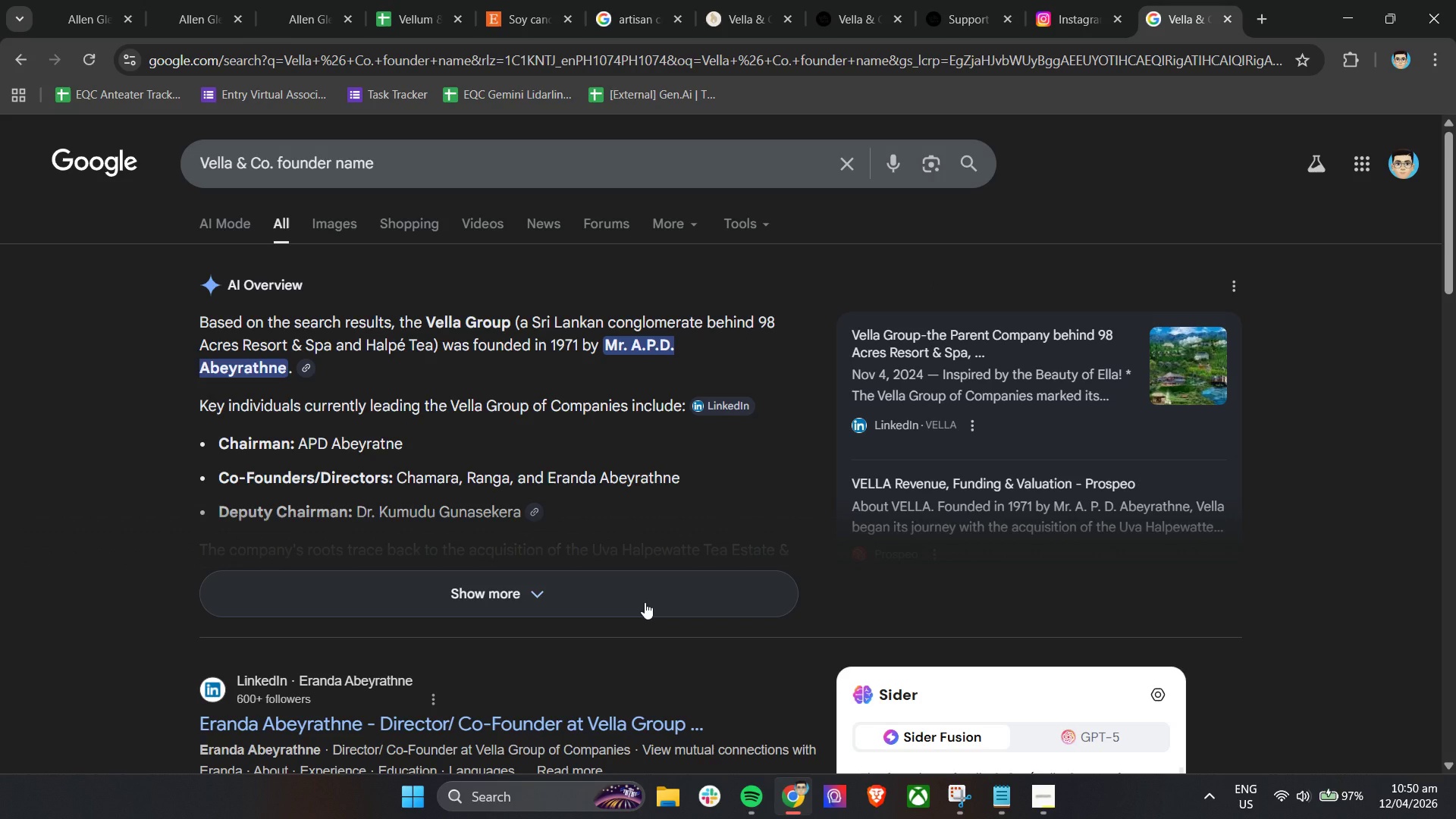 
left_click([645, 602])
 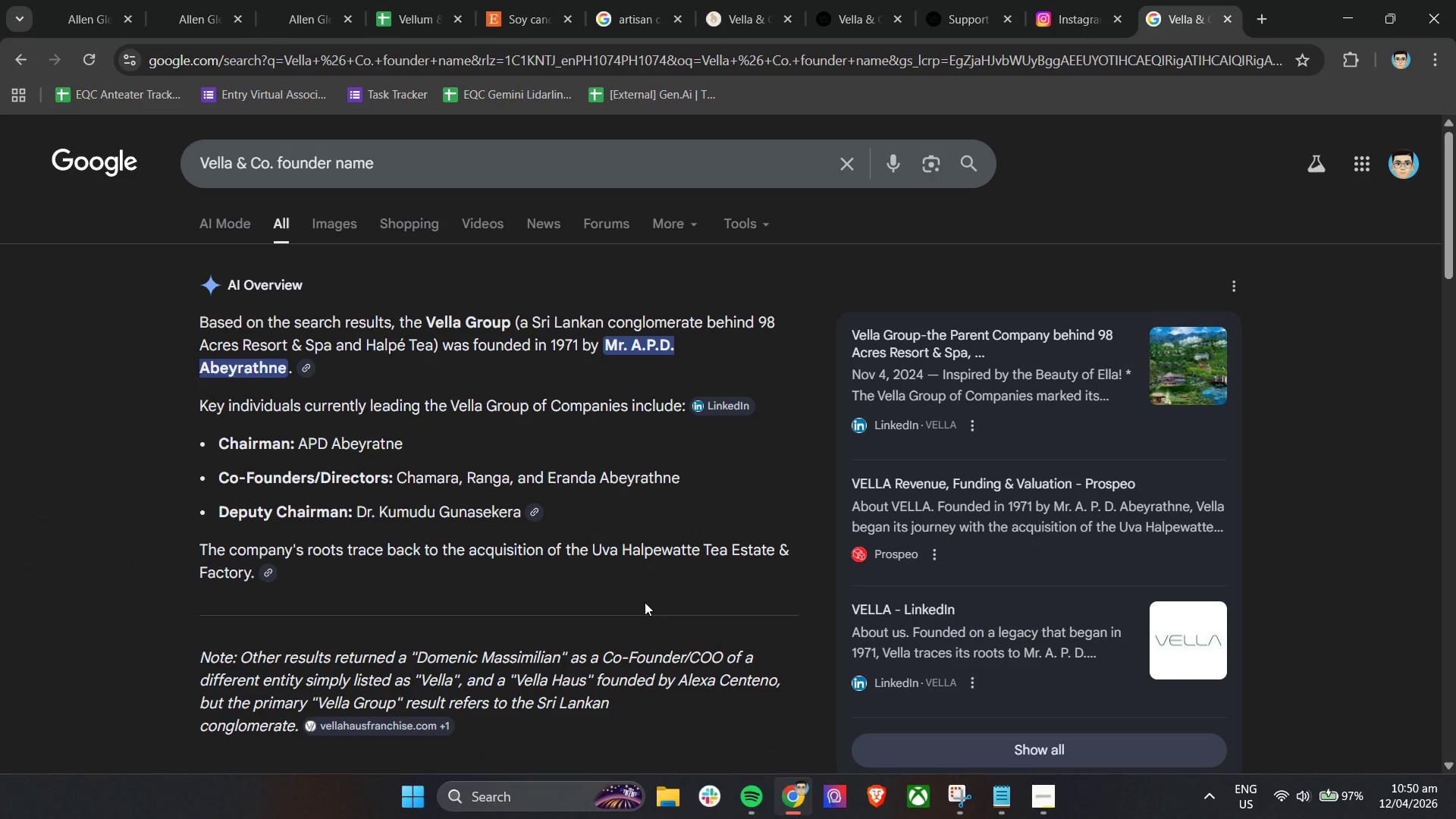 
scroll: coordinate [645, 602], scroll_direction: down, amount: 1.0
 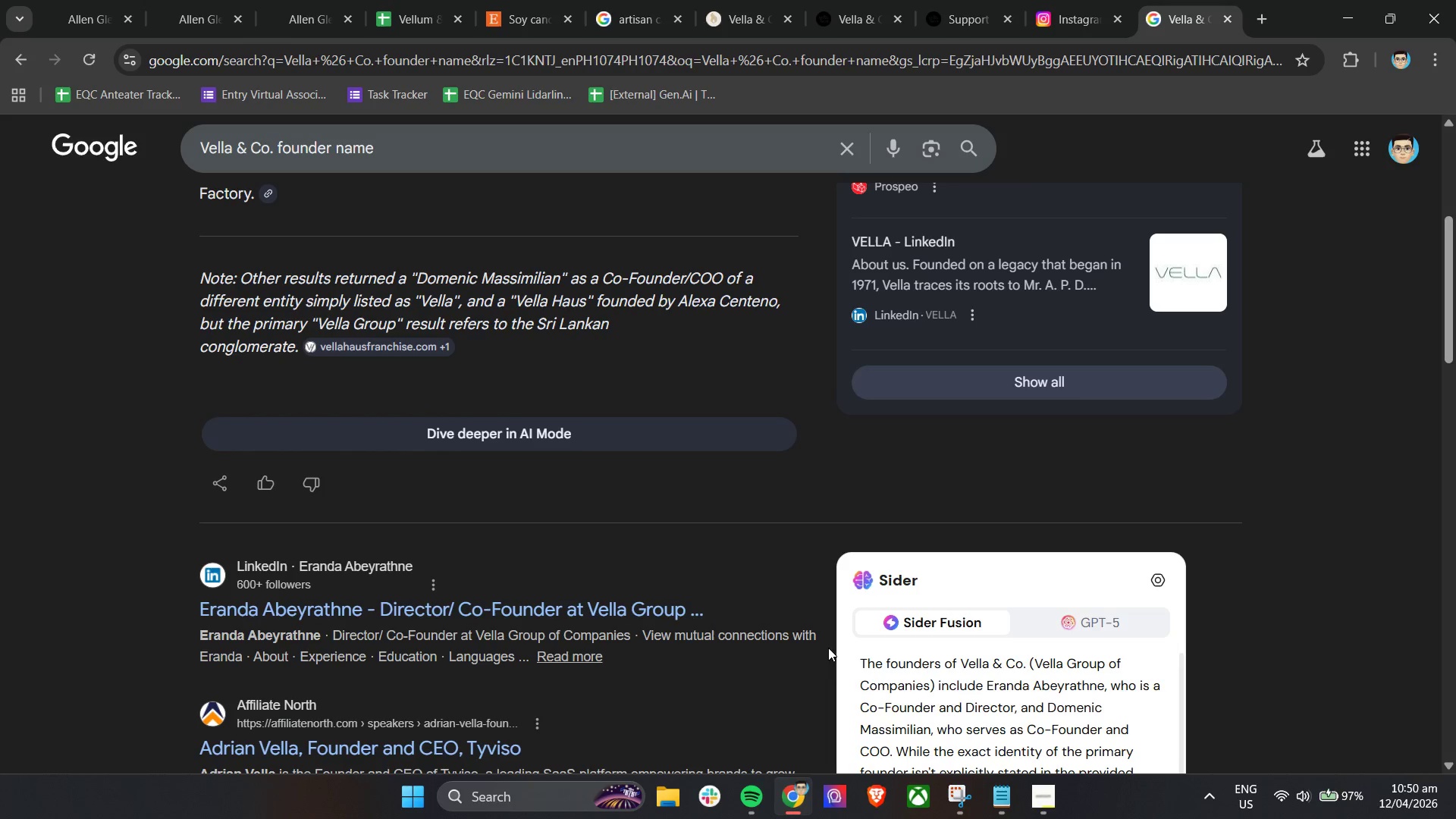 
wait(10.0)
 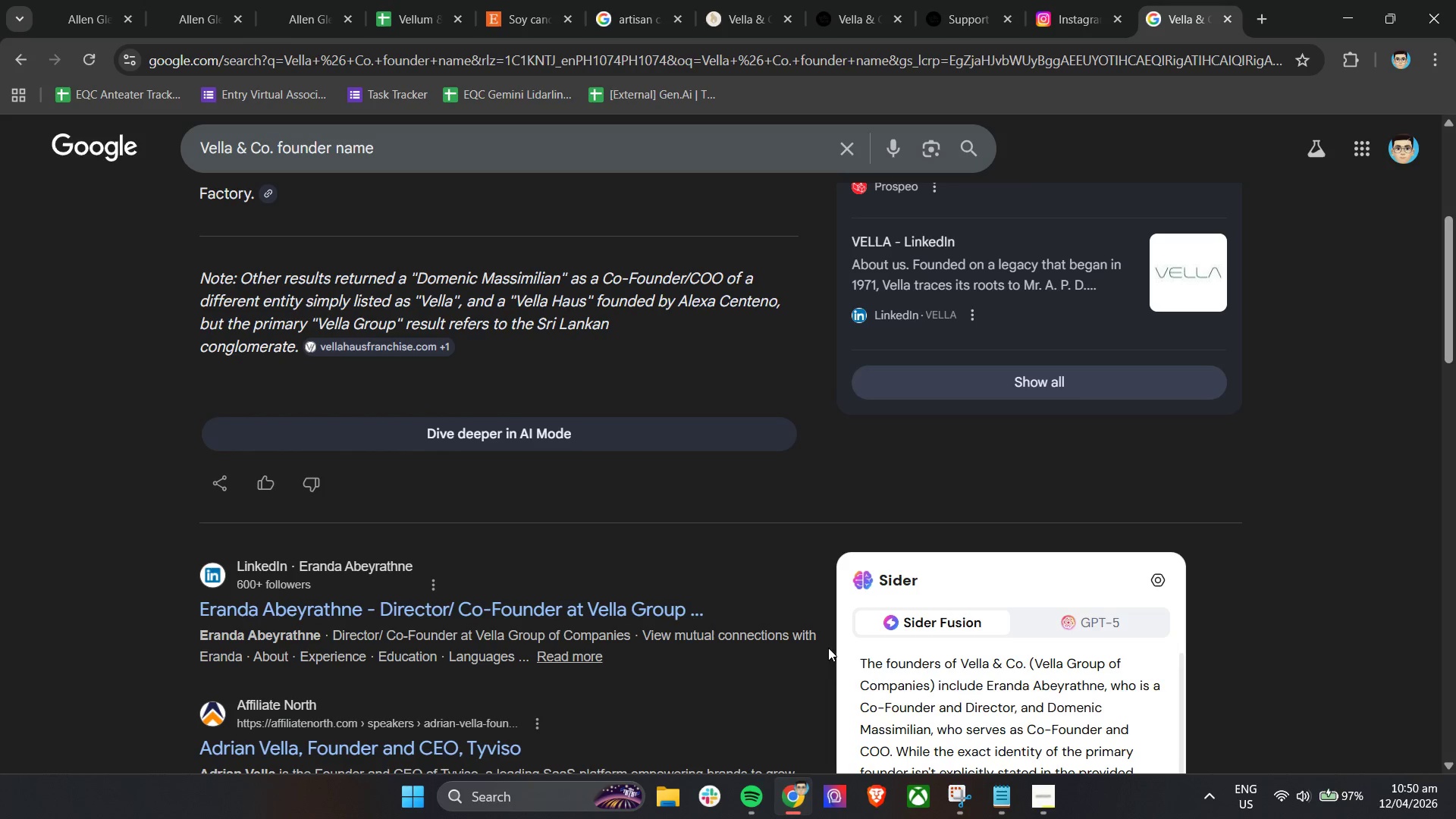 
scroll: coordinate [989, 687], scroll_direction: down, amount: 2.0
 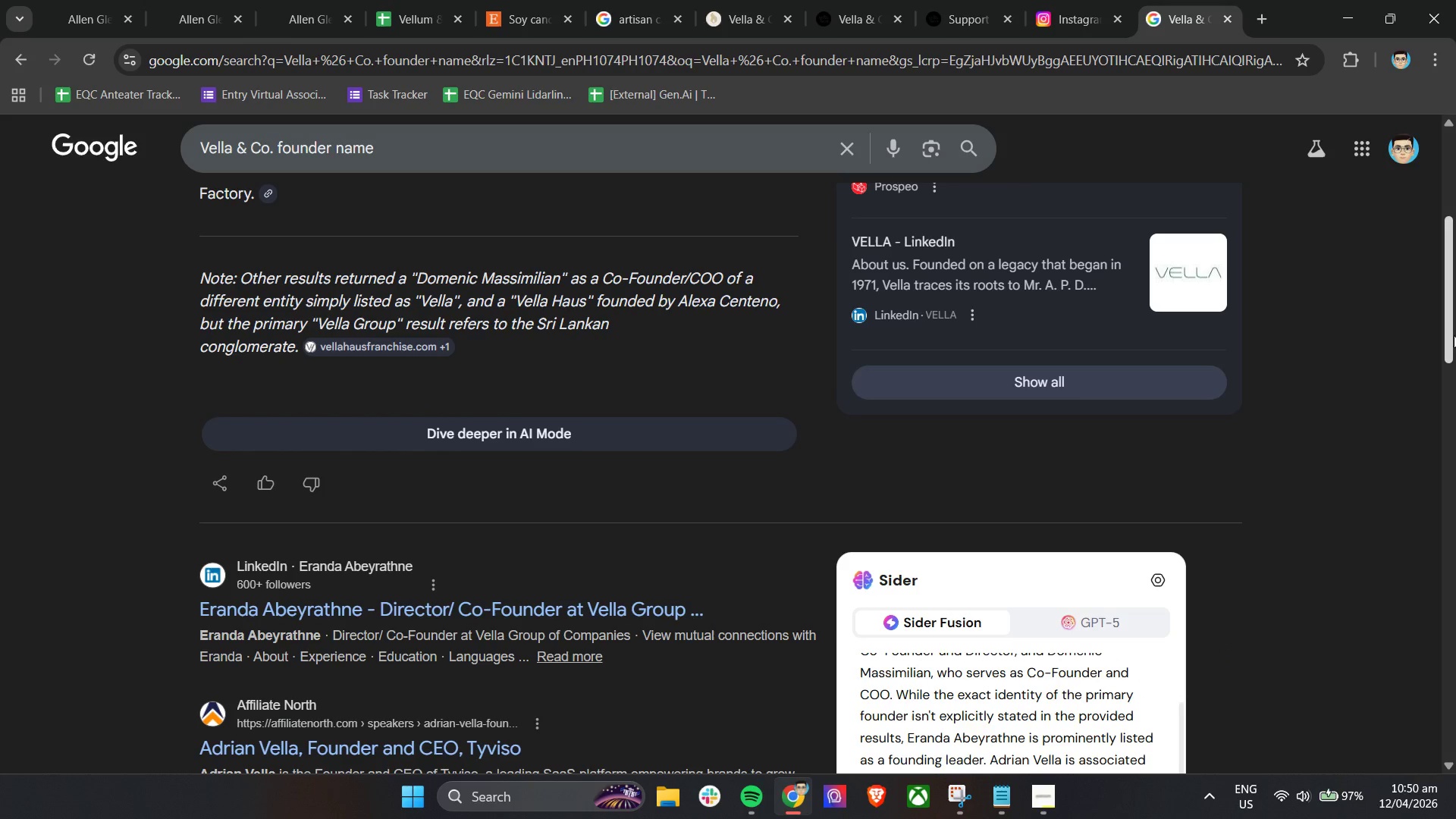 
left_click_drag(start_coordinate=[1451, 335], to_coordinate=[1455, 375])
 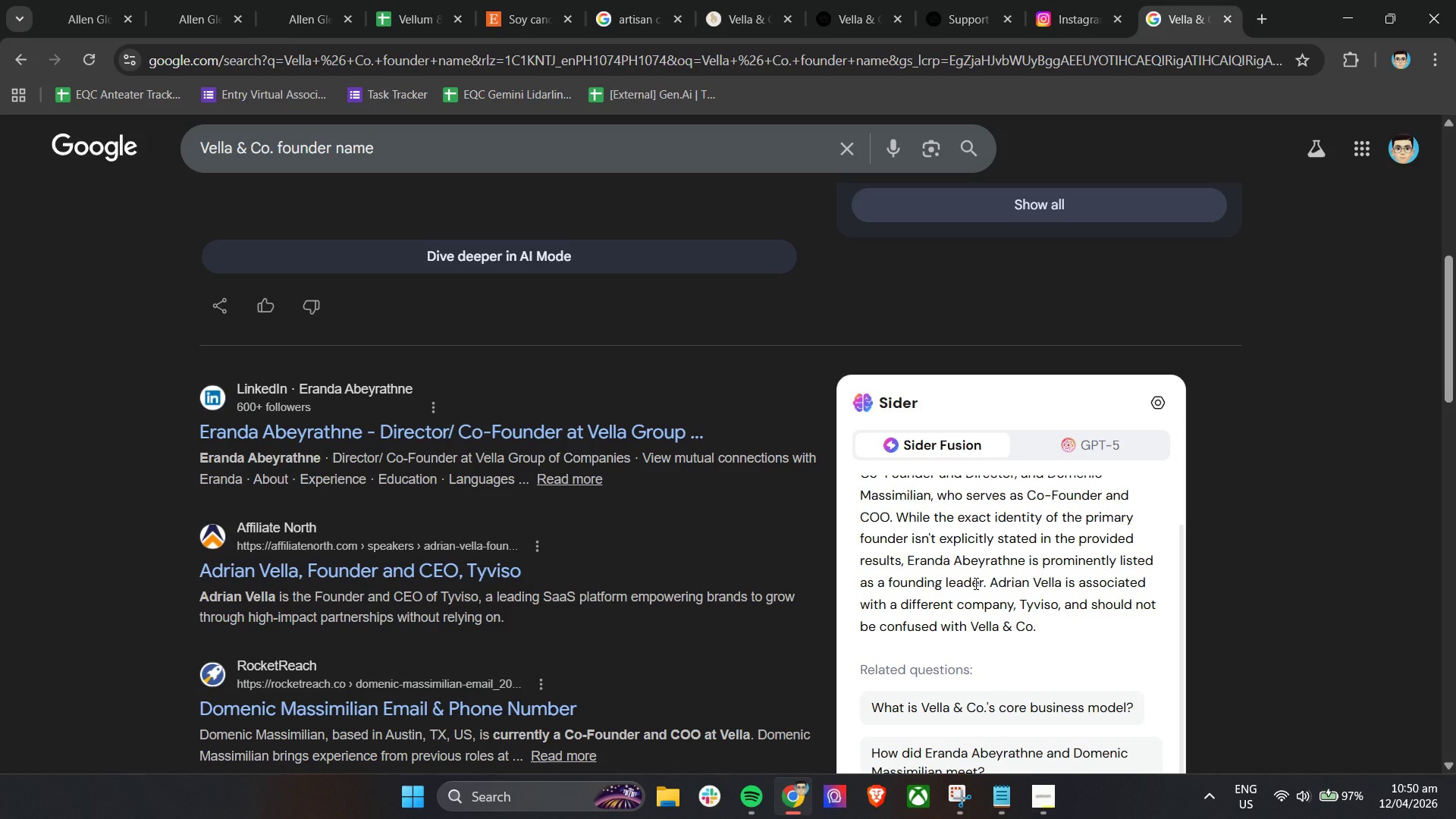 
wait(15.19)
 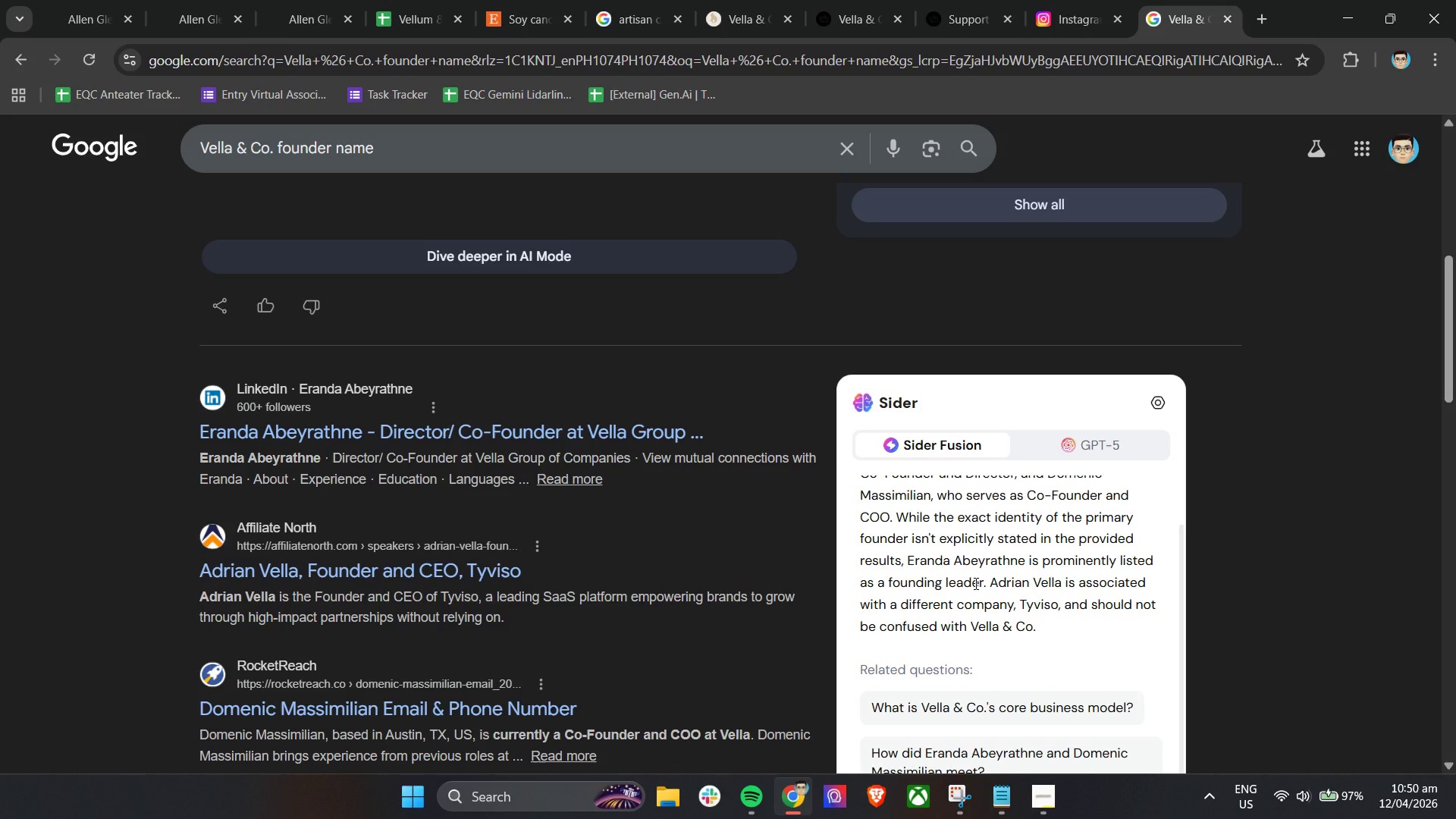 
left_click([742, 0])
 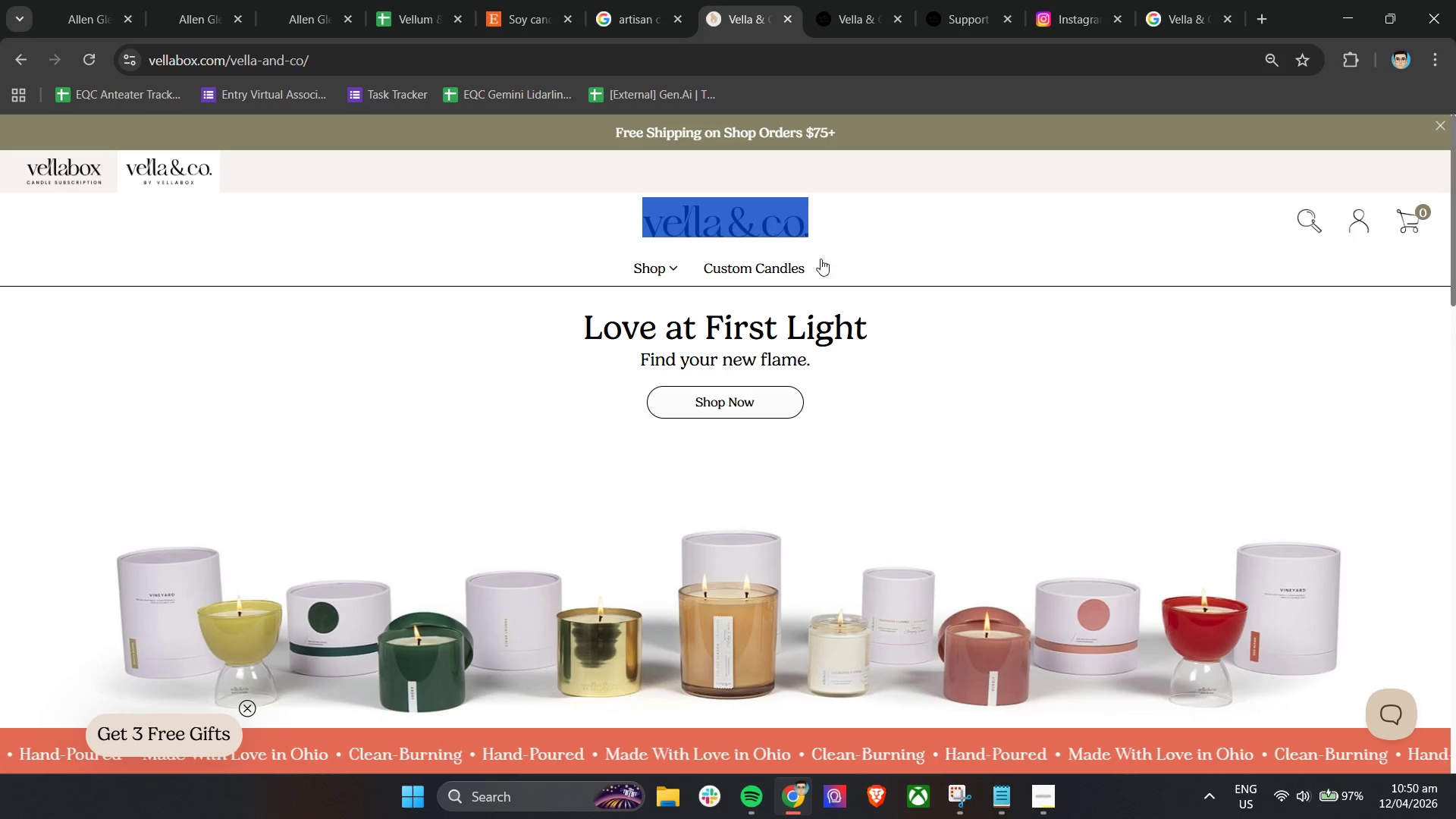 
left_click([1175, 0])
 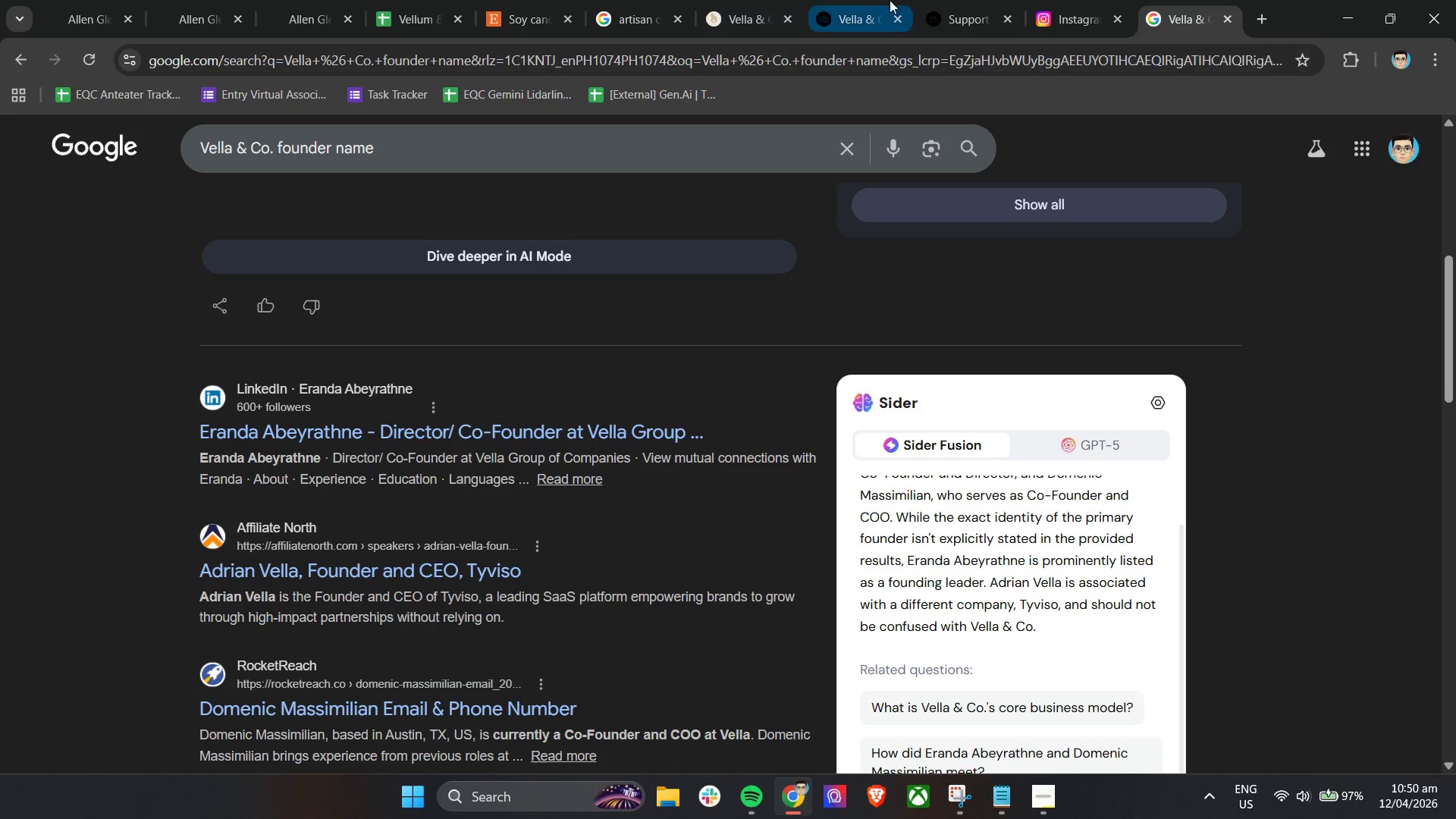 
left_click([842, 0])
 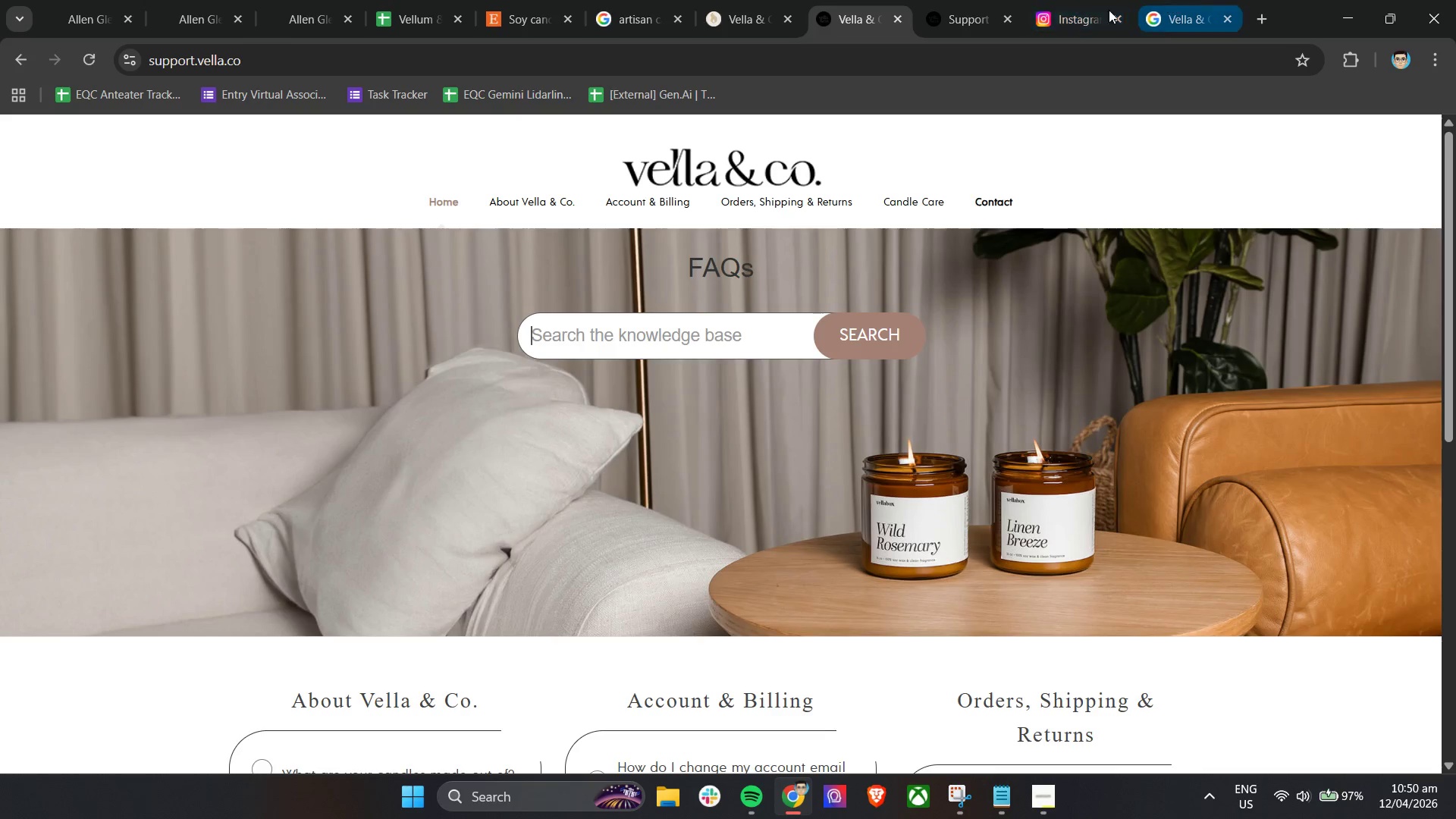 
left_click([764, 0])
 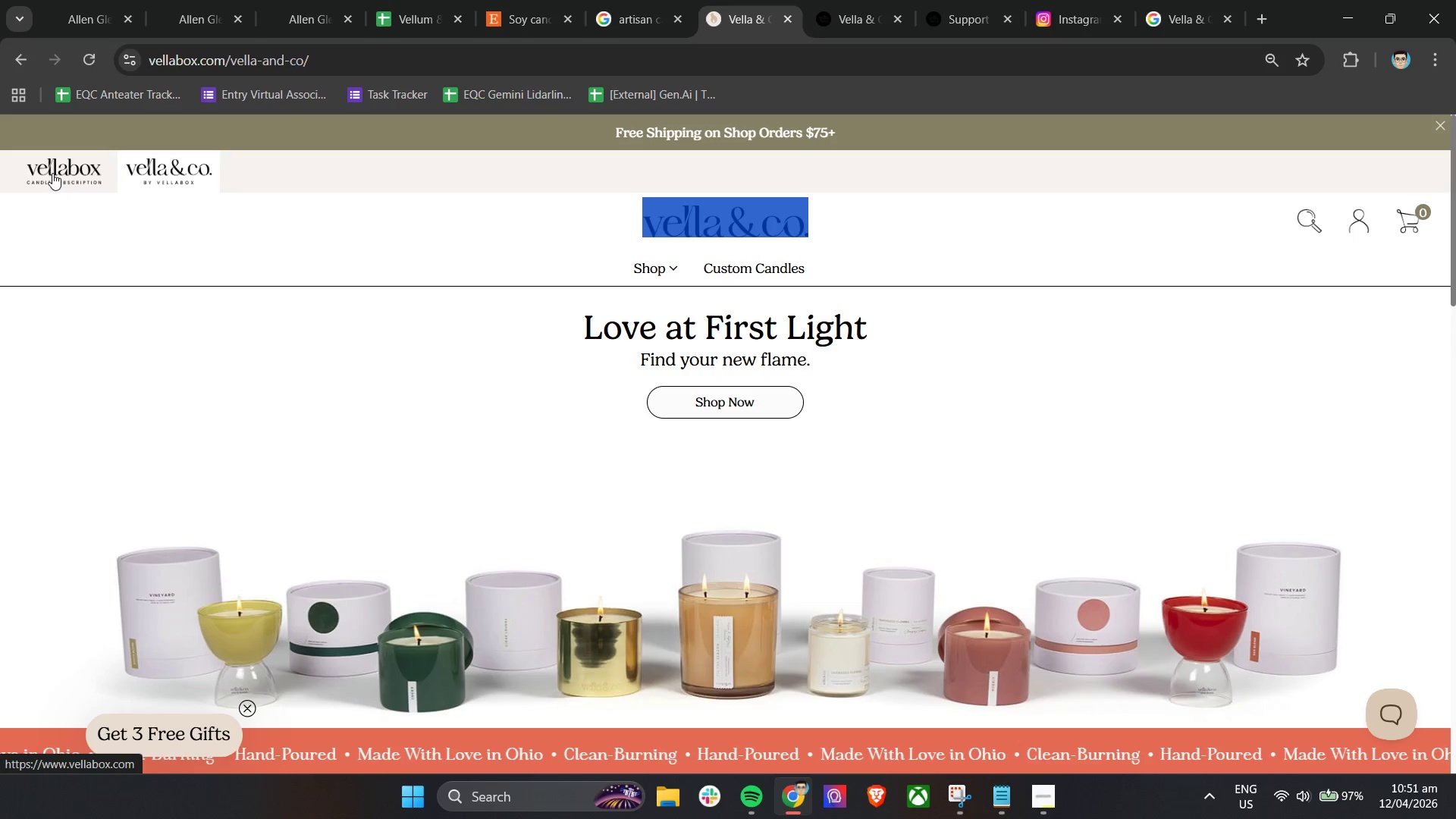 
left_click([52, 173])
 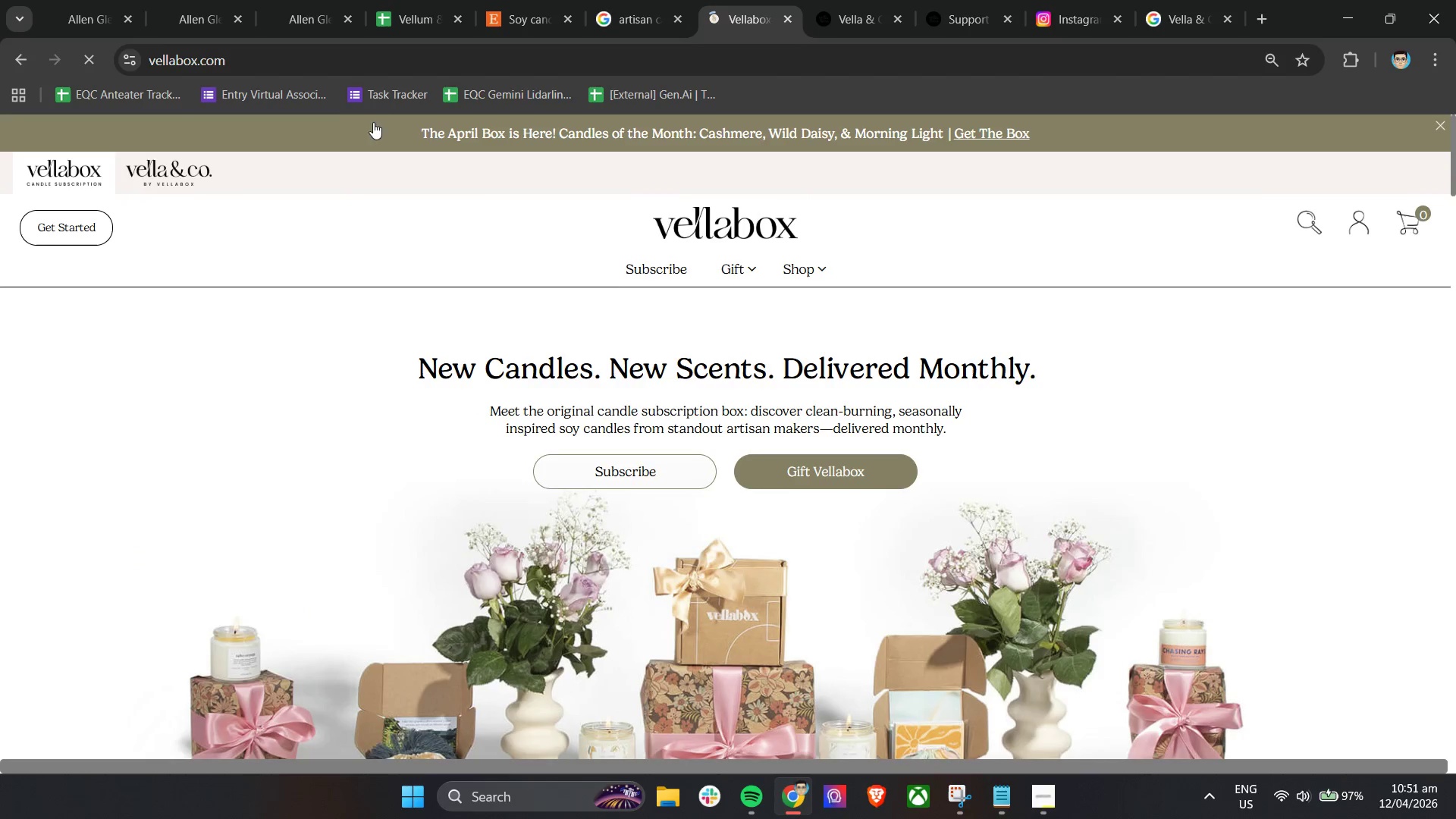 
left_click([1190, 0])
 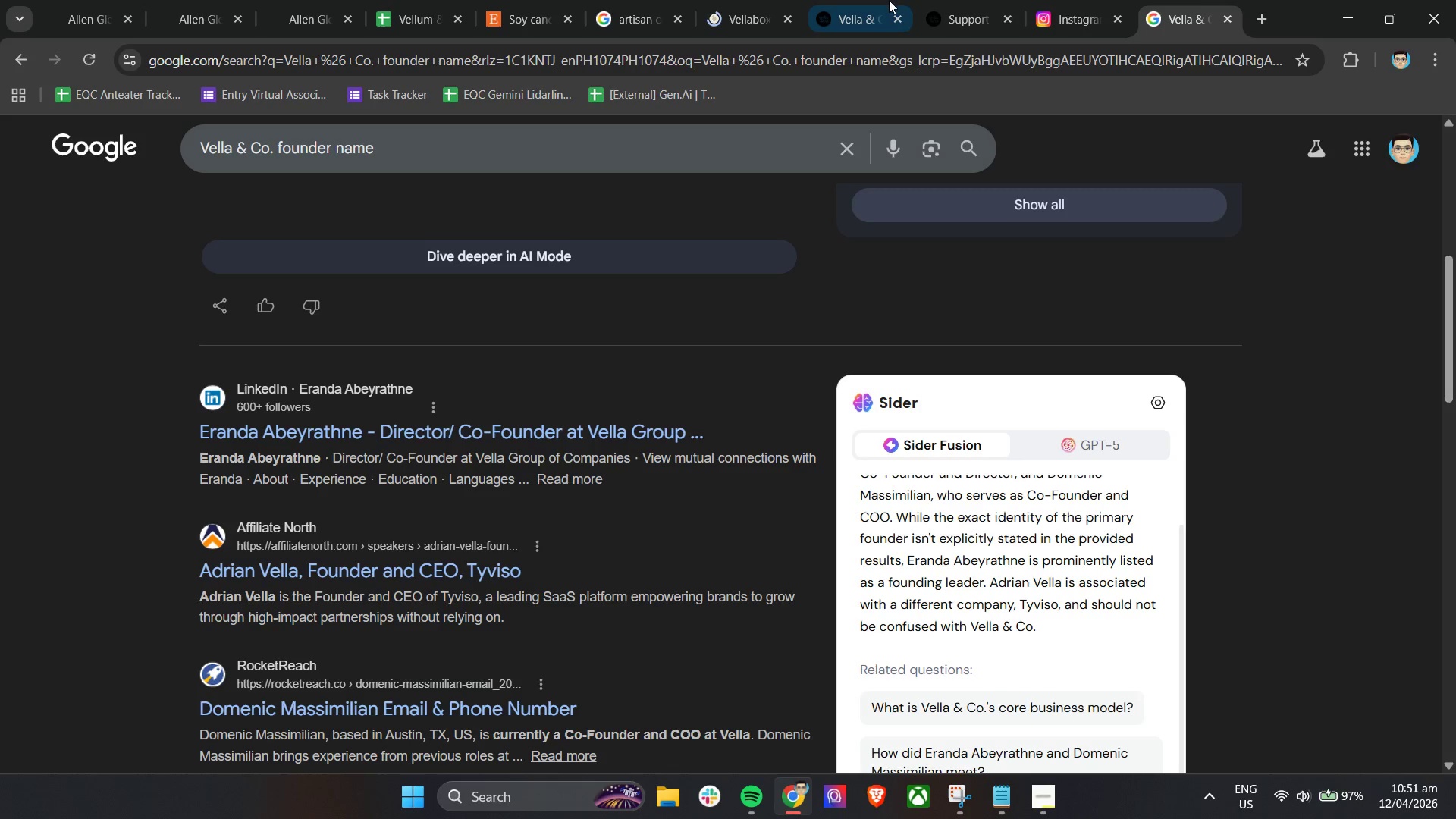 
left_click([868, 0])
 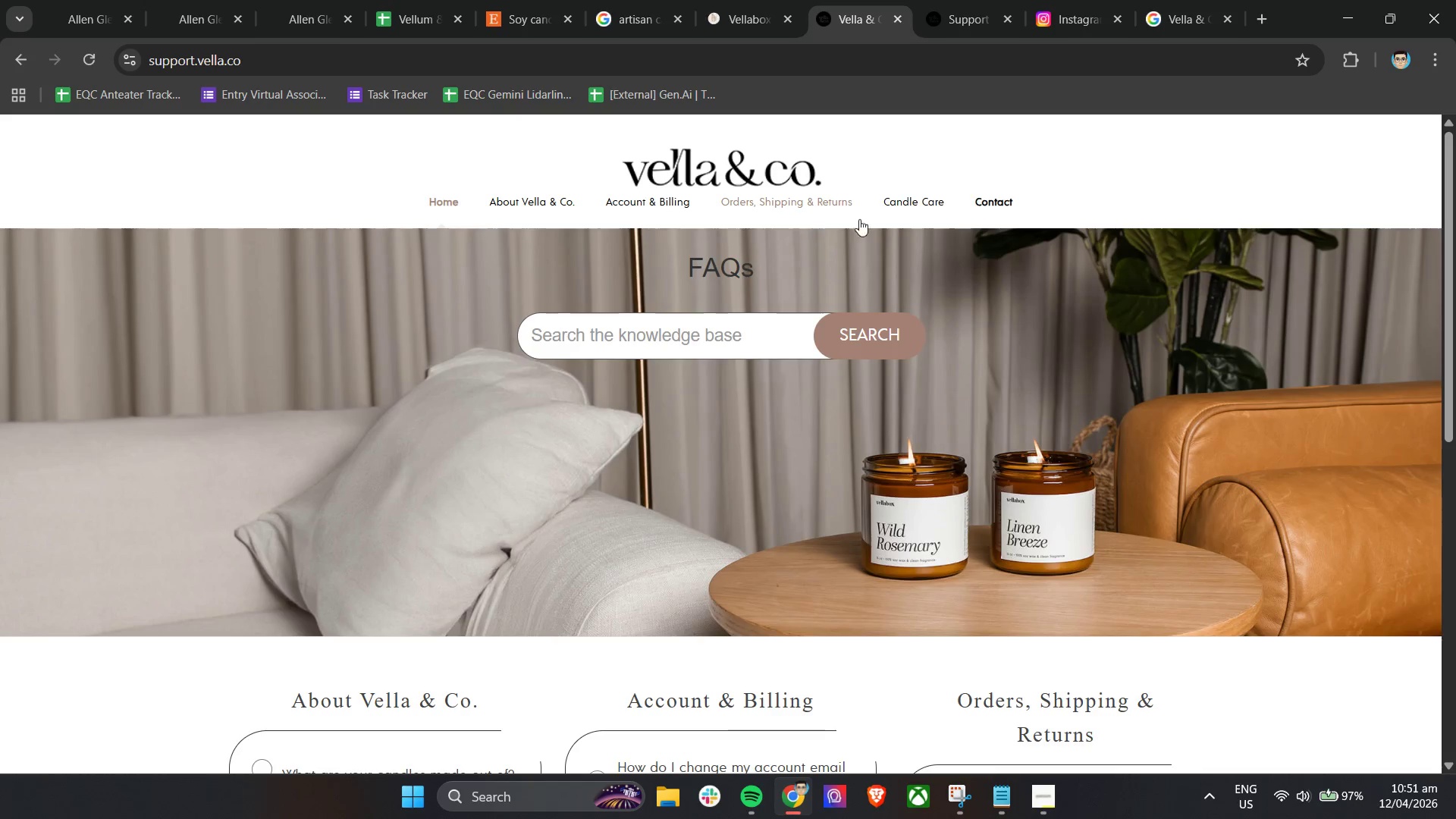 
left_click([742, 0])
 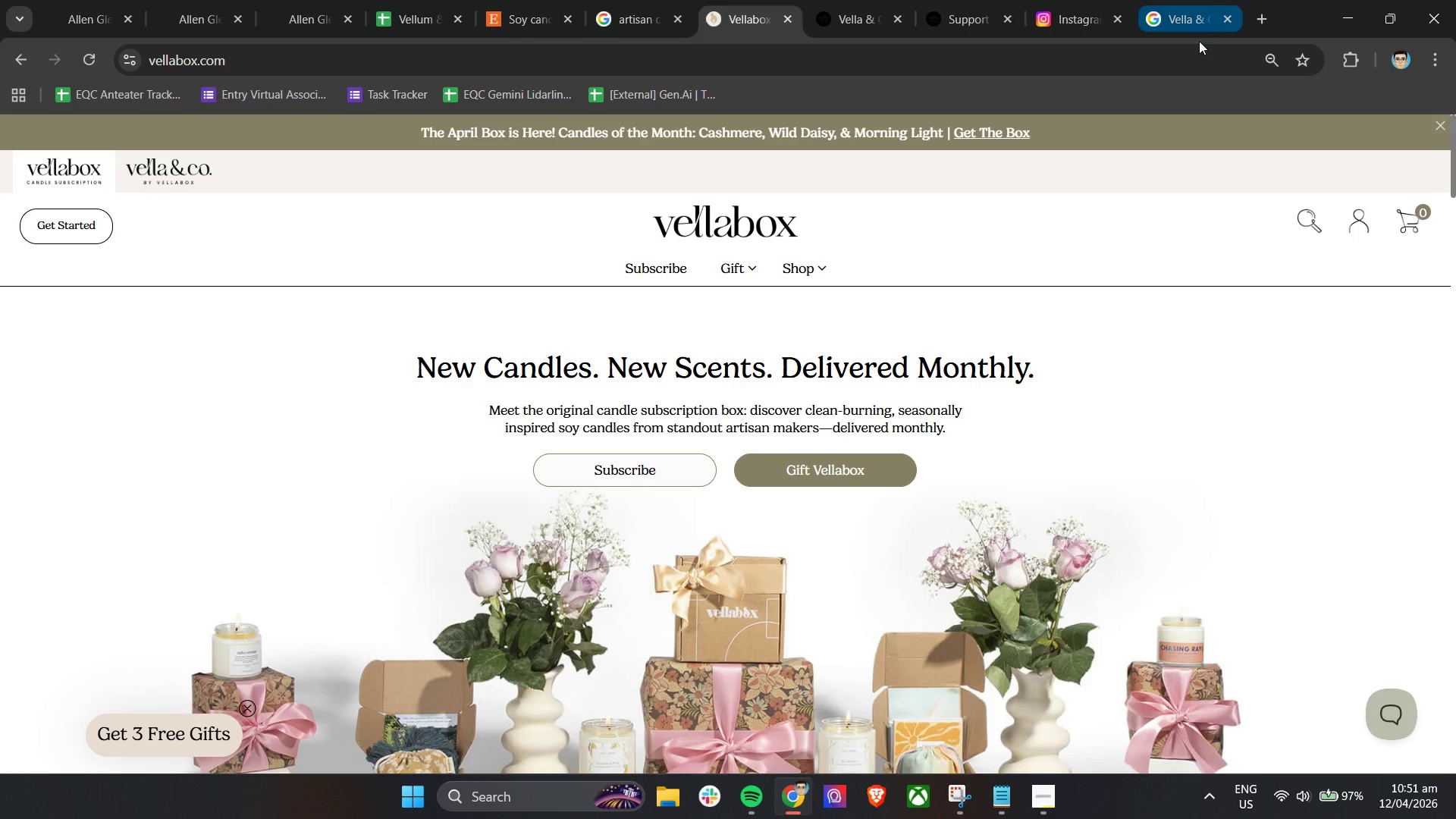 
left_click([1139, 0])
 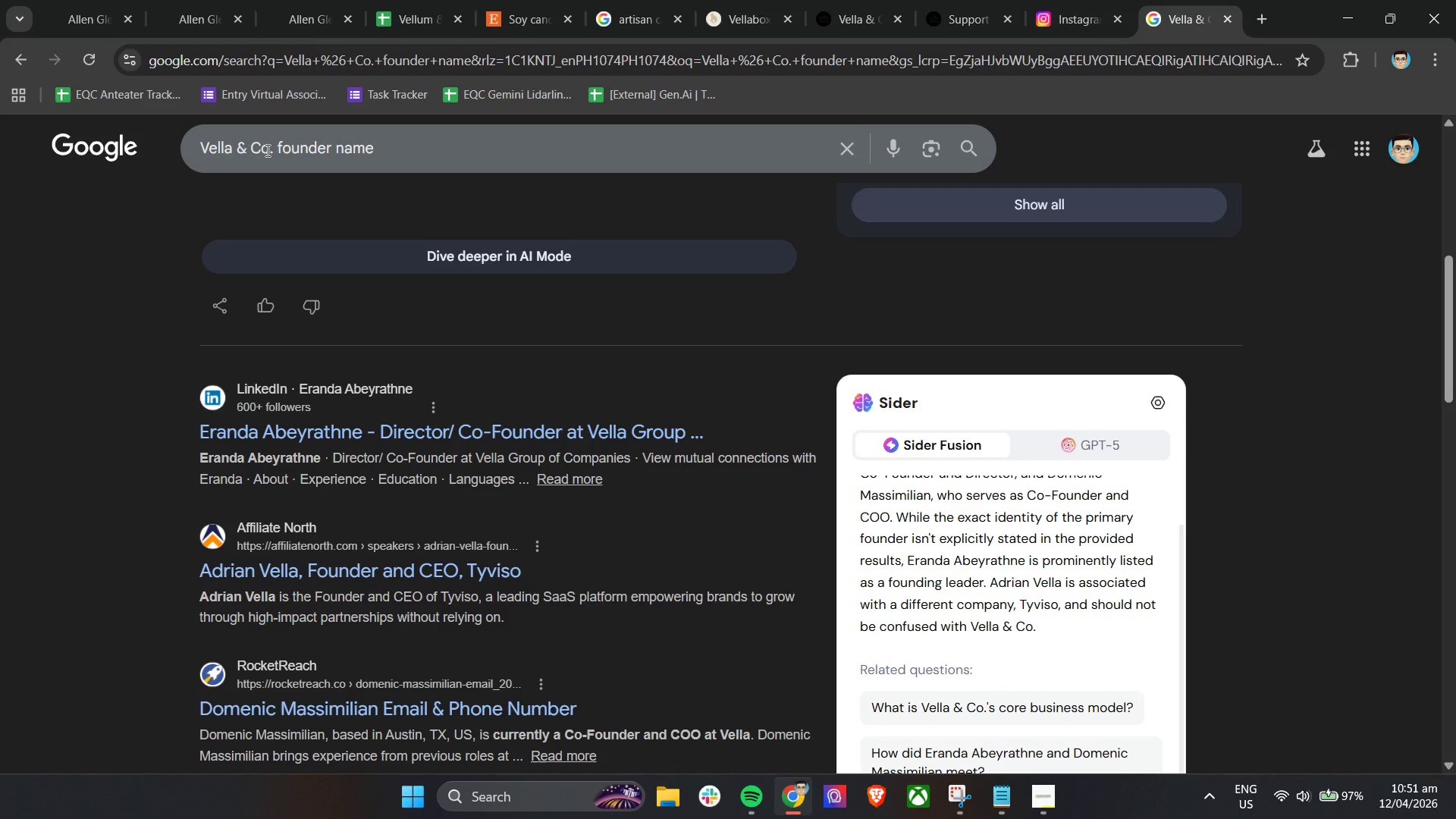 
left_click_drag(start_coordinate=[269, 150], to_coordinate=[238, 149])
 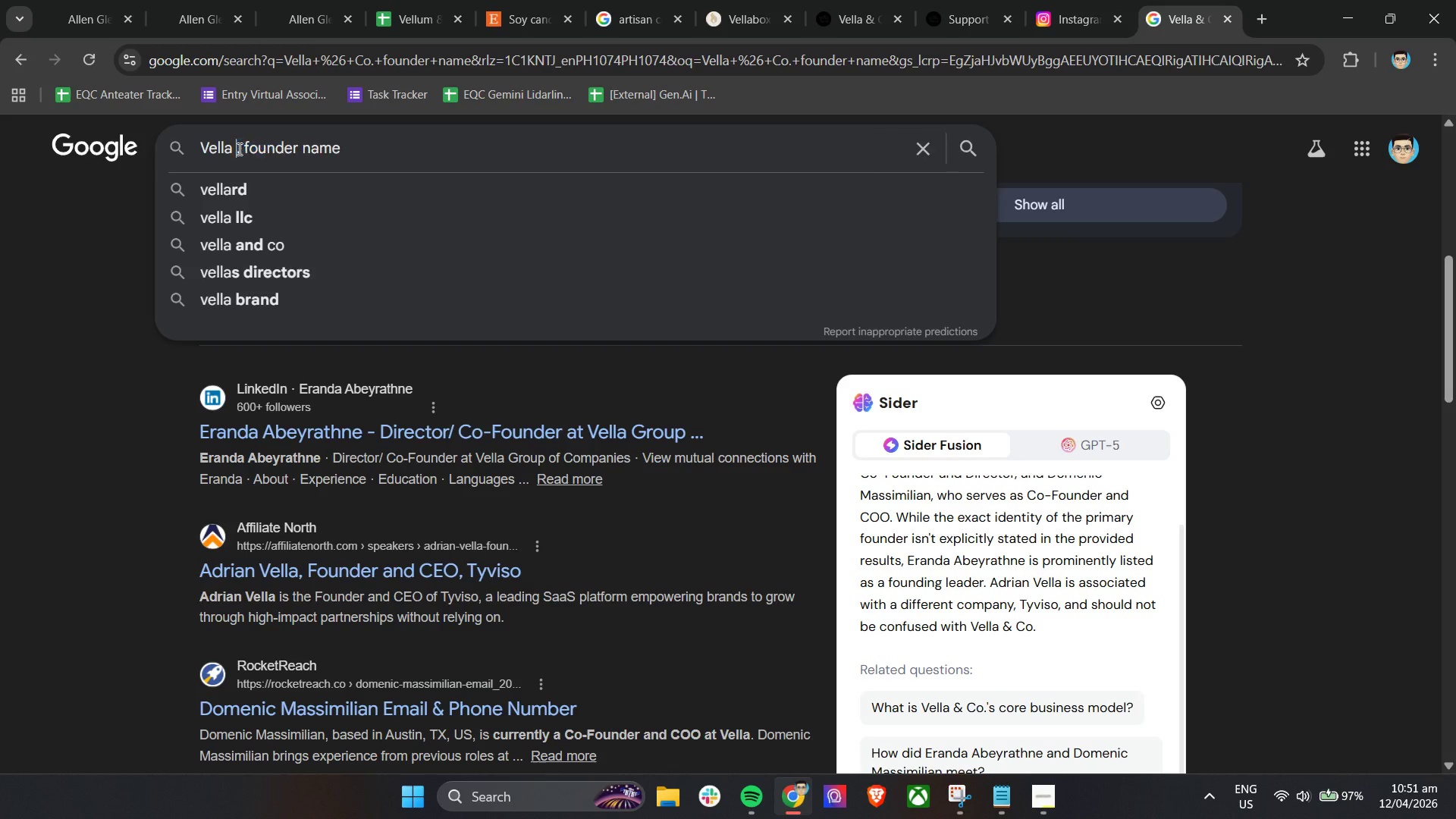 
key(Backspace)
key(Backspace)
type(box)
 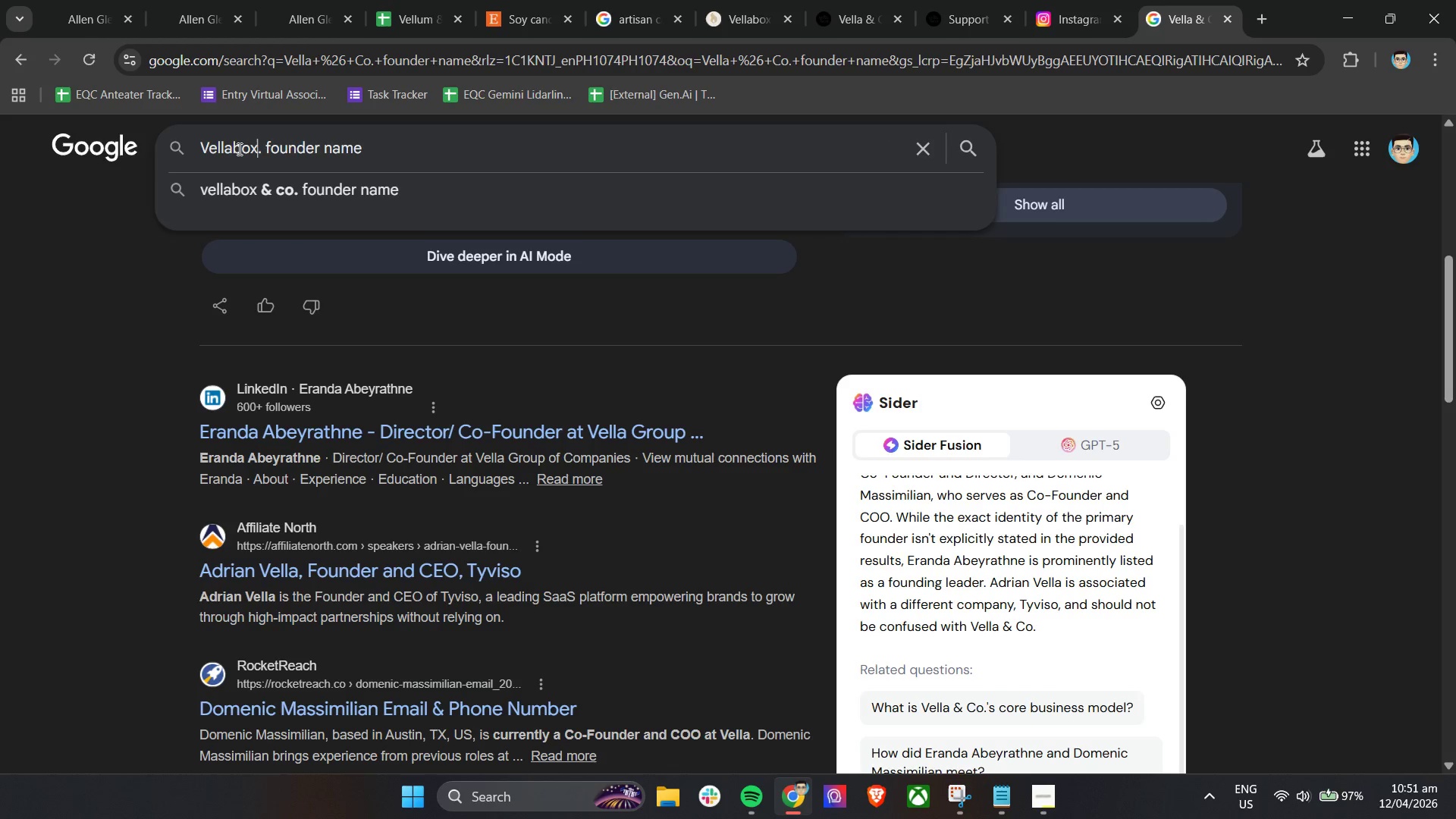 
key(Enter)
 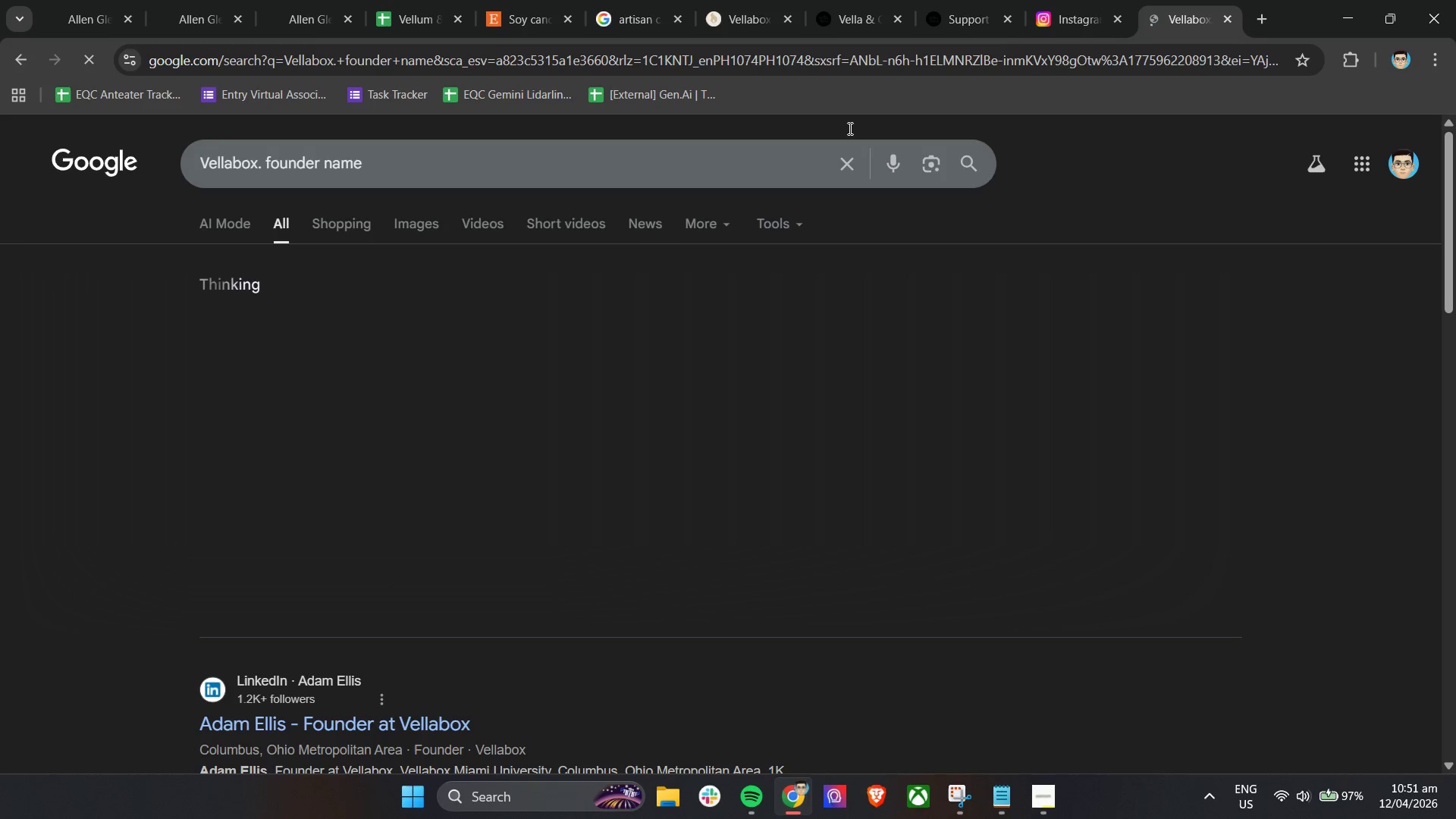 
left_click([848, 0])
 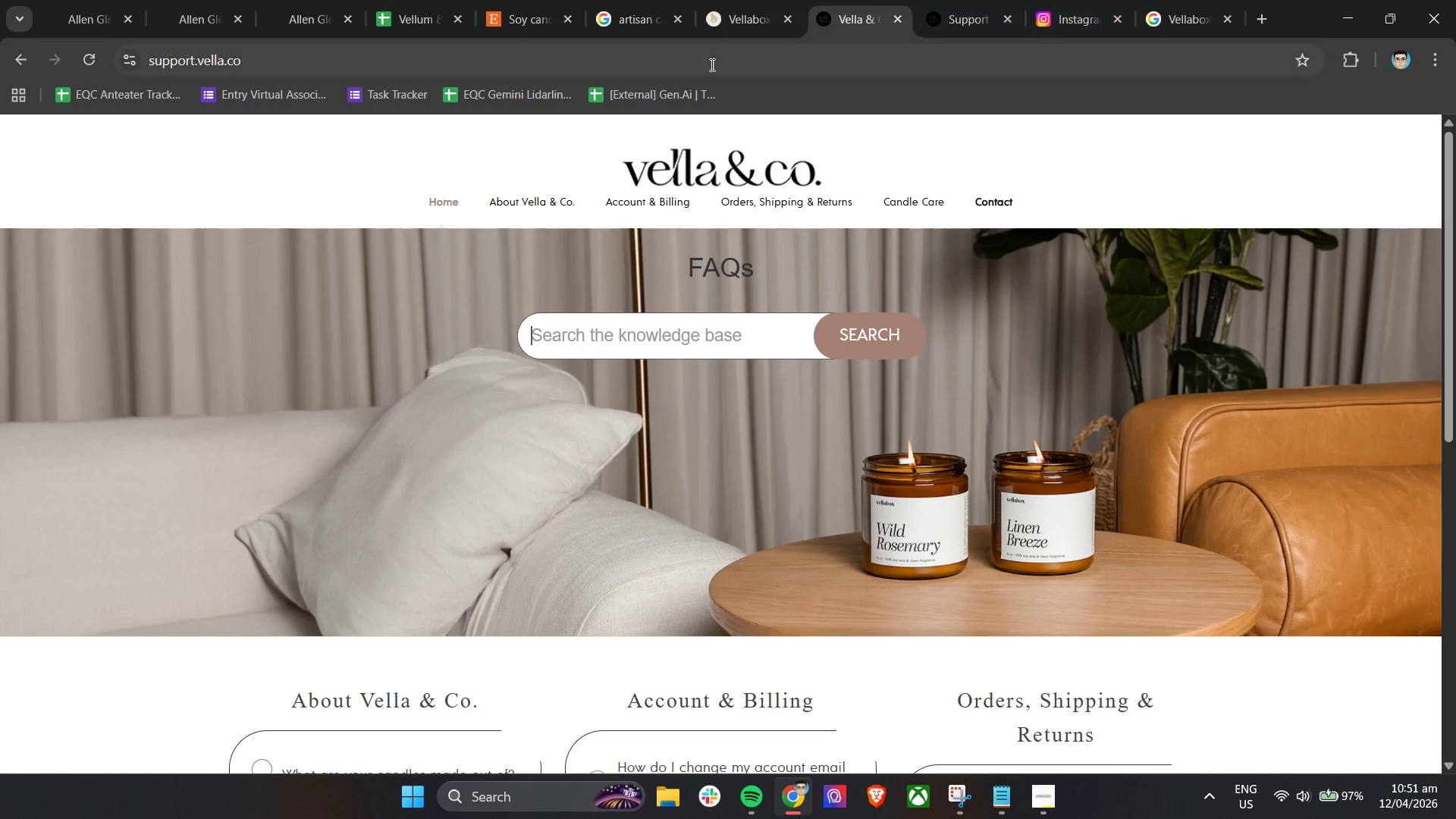 
left_click([761, 0])
 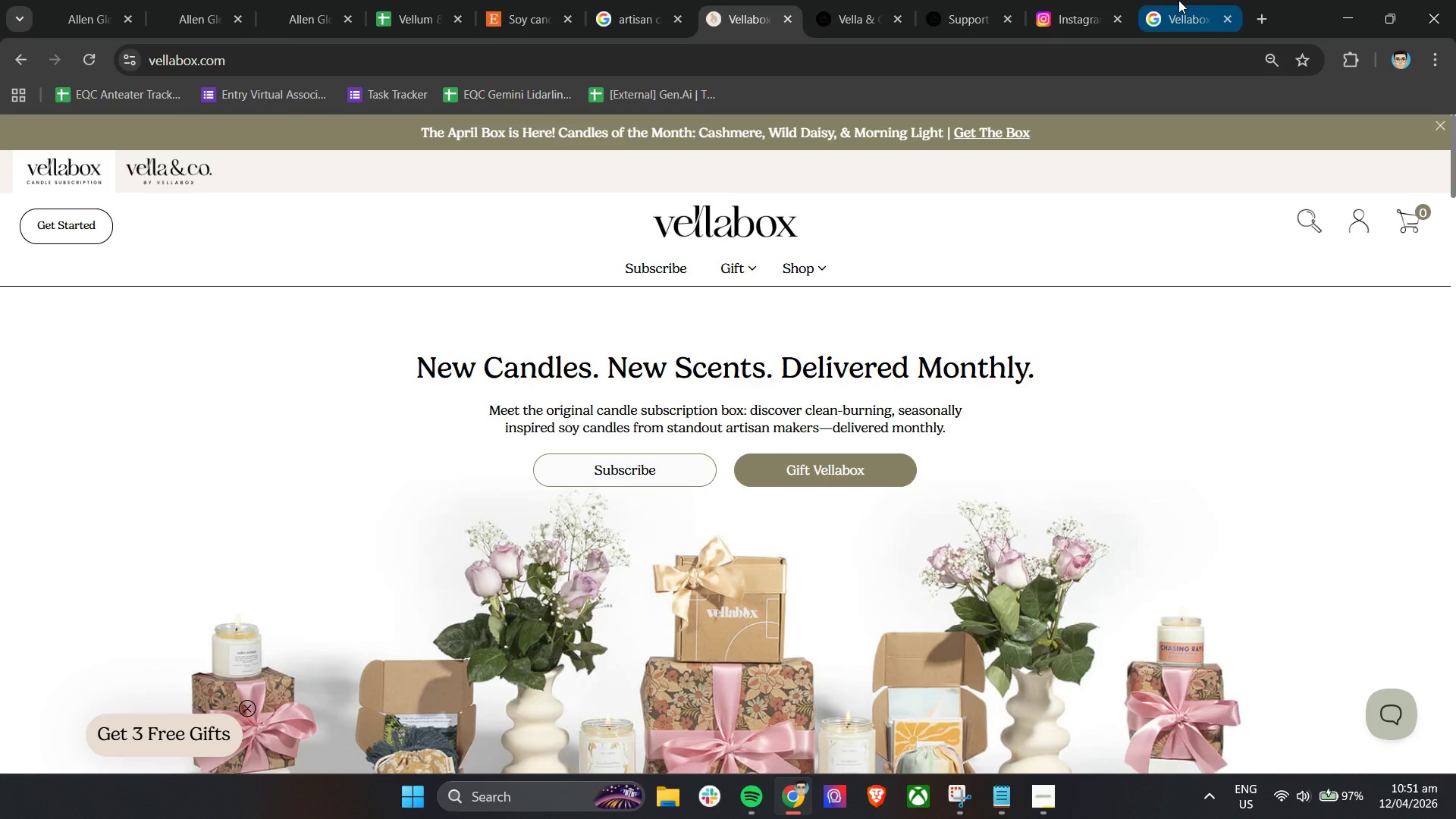 
left_click([1178, 0])
 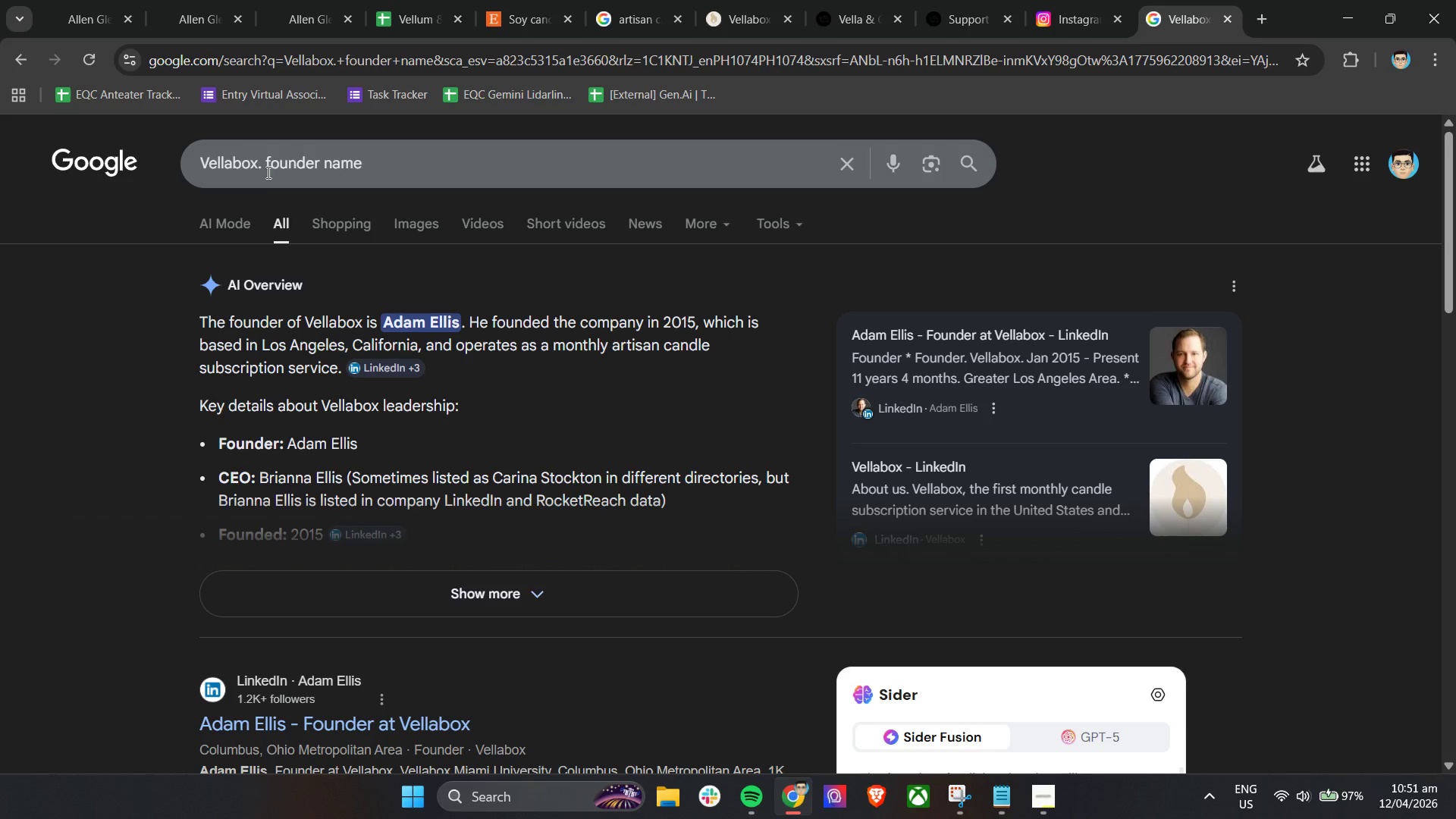 
left_click([259, 168])
 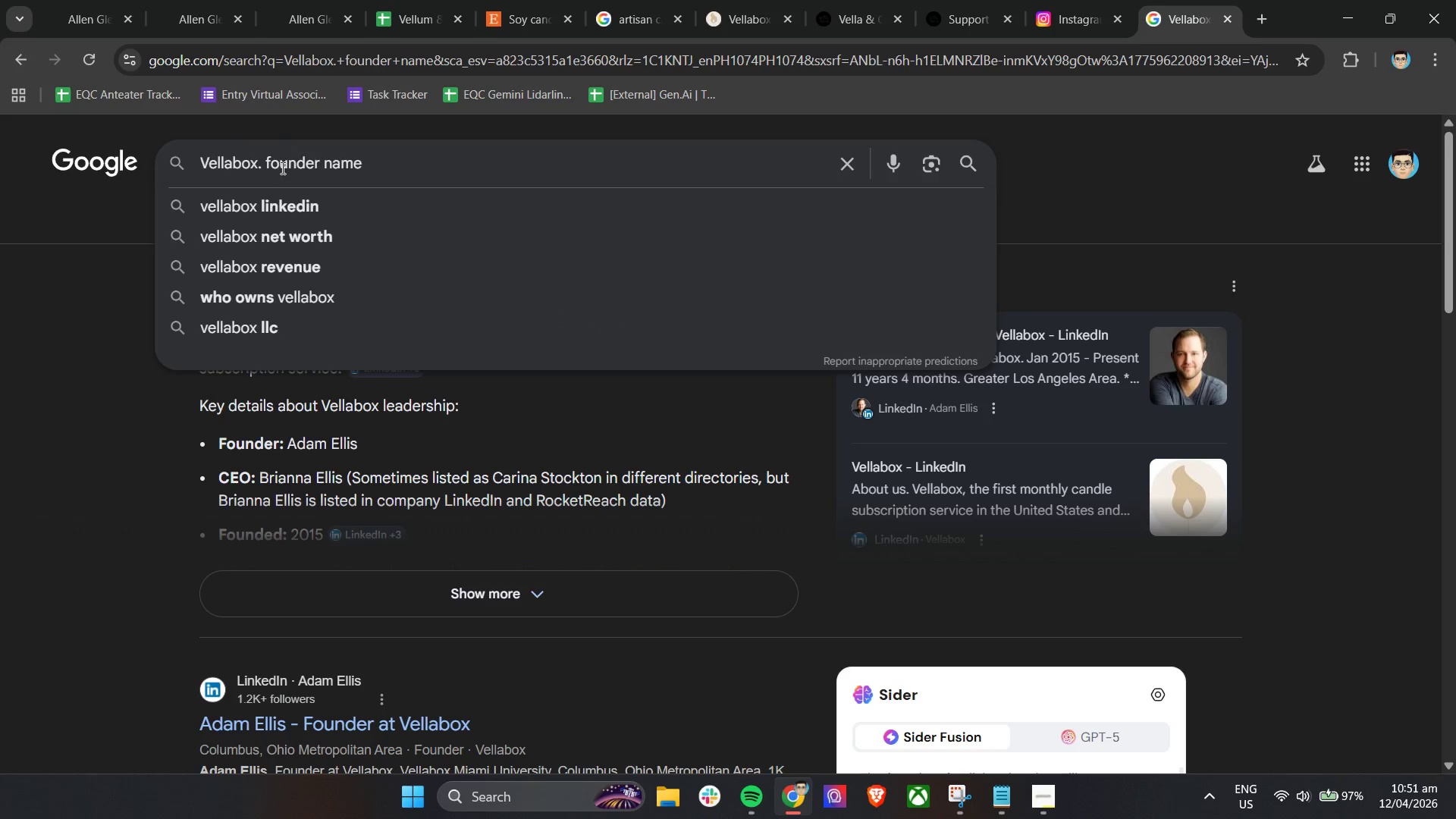 
key(ArrowRight)
 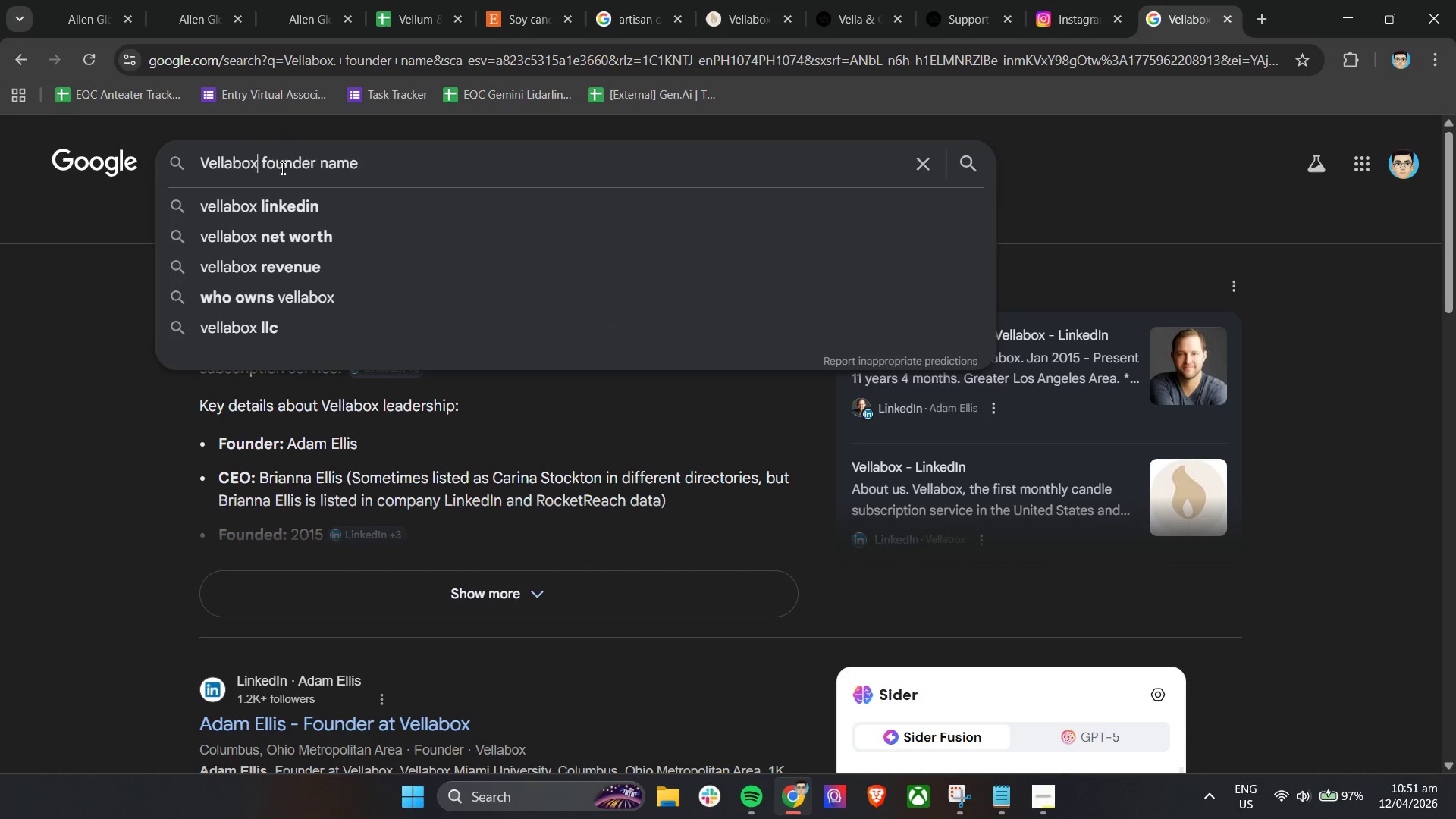 
key(Backspace)
 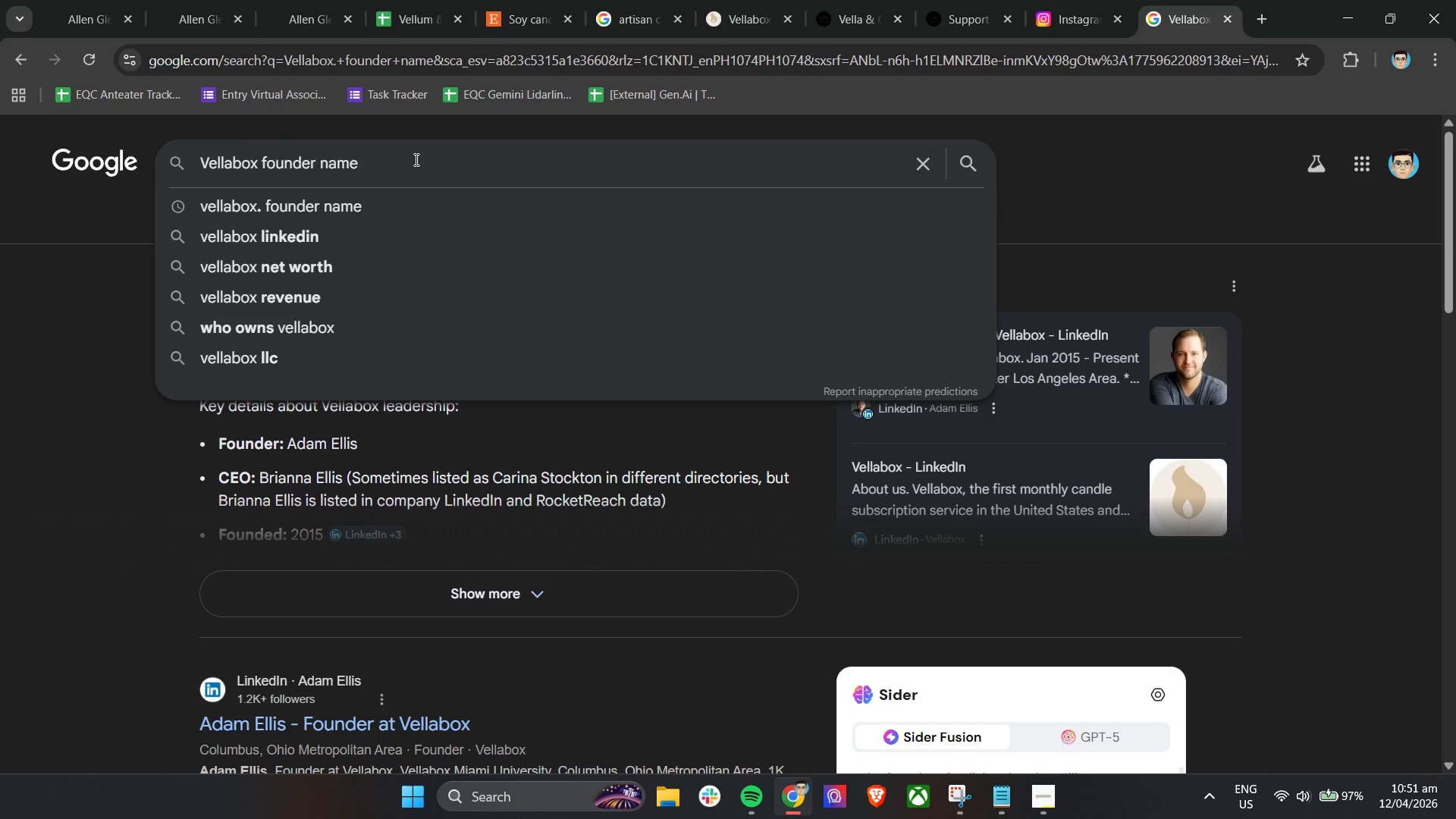 
left_click([415, 159])
 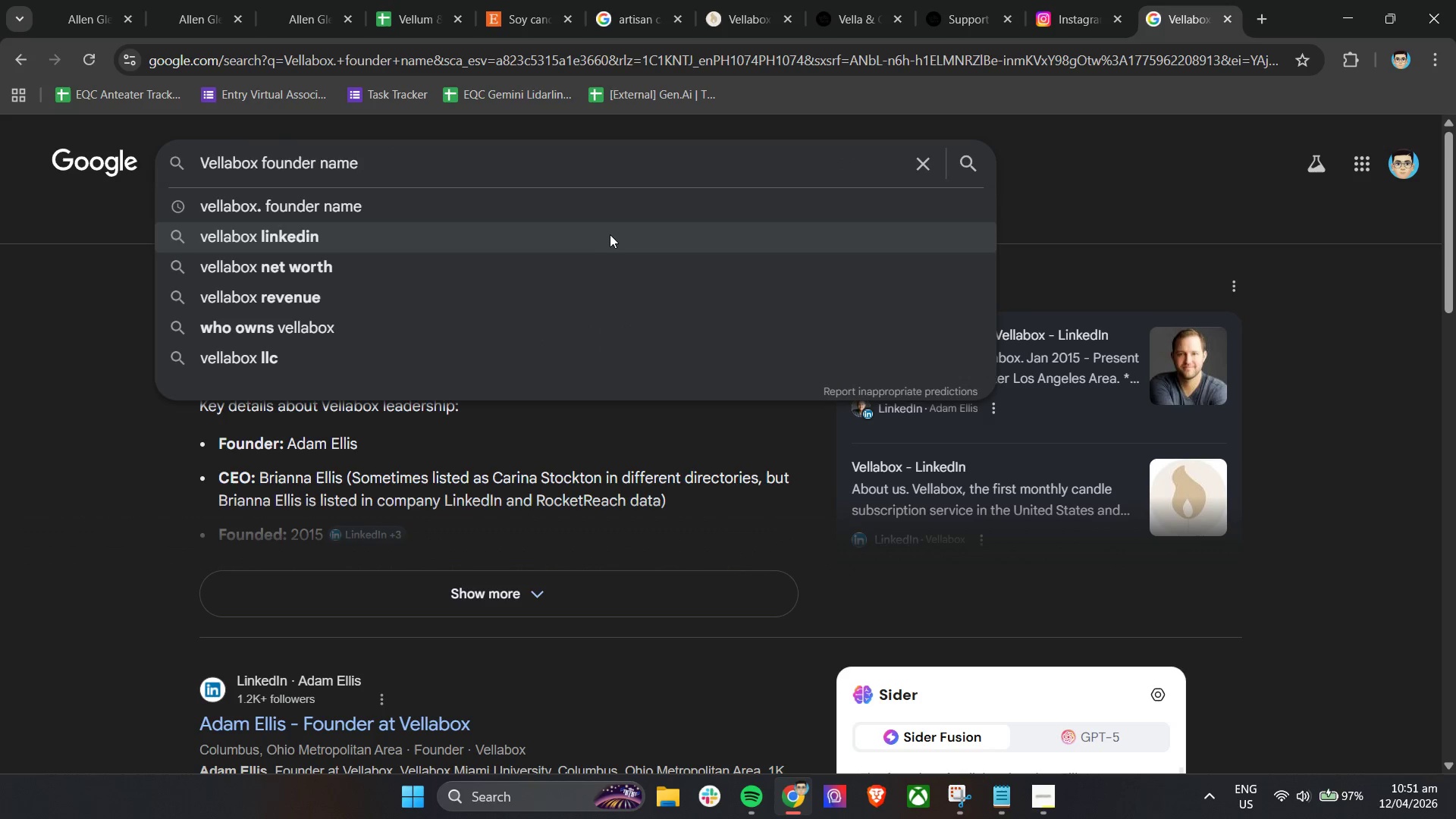 
key(Enter)
 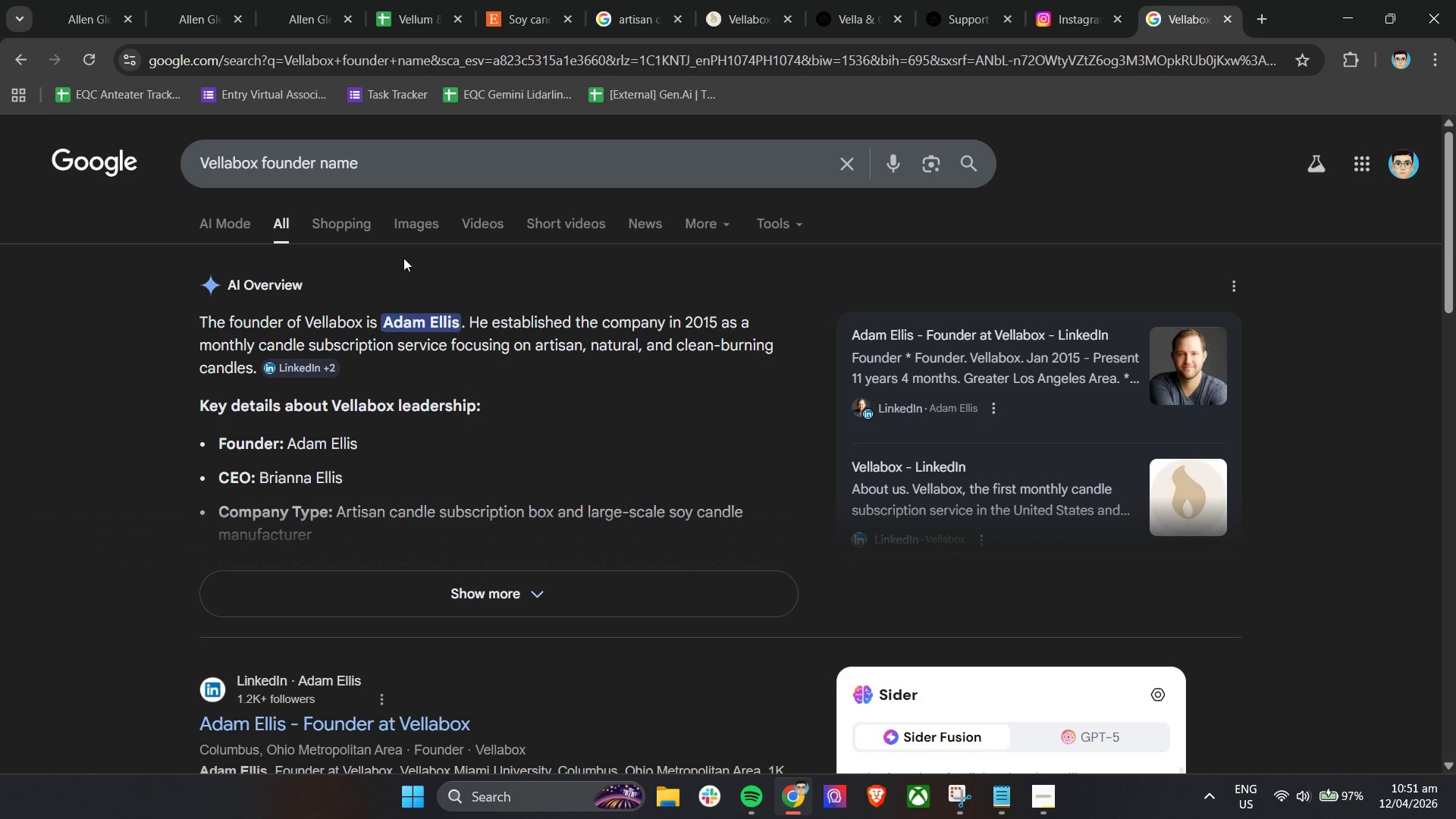 
wait(7.61)
 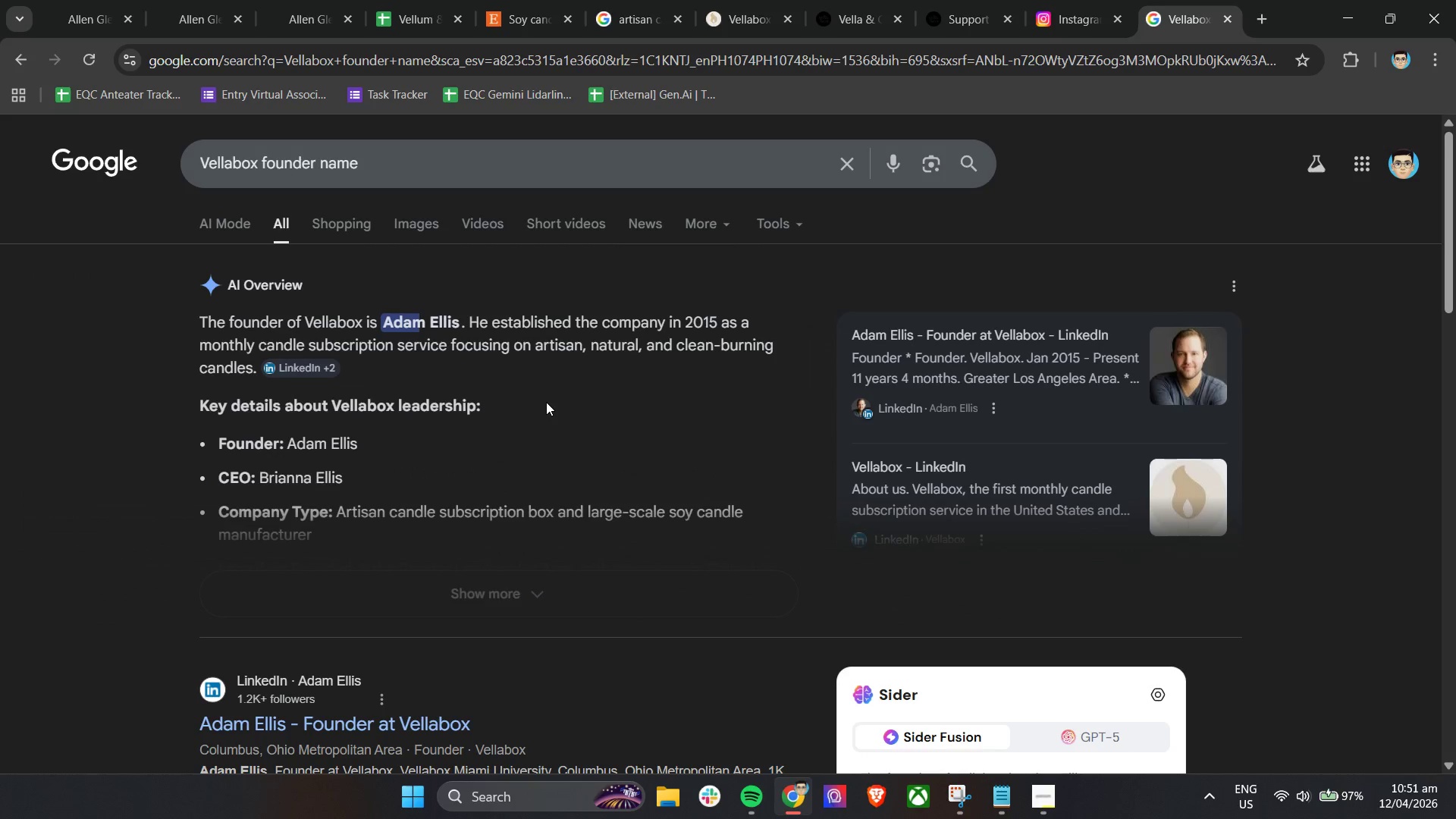 
scroll: coordinate [538, 379], scroll_direction: down, amount: 5.0
 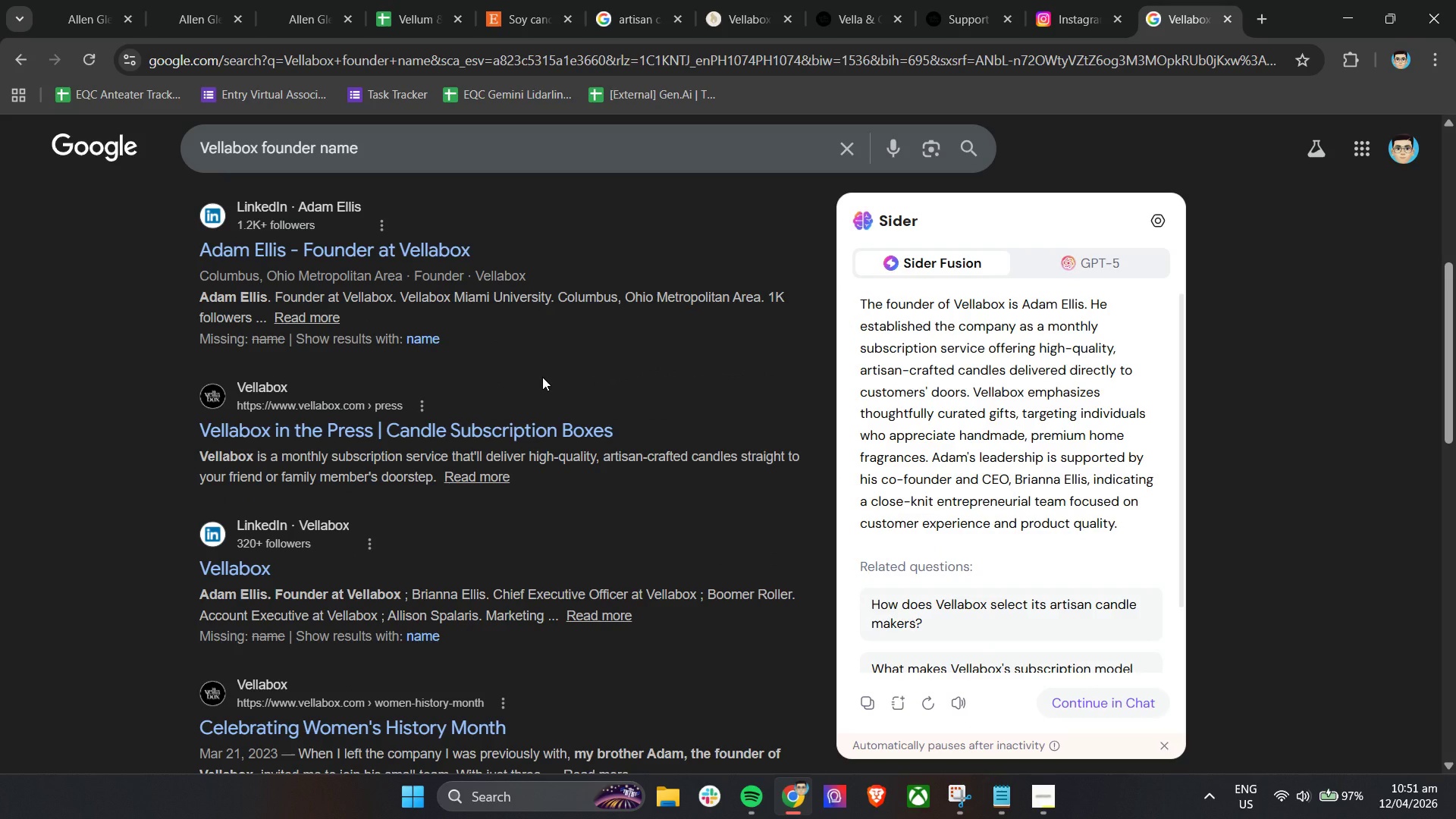 
scroll: coordinate [542, 377], scroll_direction: up, amount: 4.0
 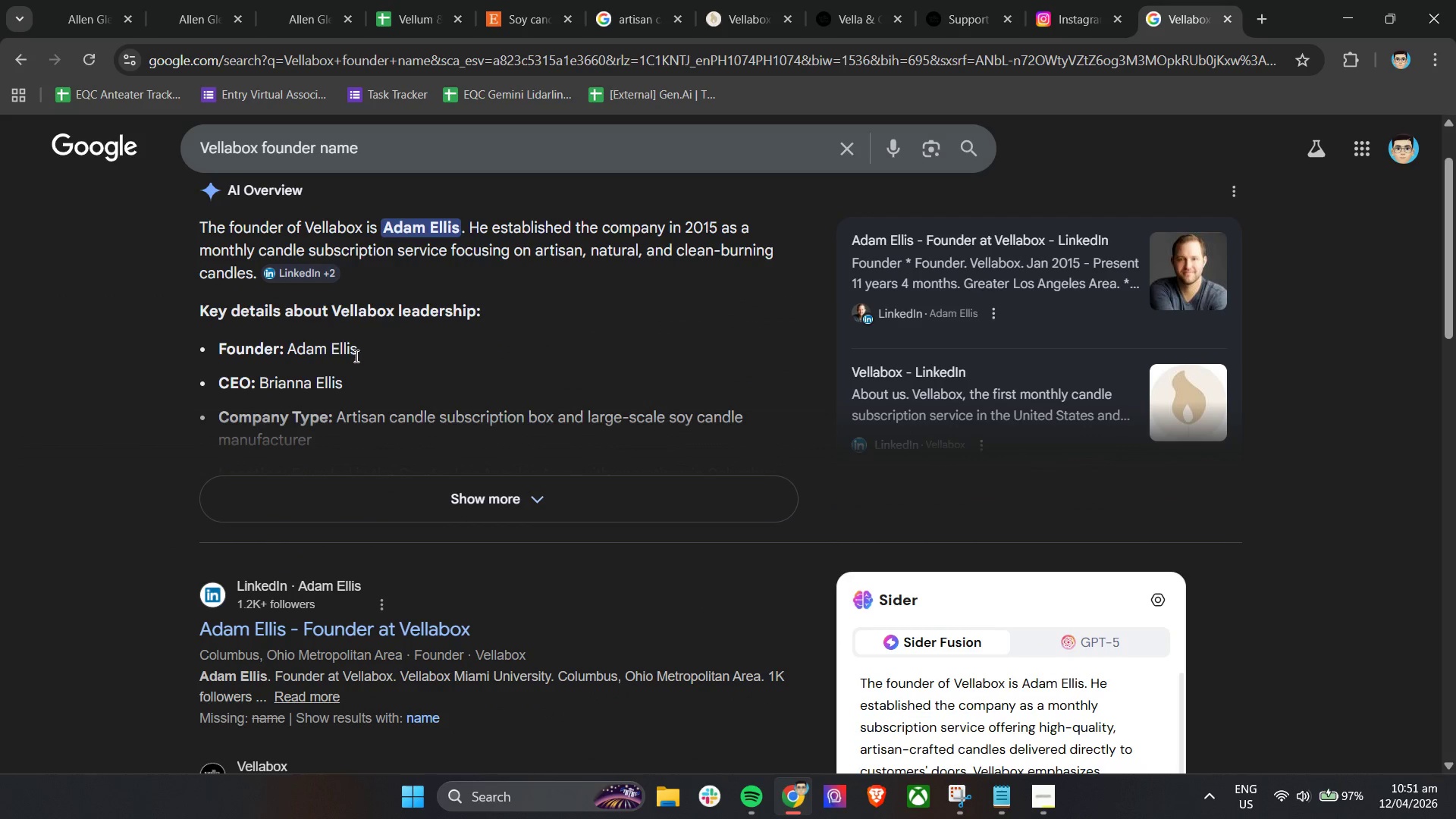 
left_click_drag(start_coordinate=[362, 353], to_coordinate=[288, 353])
 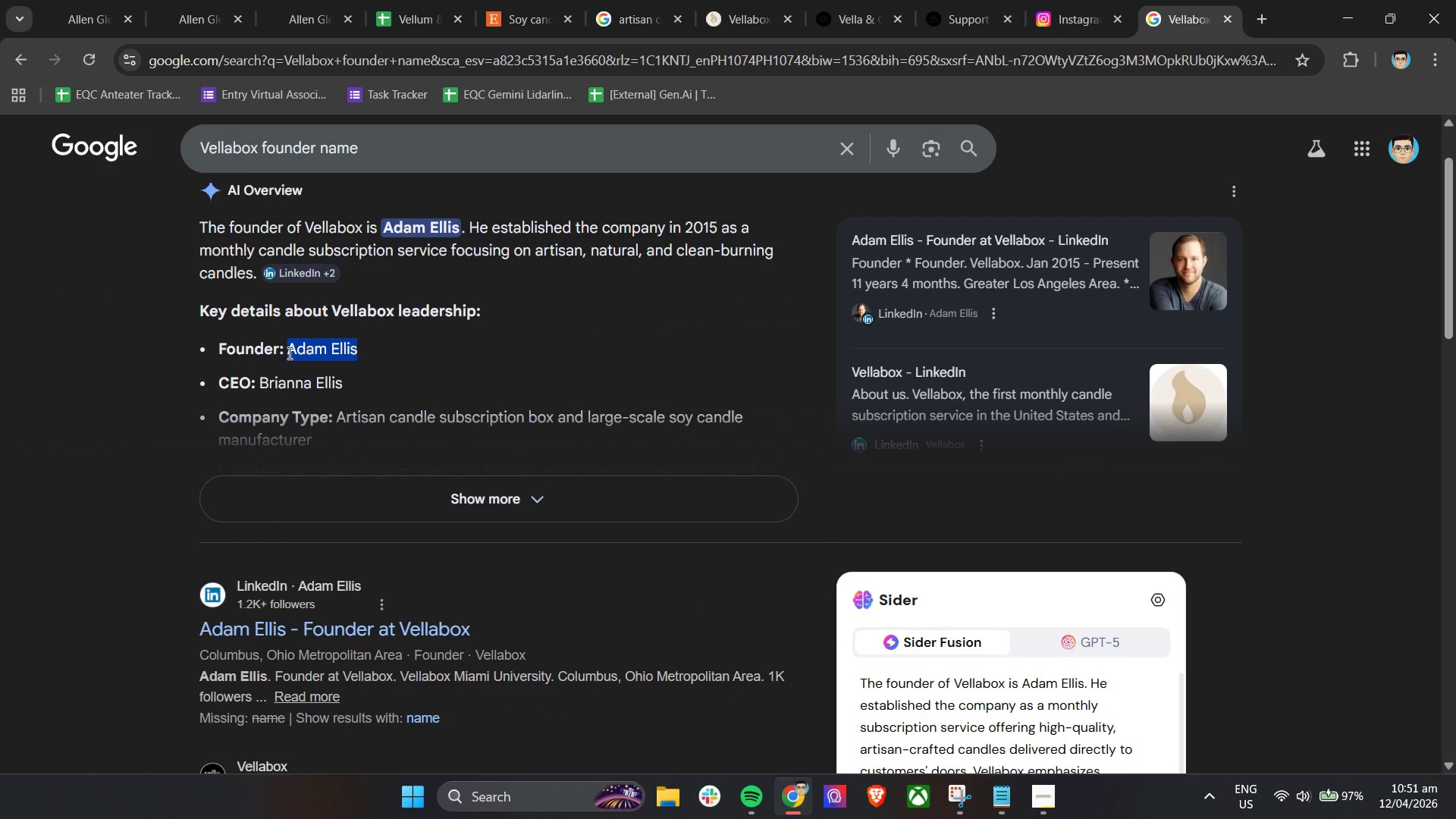 
key(Control+C)
 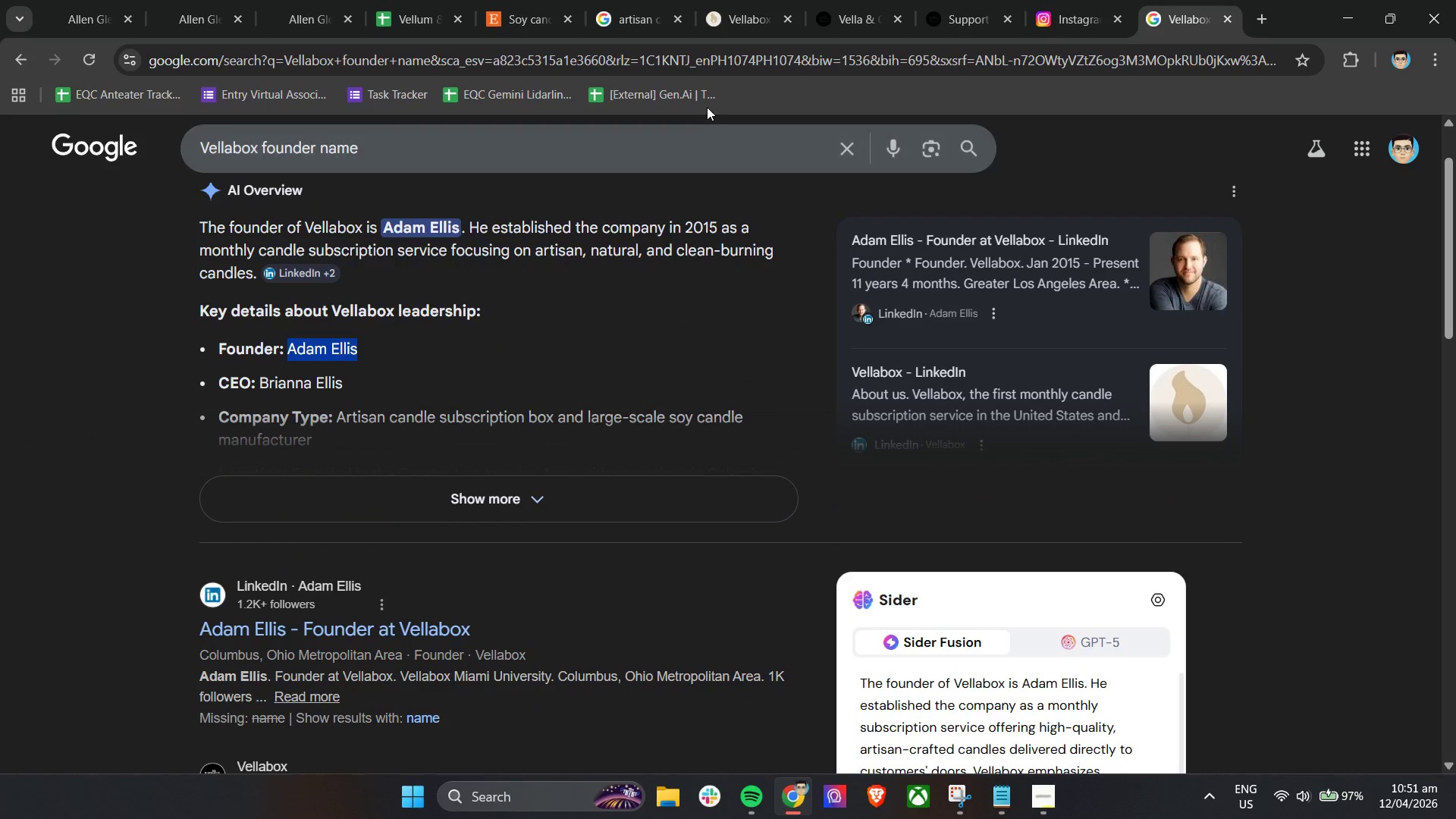 
key(Control+C)
 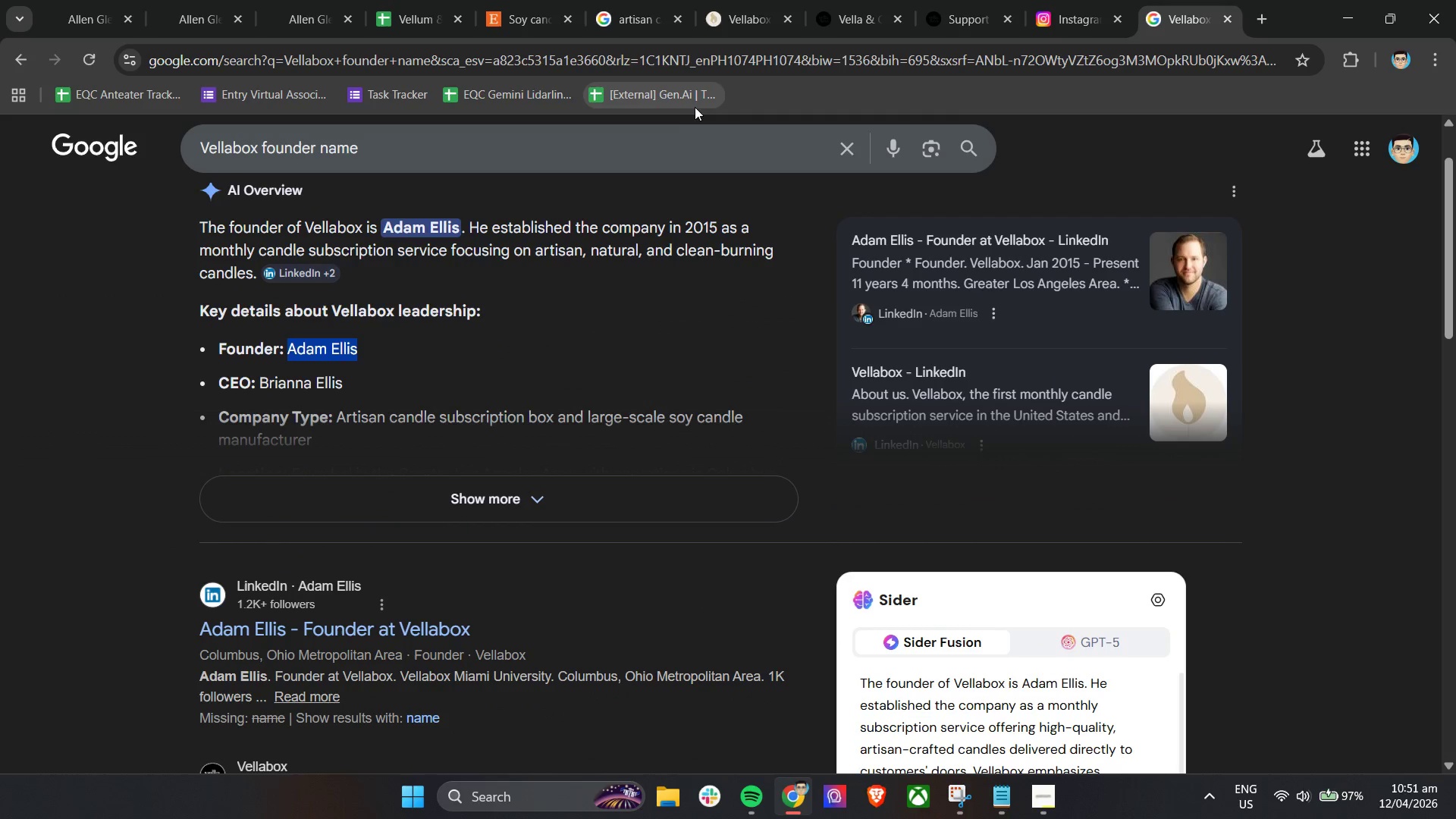 
key(Control+C)
 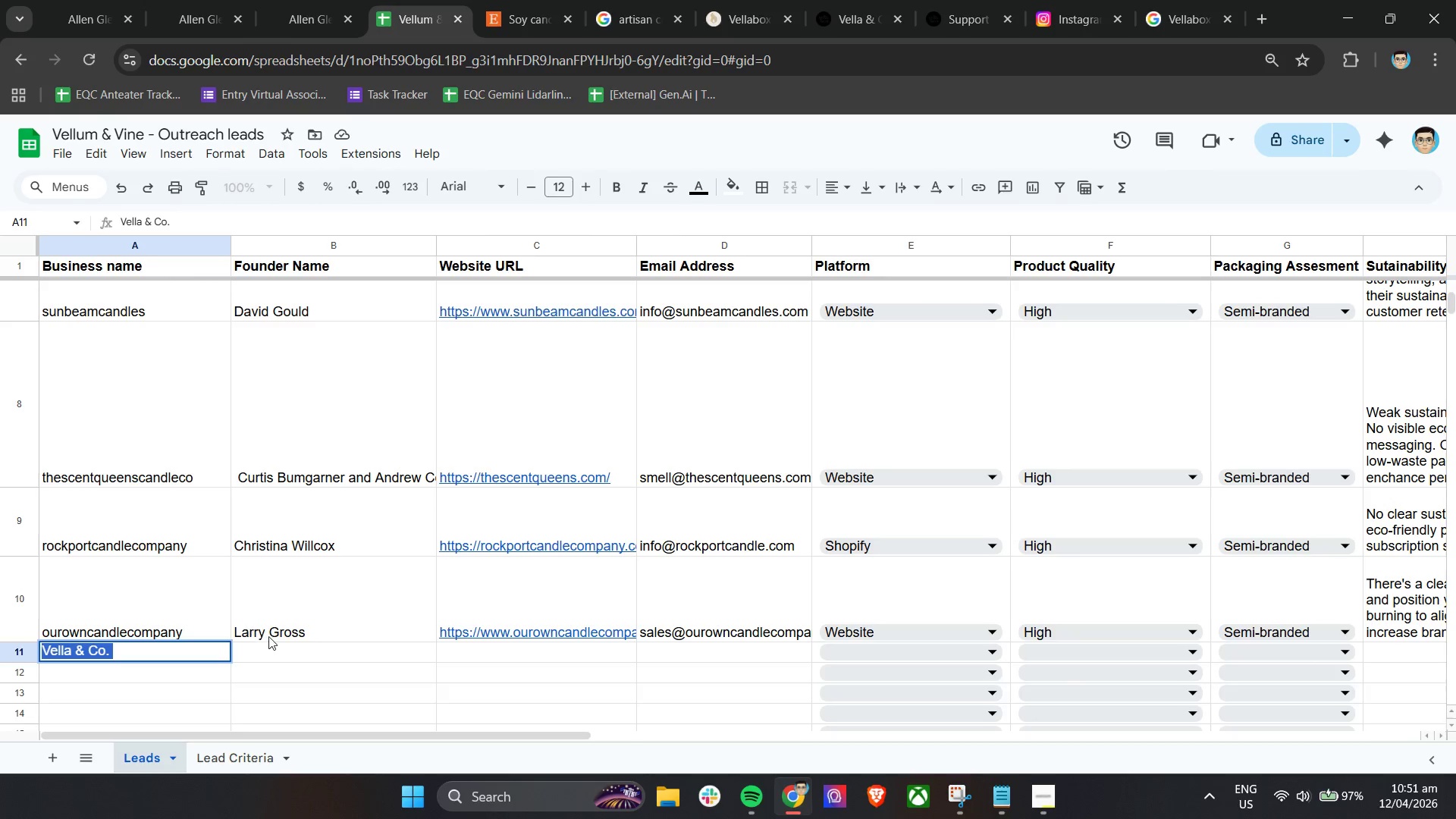 
double_click([270, 648])
 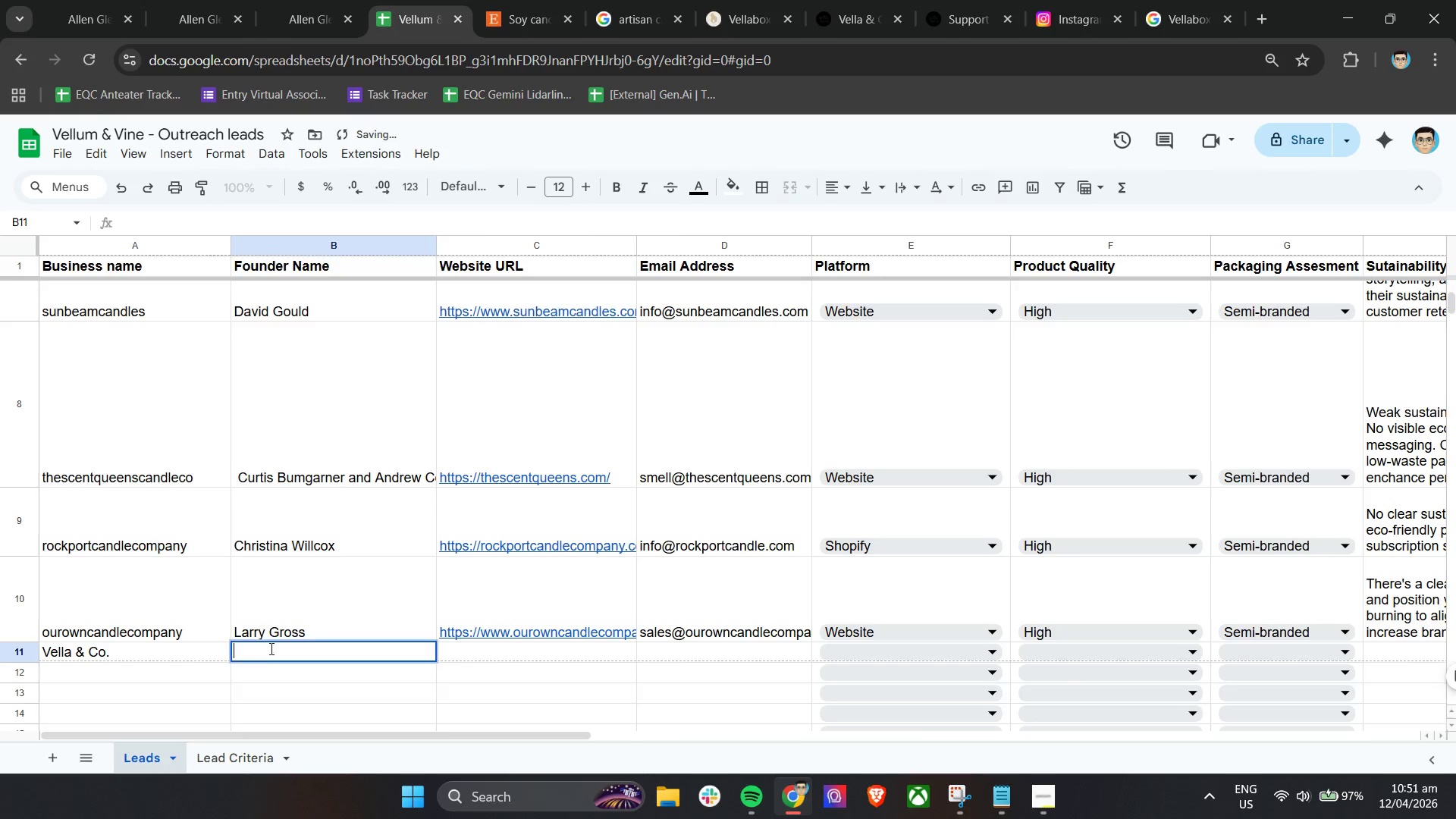 
key(Control+V)
 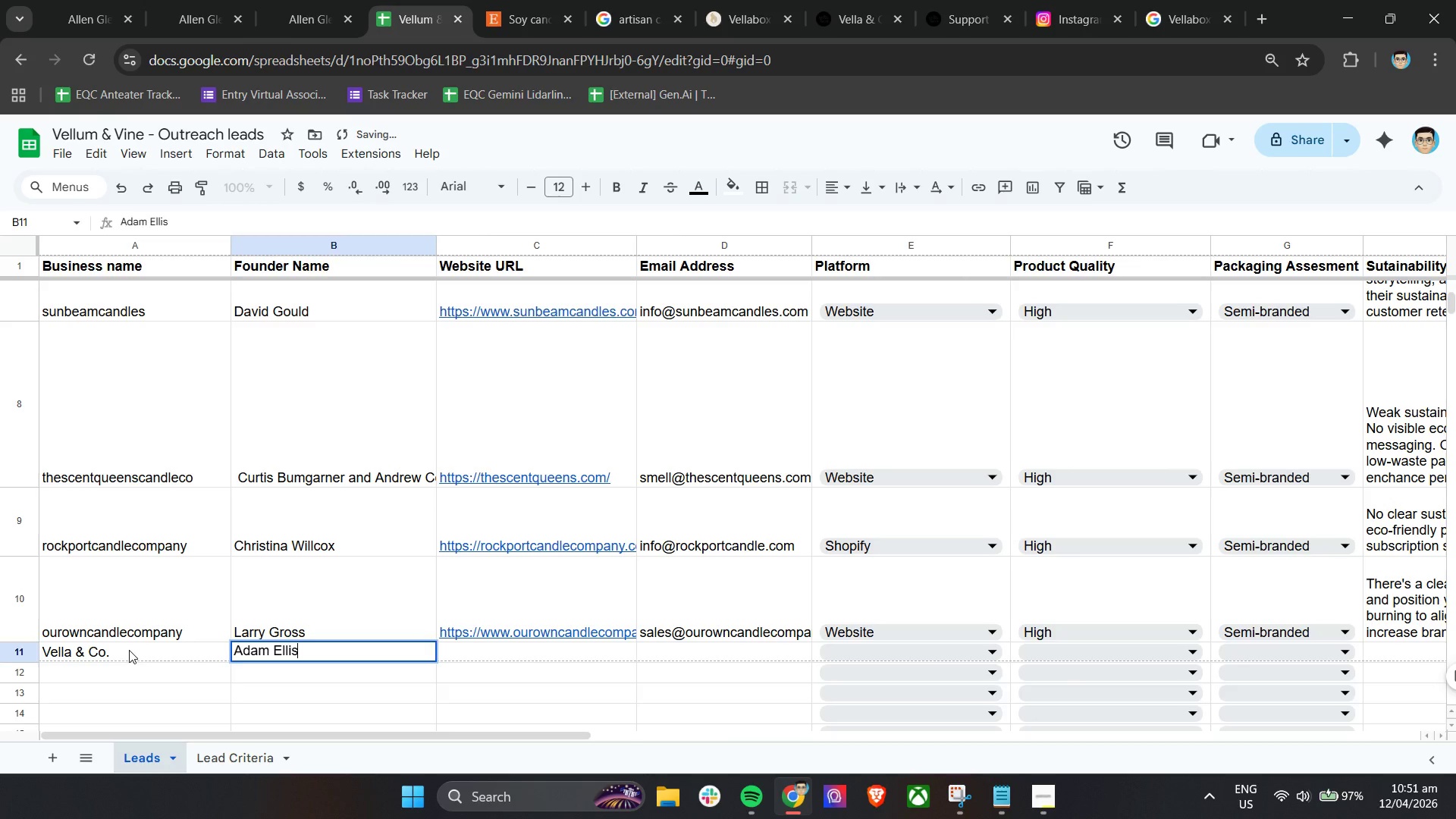 
double_click([129, 650])
 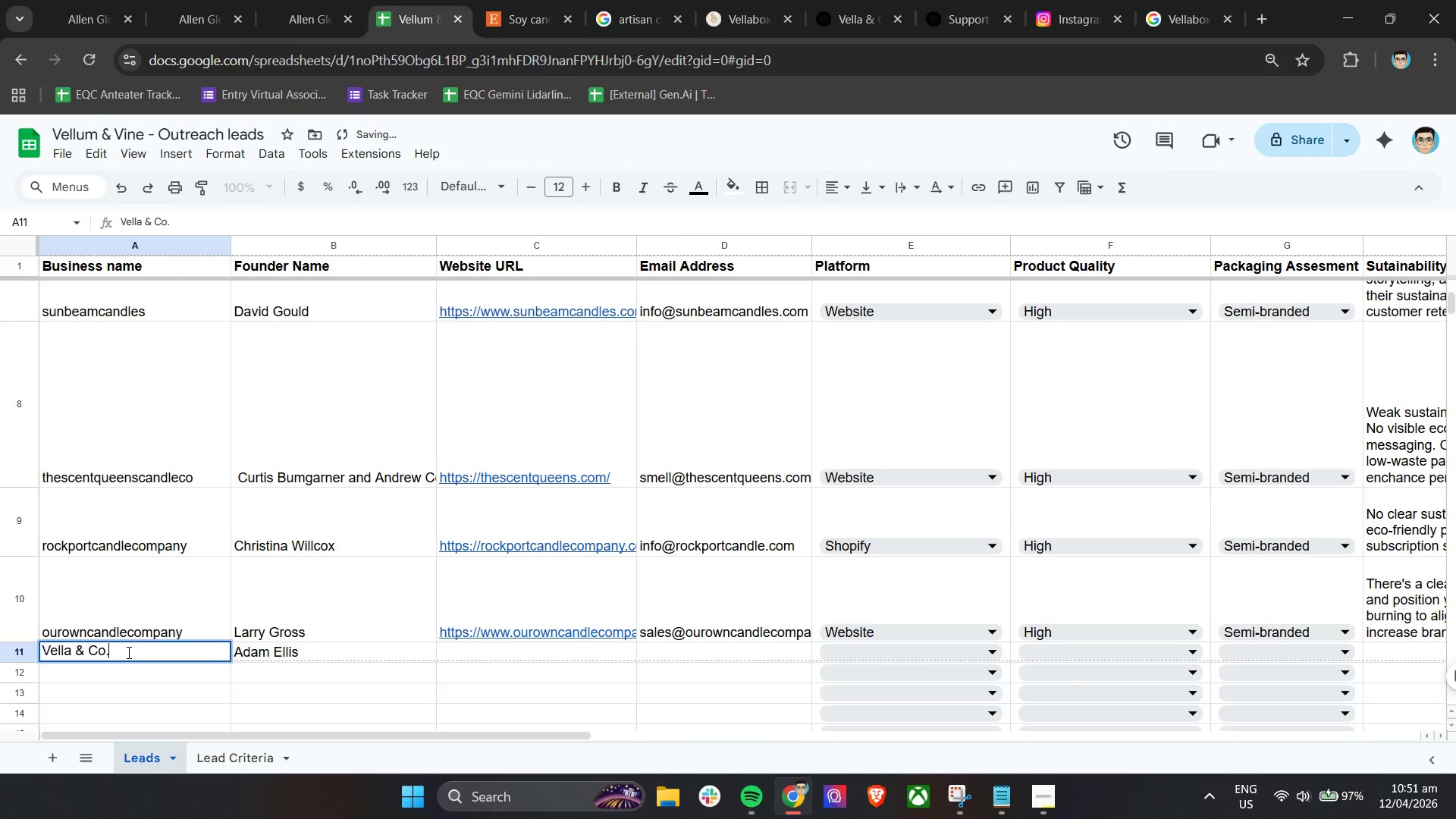 
left_click_drag(start_coordinate=[129, 652], to_coordinate=[73, 652])
 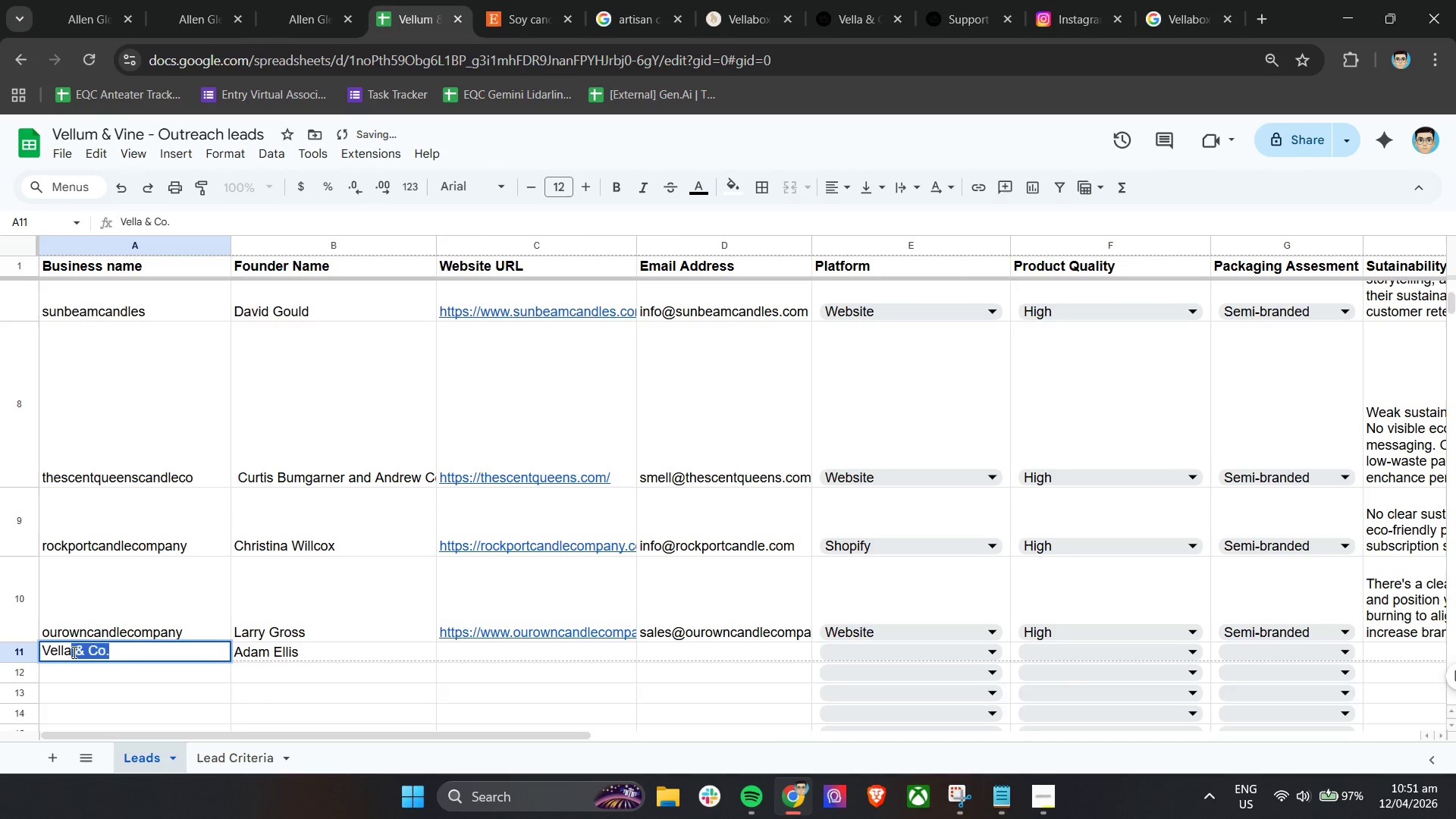 
key(Backspace)
 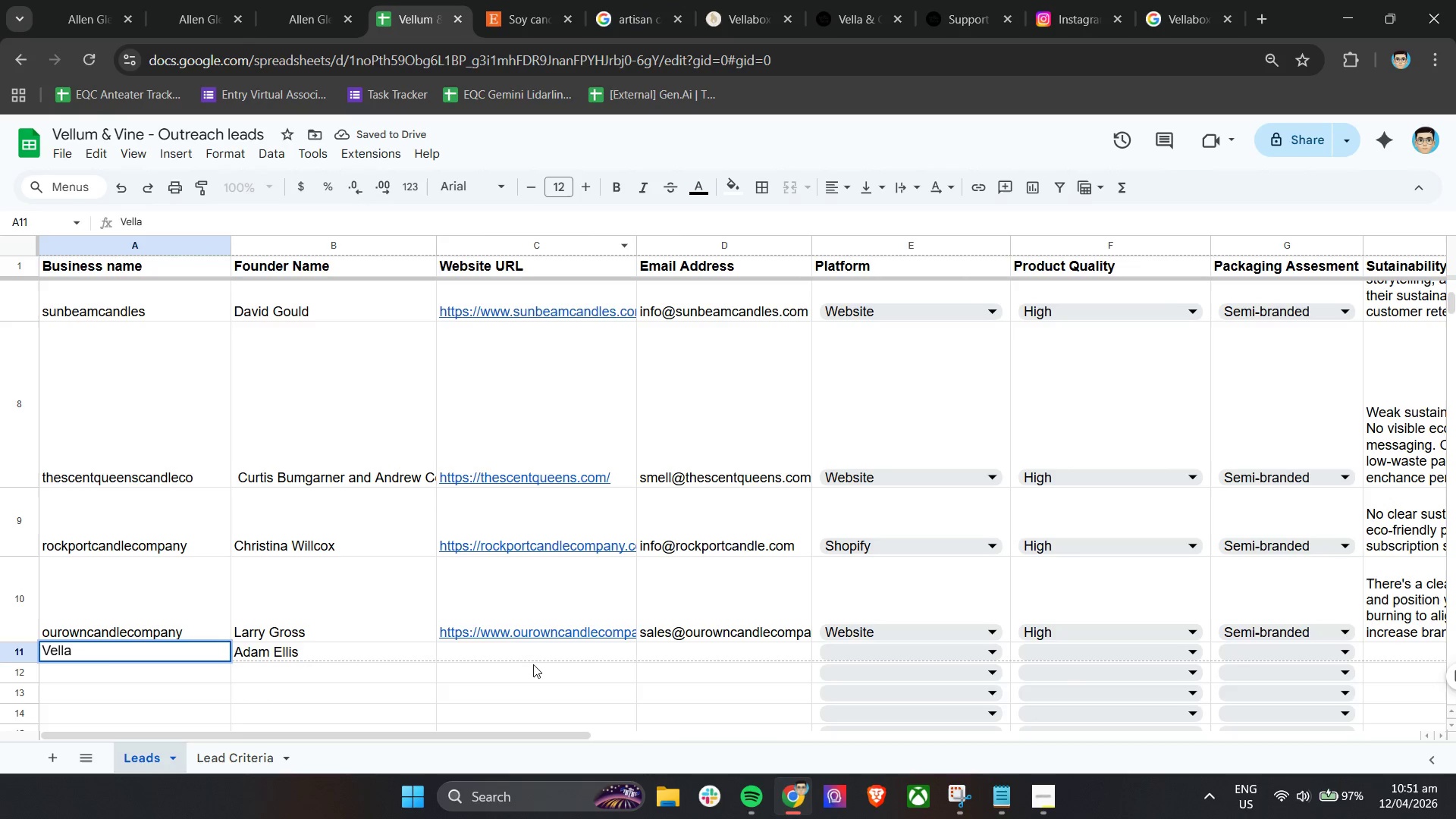 
type(box)
 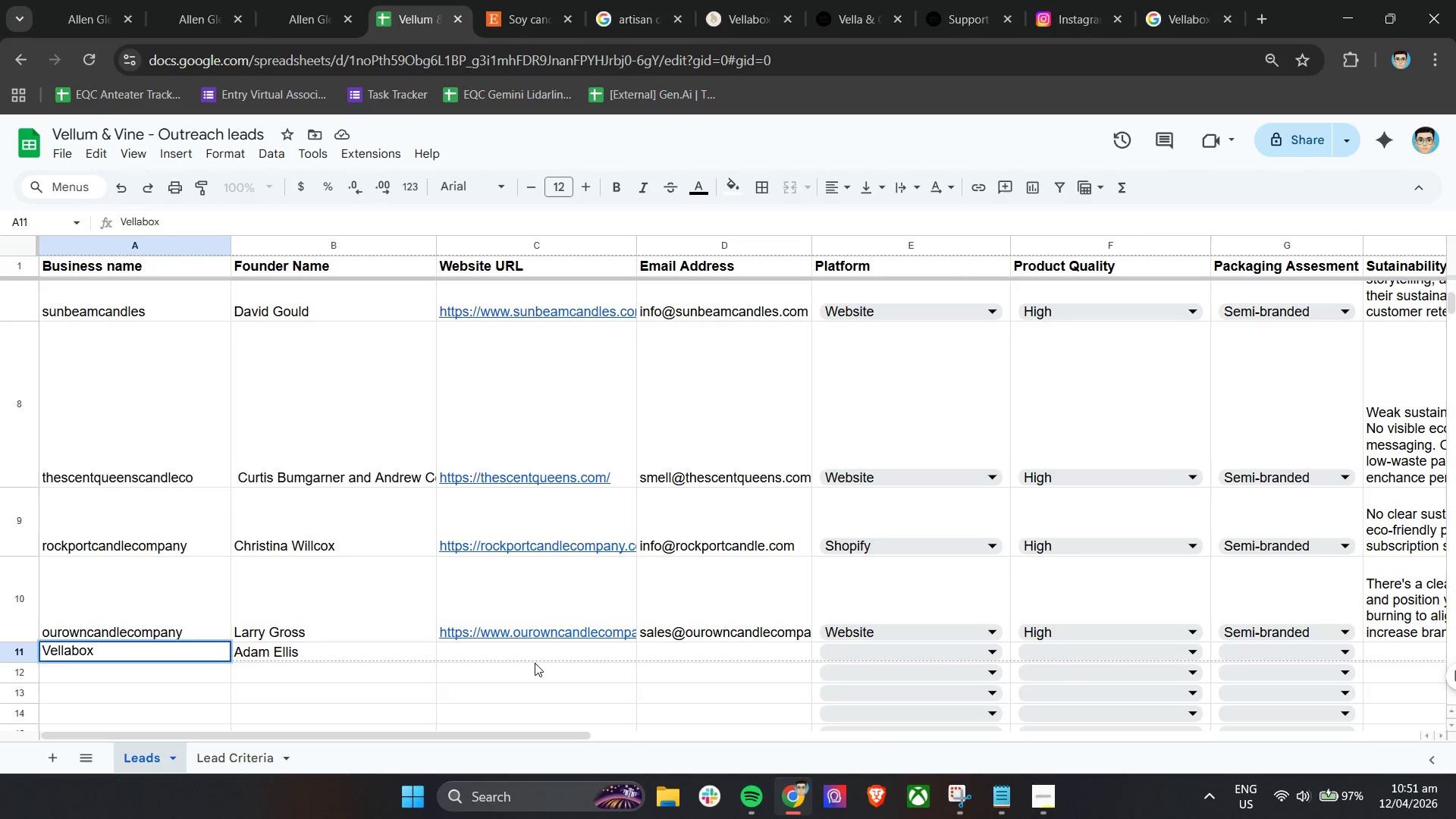 
left_click([535, 663])
 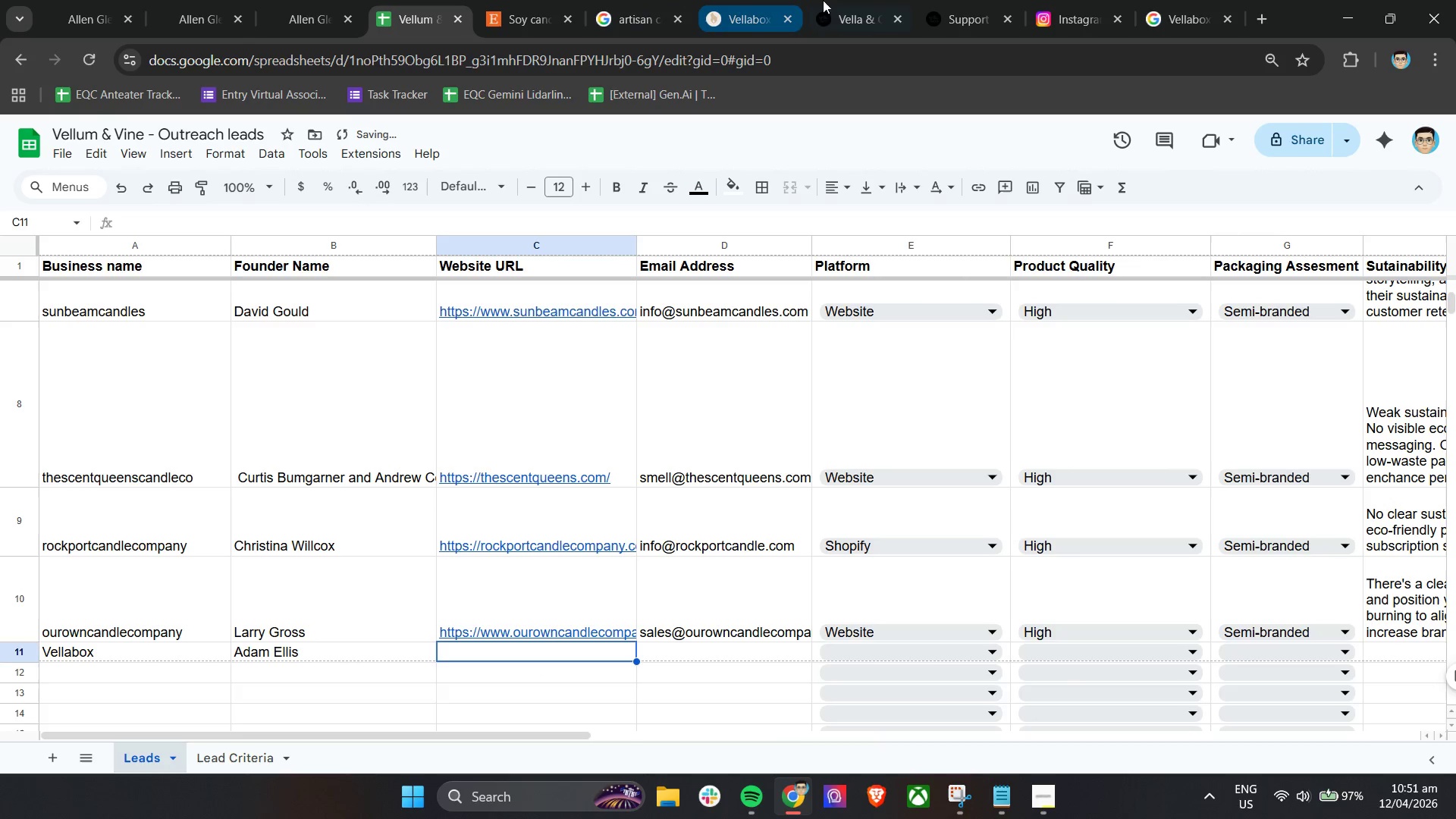 
left_click([877, 0])
 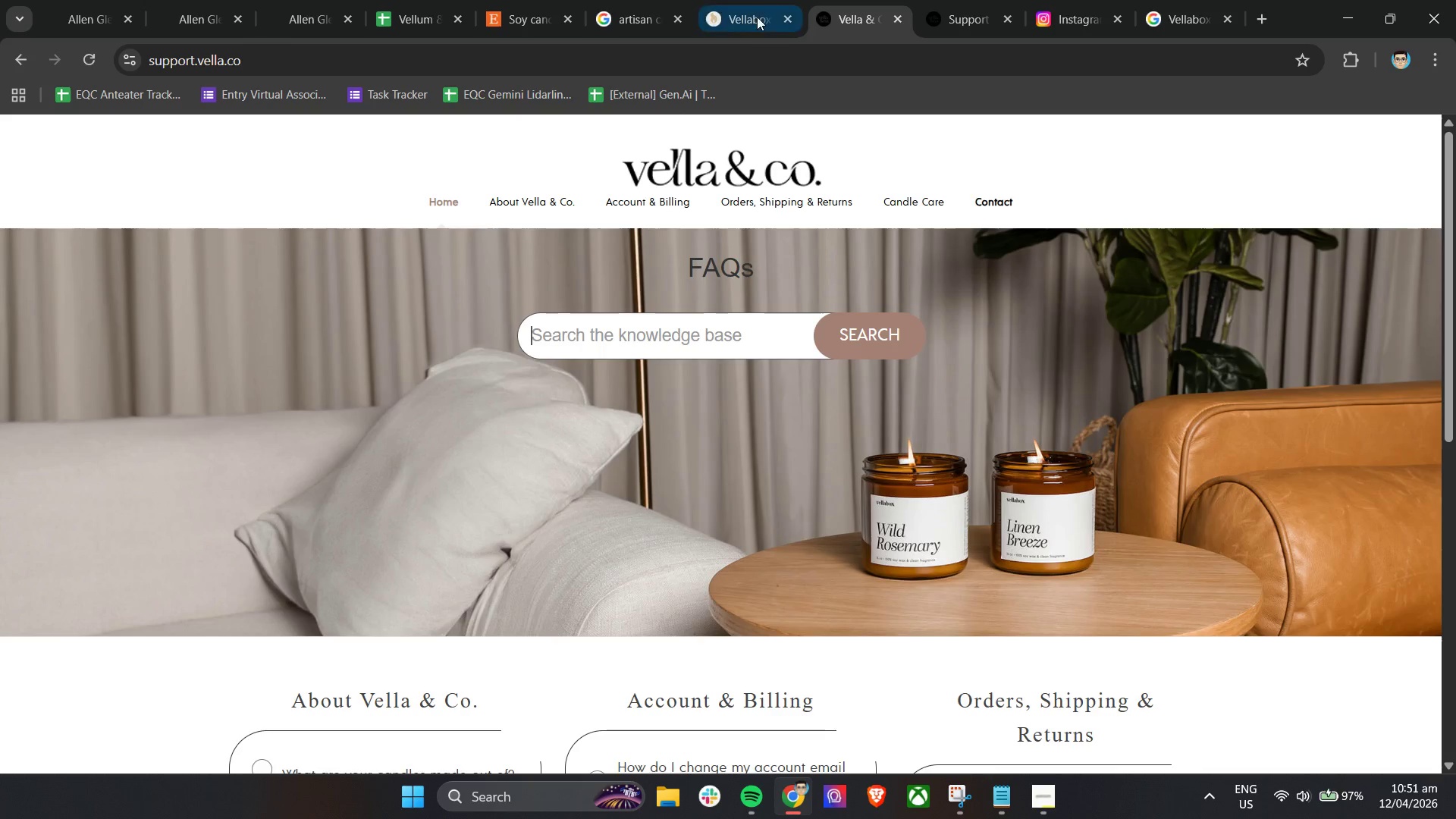 
double_click([702, 53])
 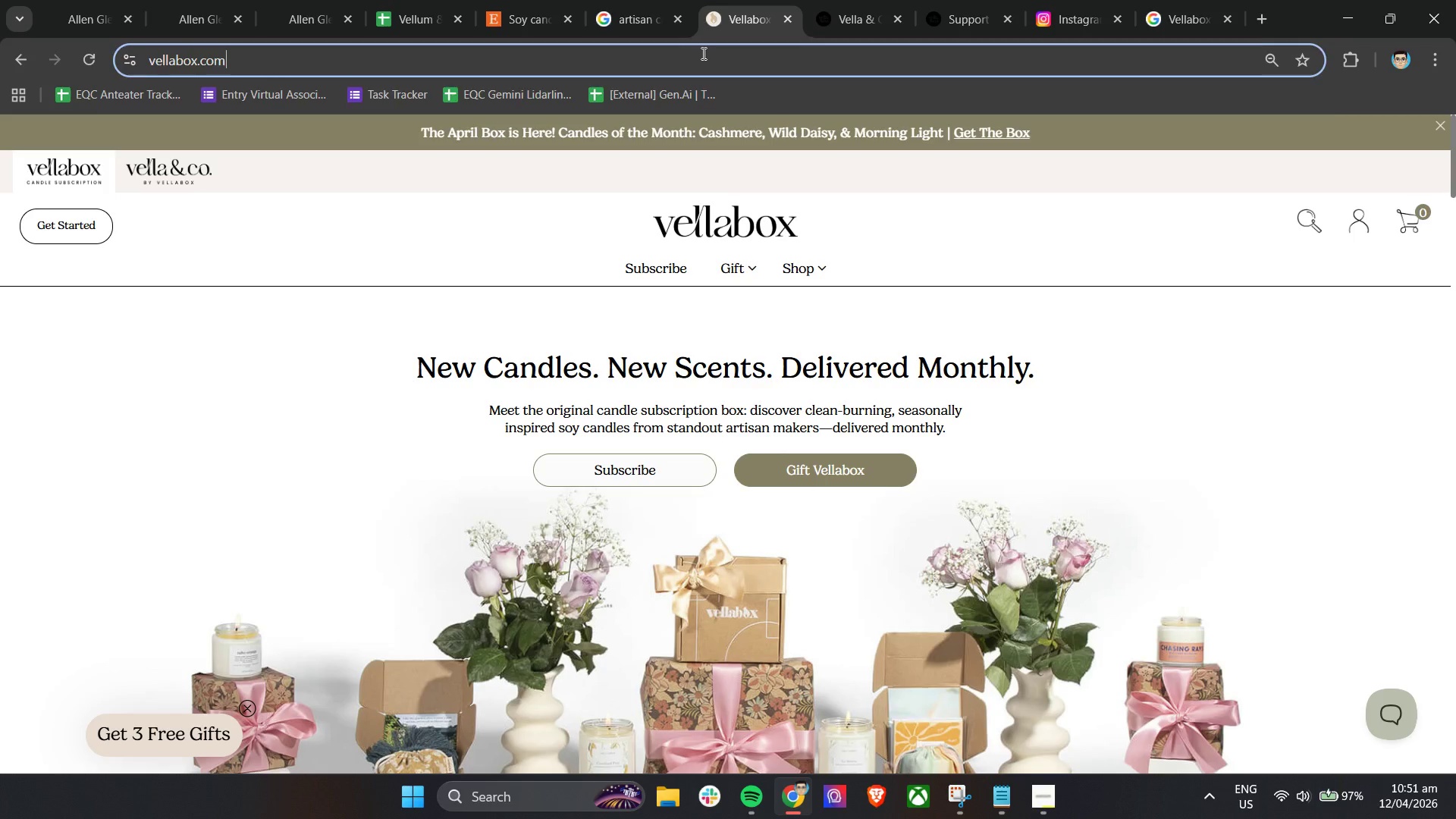 
key(Control+C)
 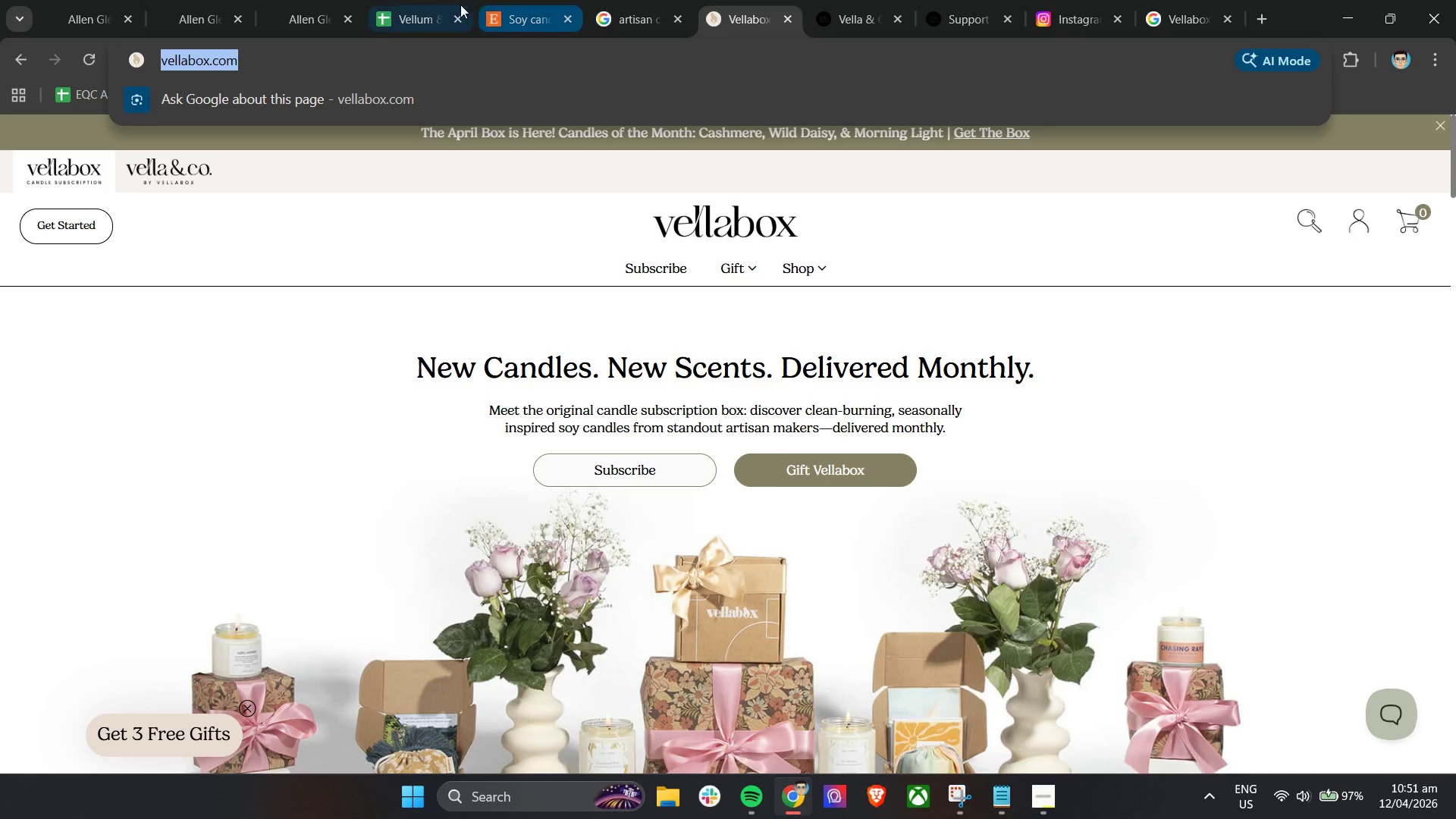 
left_click([423, 0])
 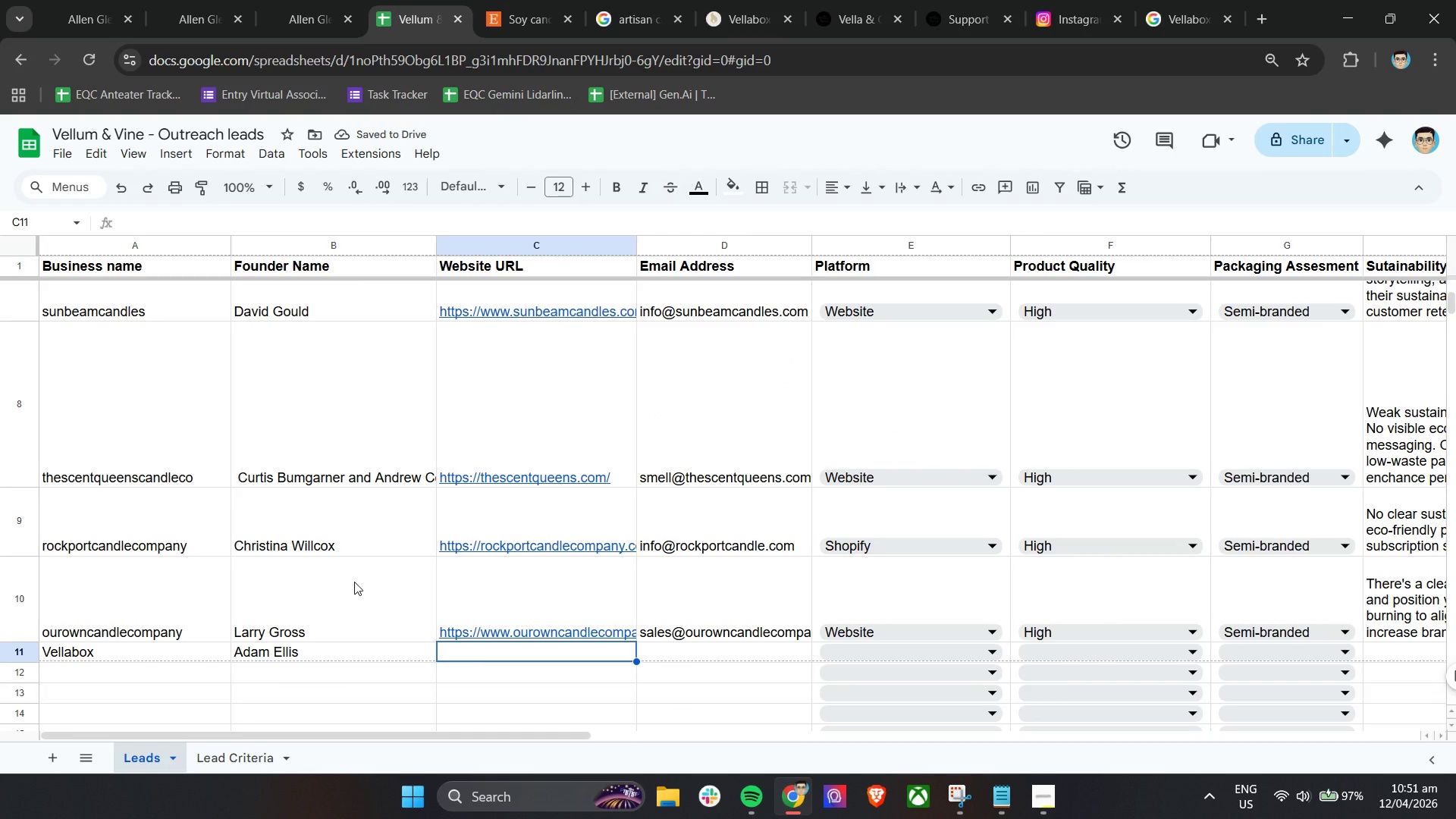 
double_click([464, 652])
 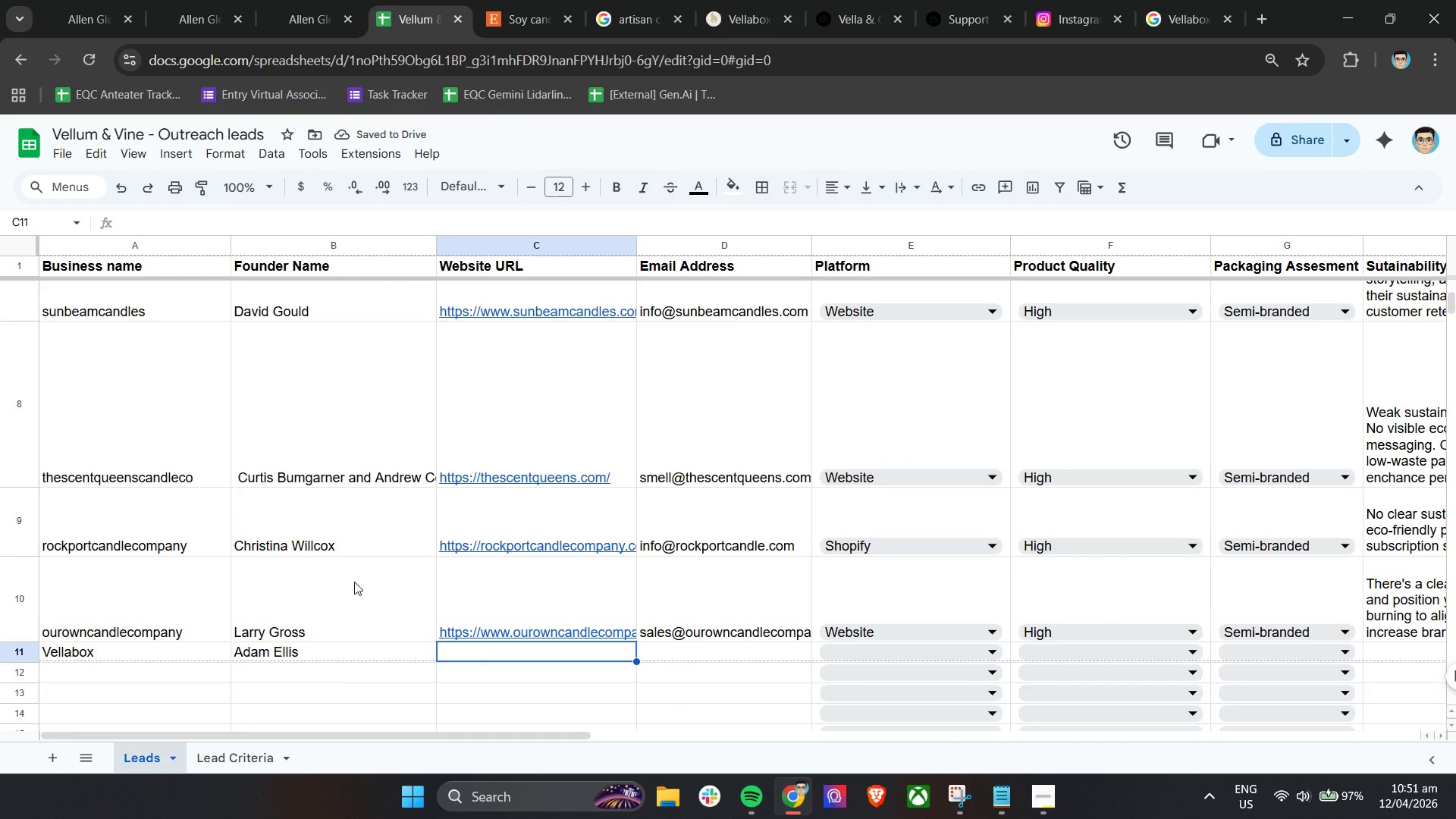 
key(Control+V)
 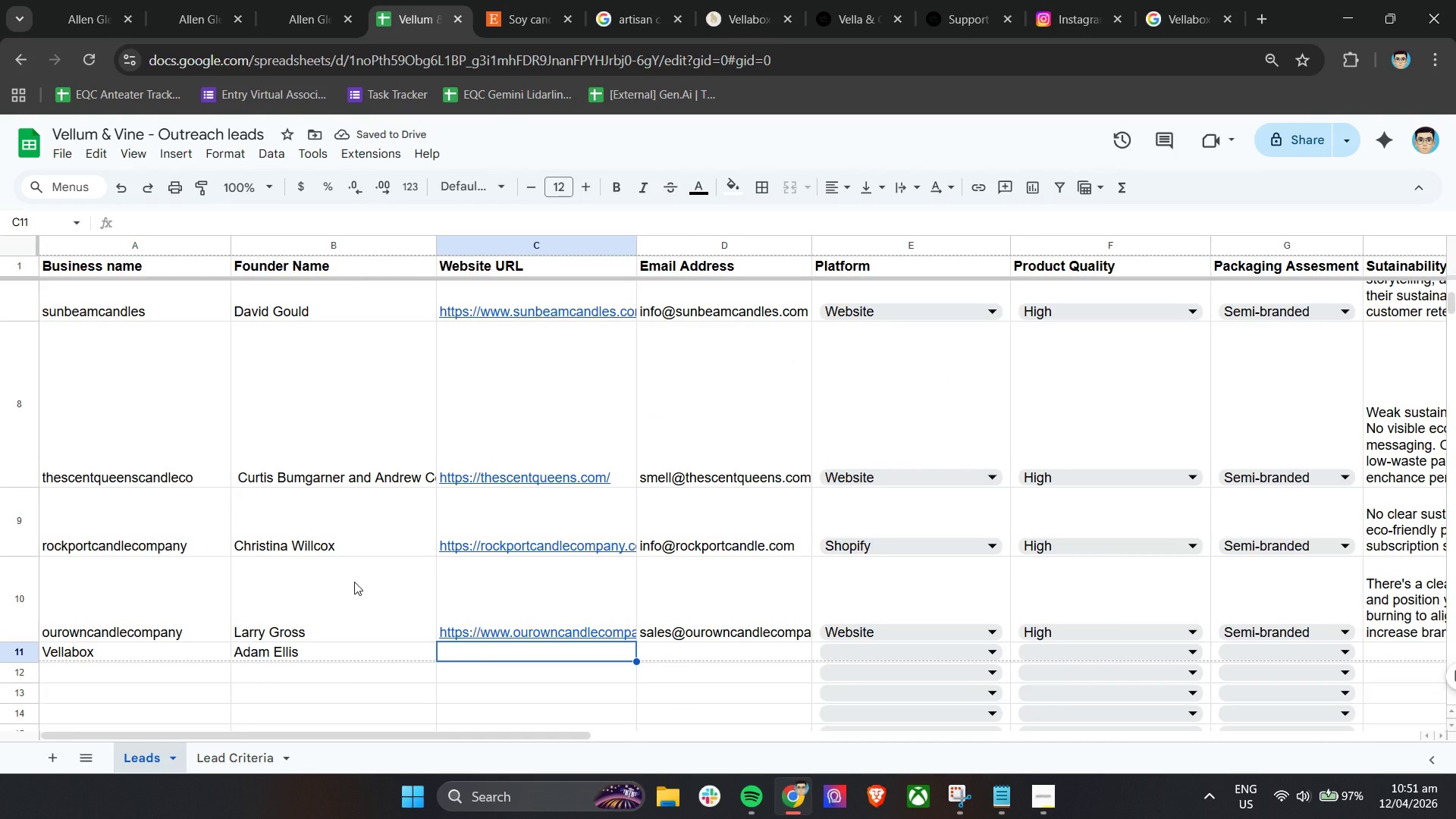 
left_click([671, 646])
 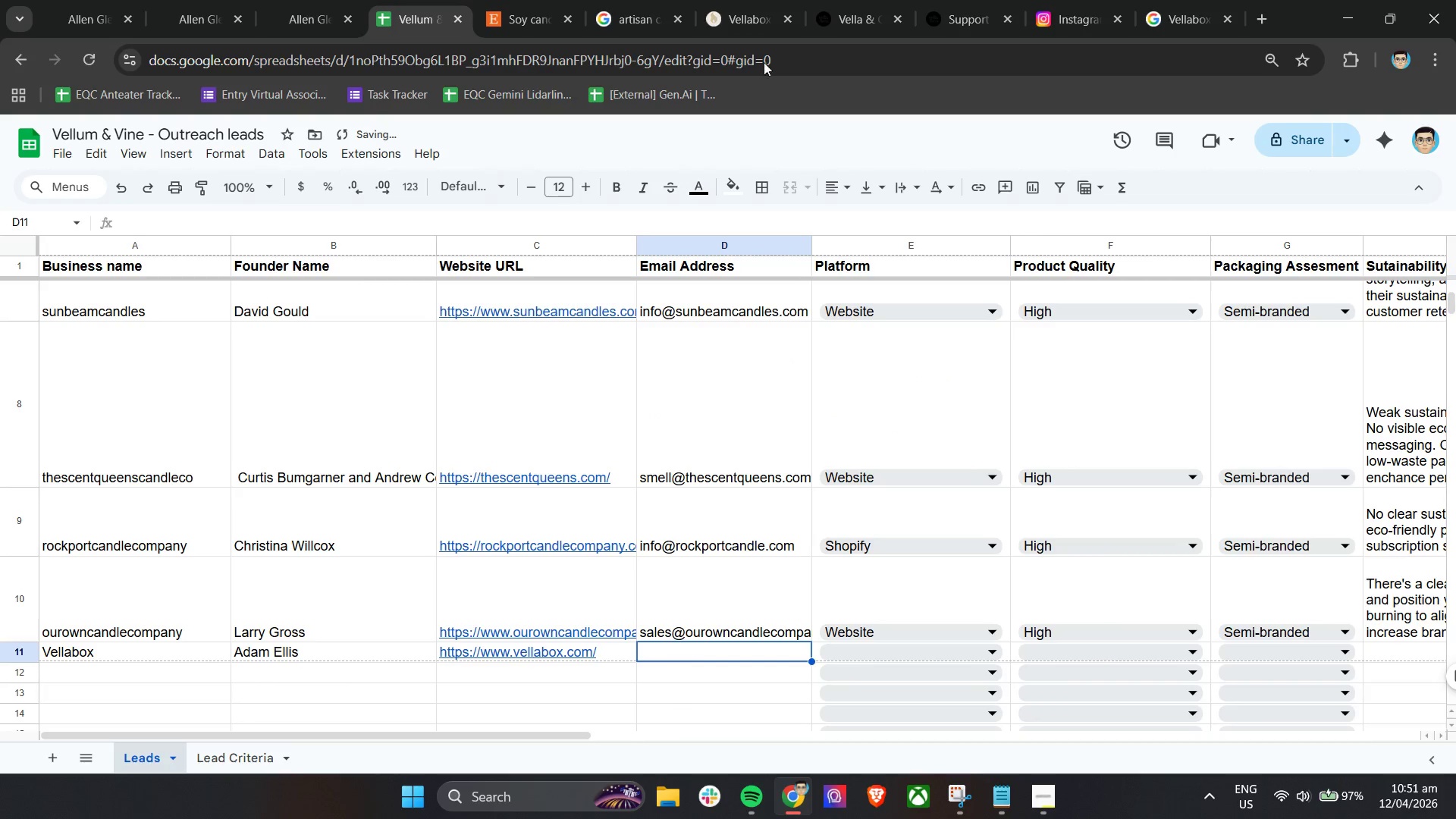 
left_click([743, 0])
 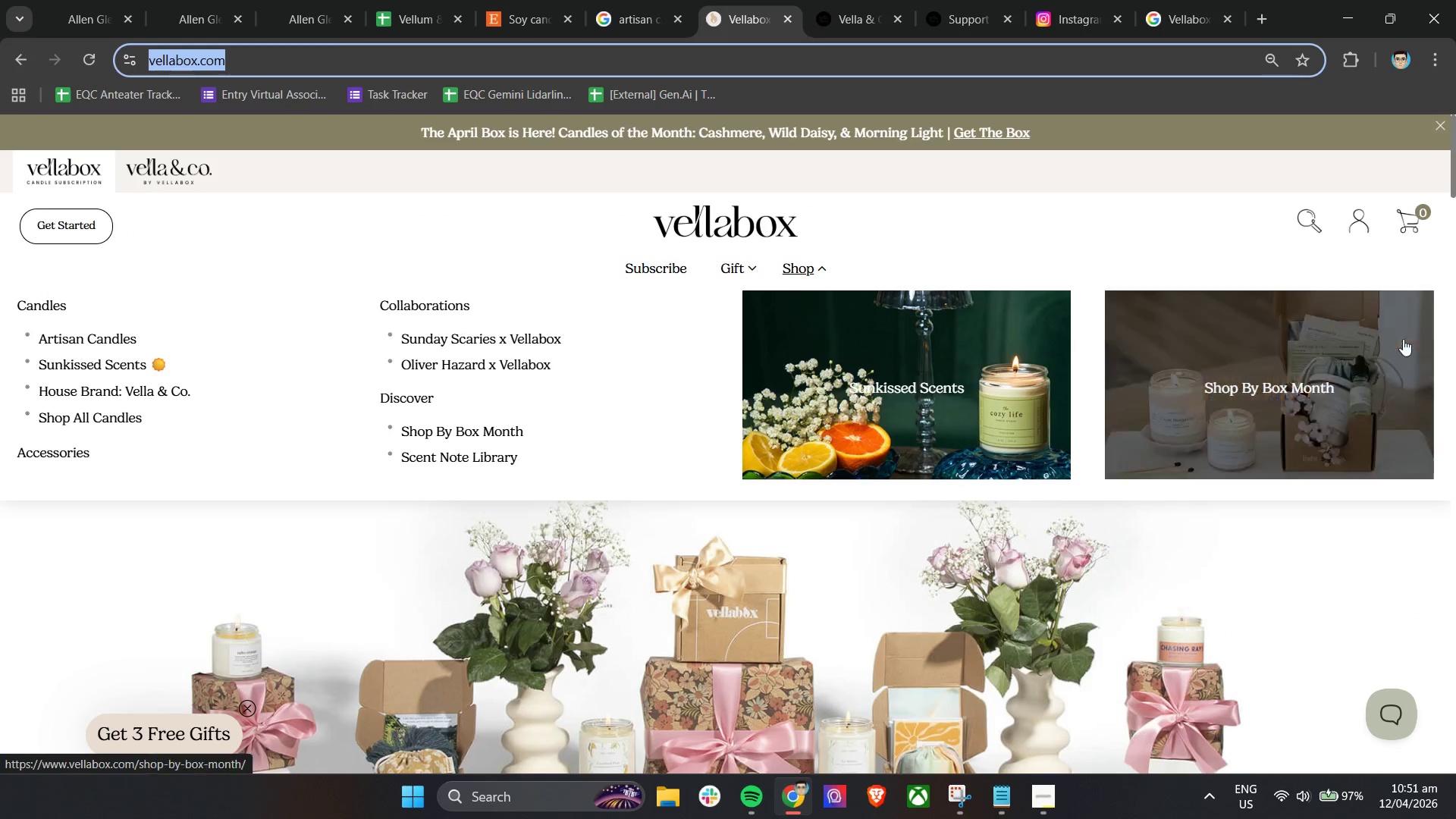 
left_click_drag(start_coordinate=[1455, 157], to_coordinate=[1435, 787])
 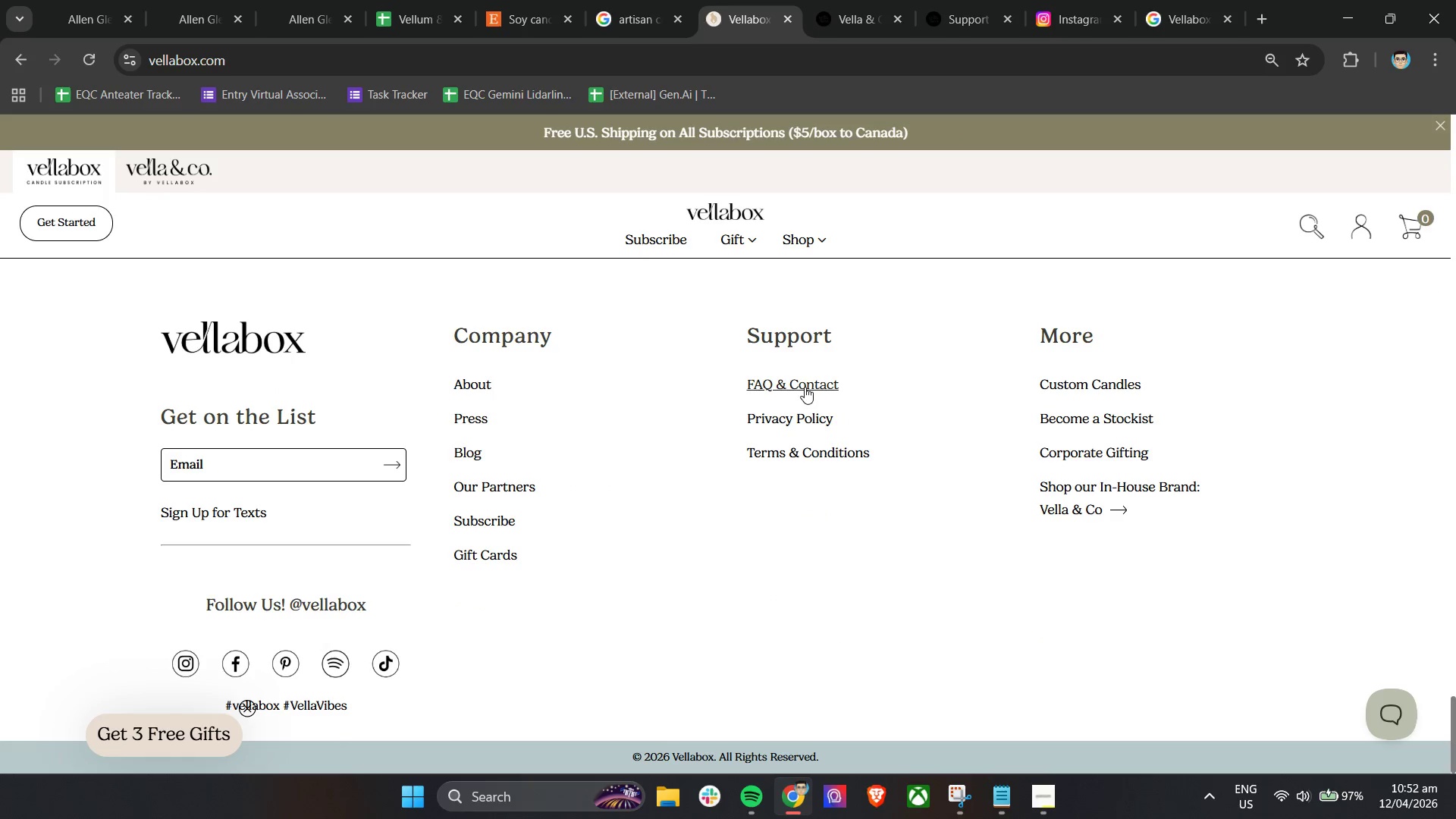 
left_click([805, 387])
 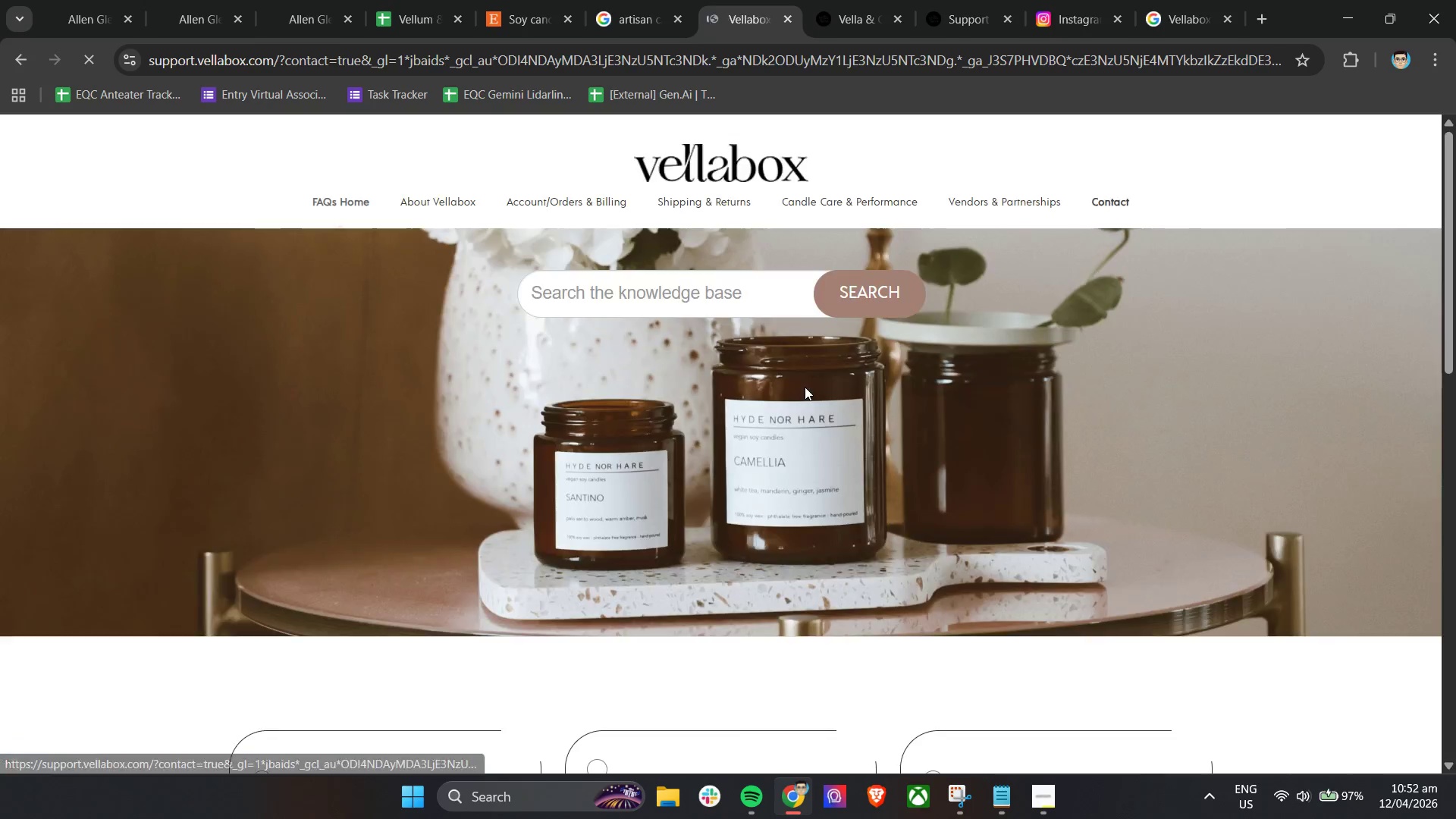 
scroll: coordinate [570, 429], scroll_direction: down, amount: 10.0
 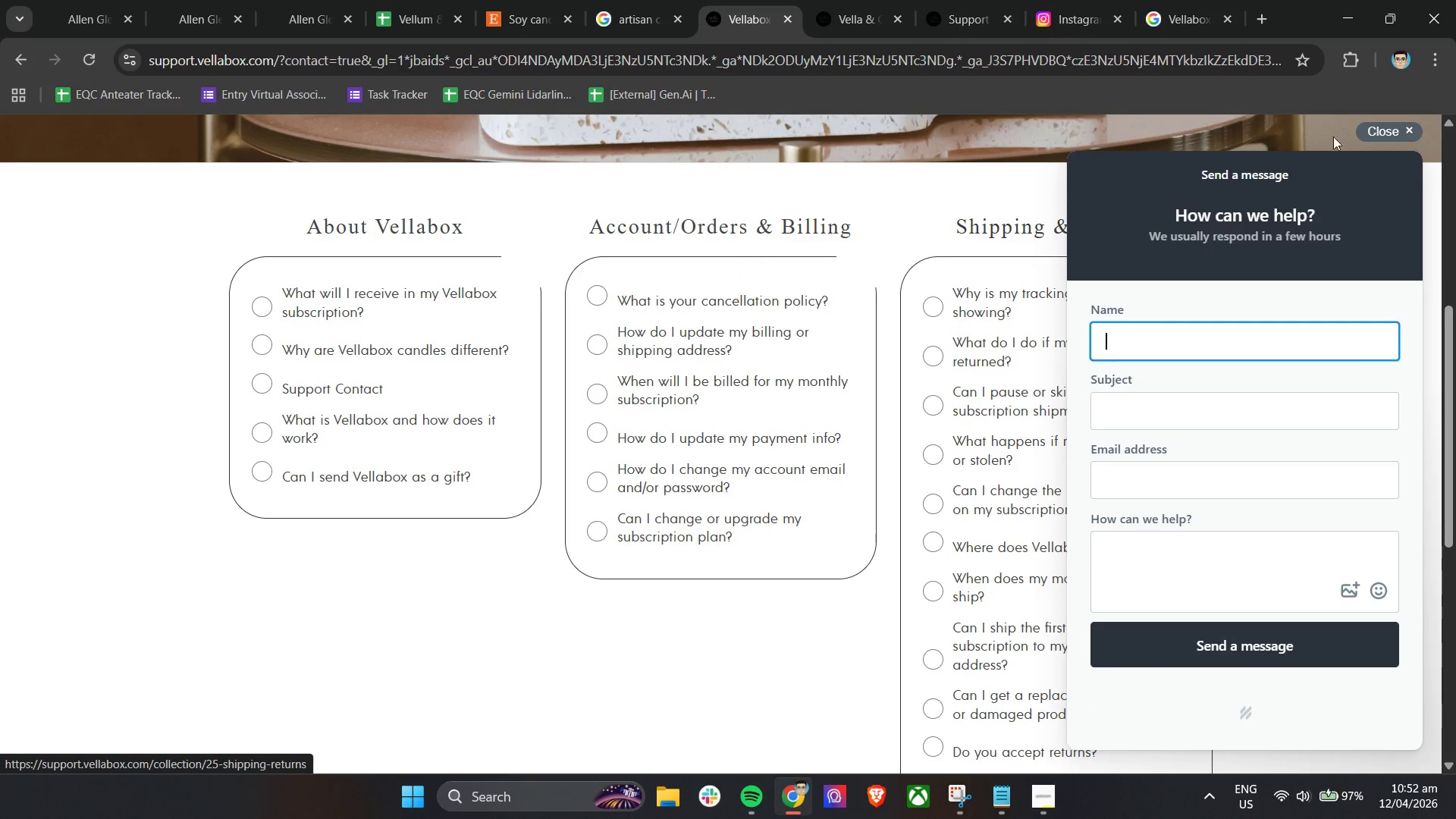 
left_click([1410, 126])
 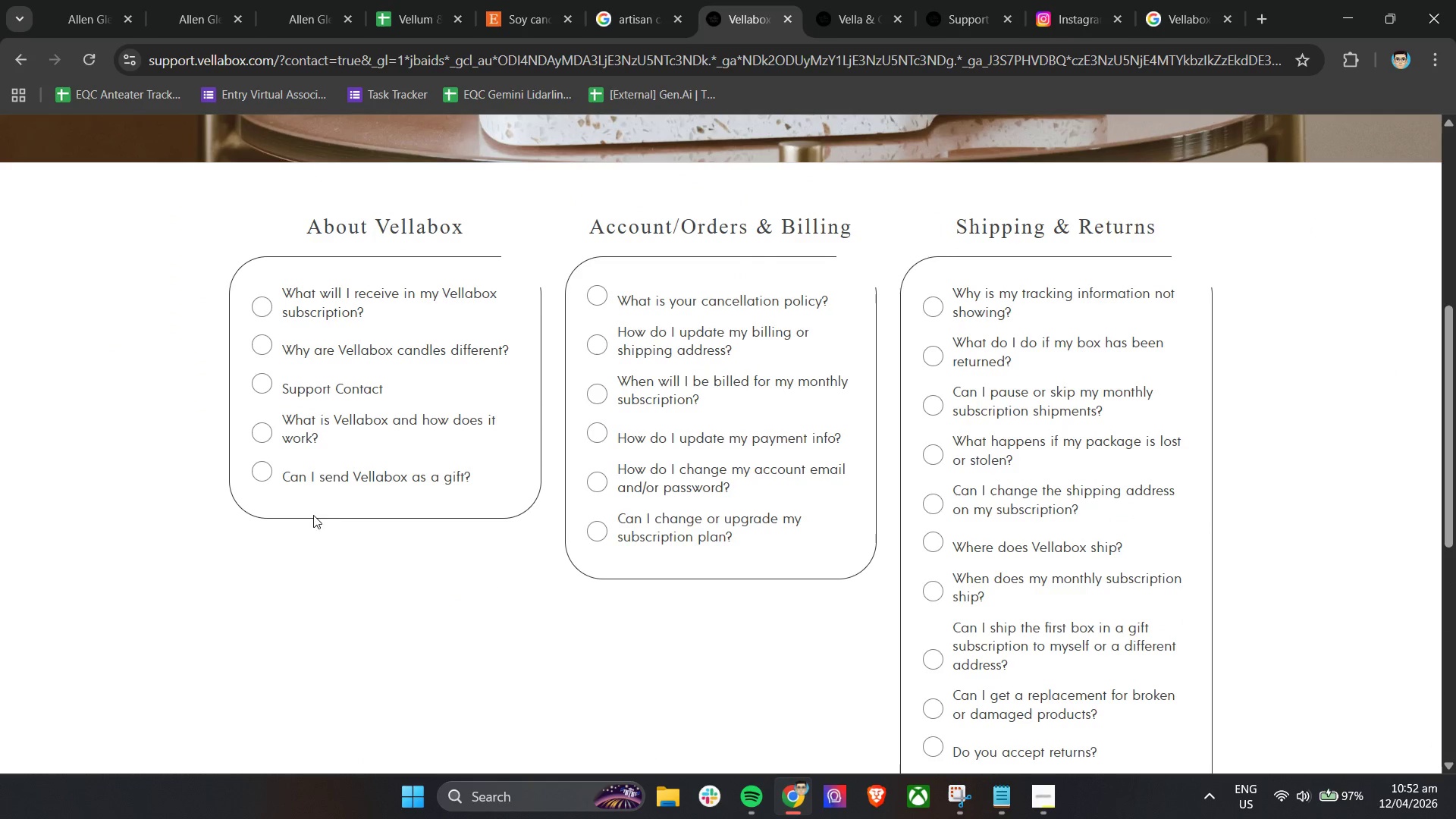 
left_click([312, 385])
 